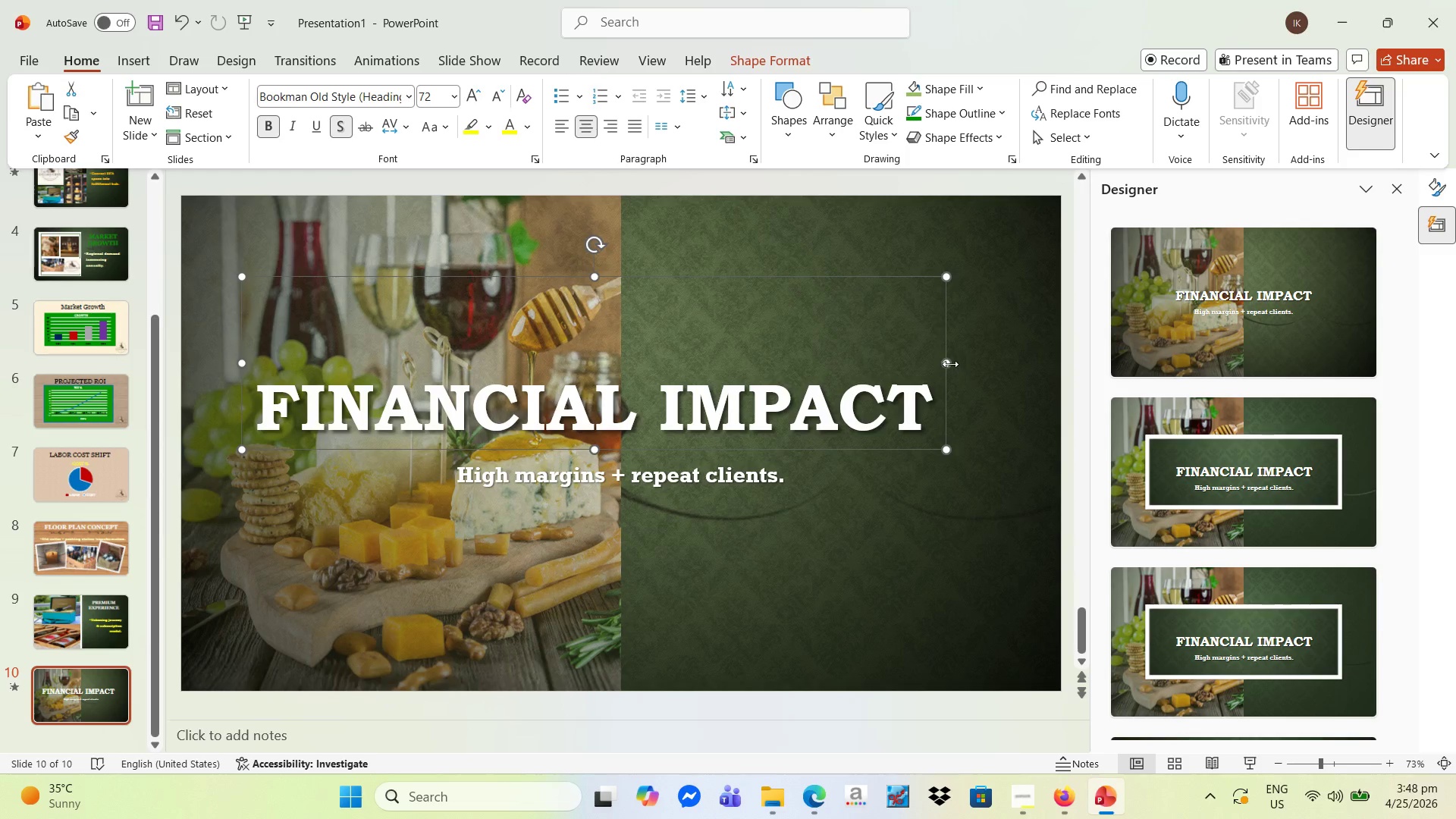 
left_click_drag(start_coordinate=[950, 364], to_coordinate=[989, 366])
 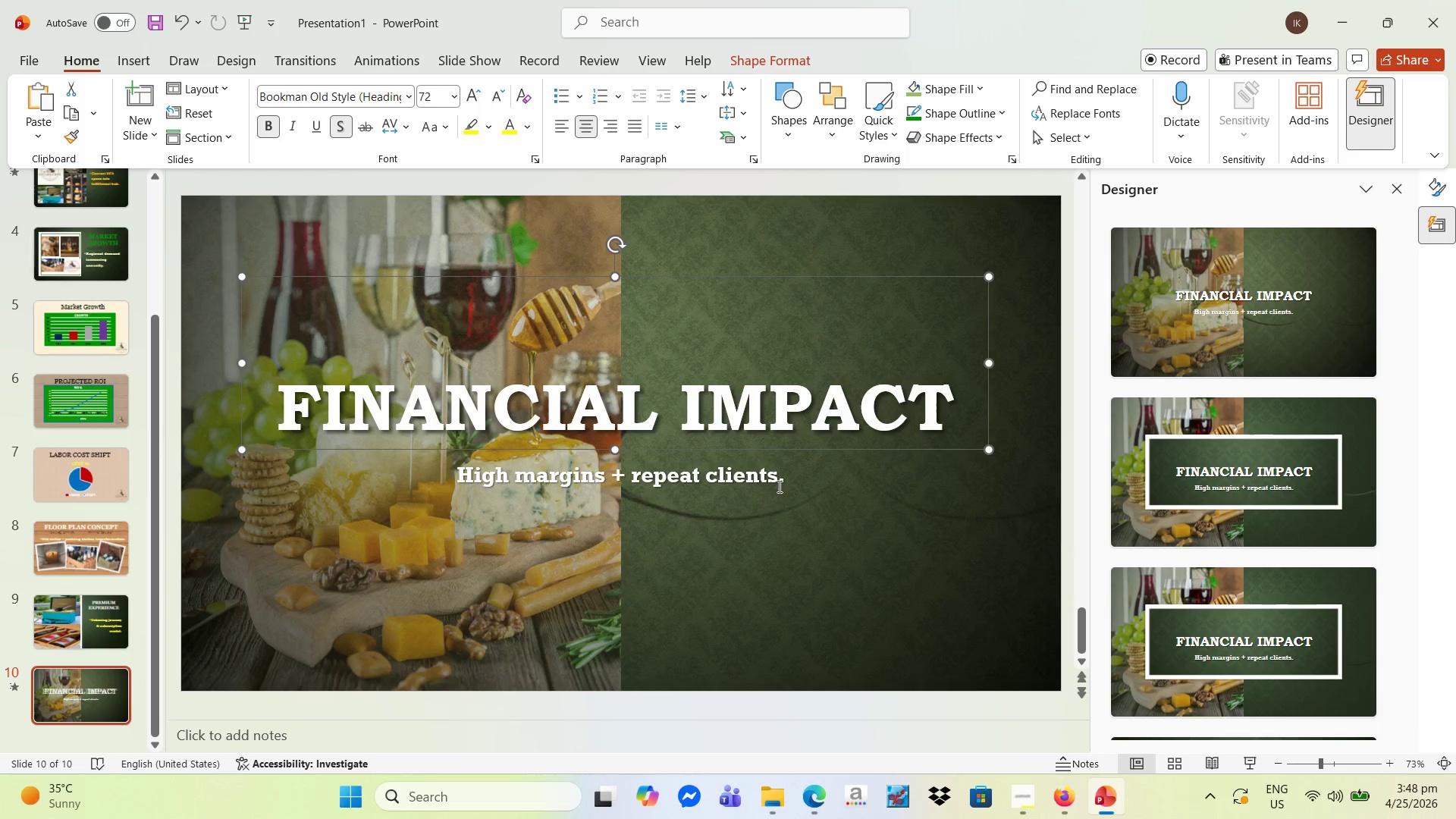 
left_click([779, 483])
 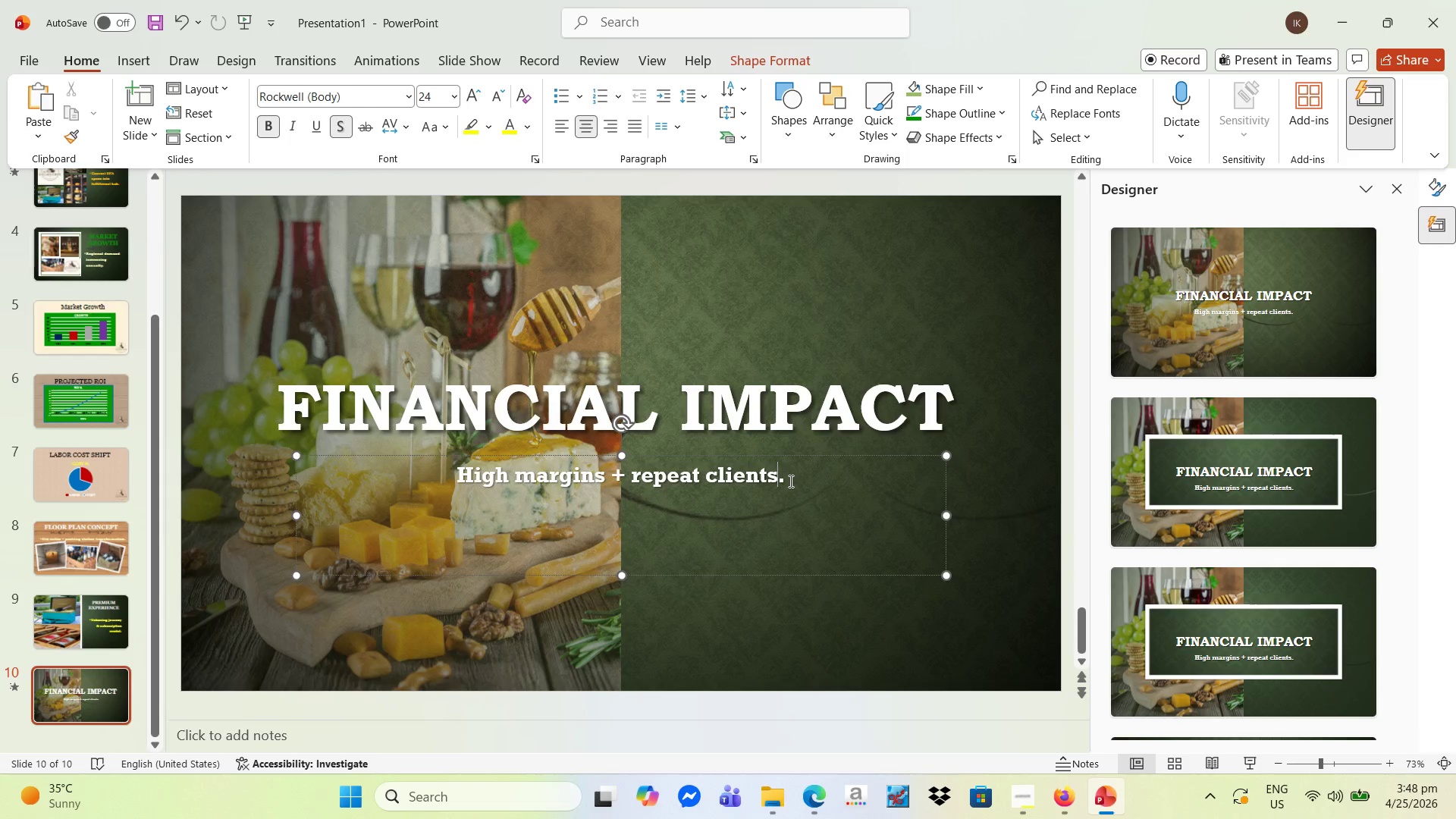 
left_click_drag(start_coordinate=[789, 481], to_coordinate=[426, 488])
 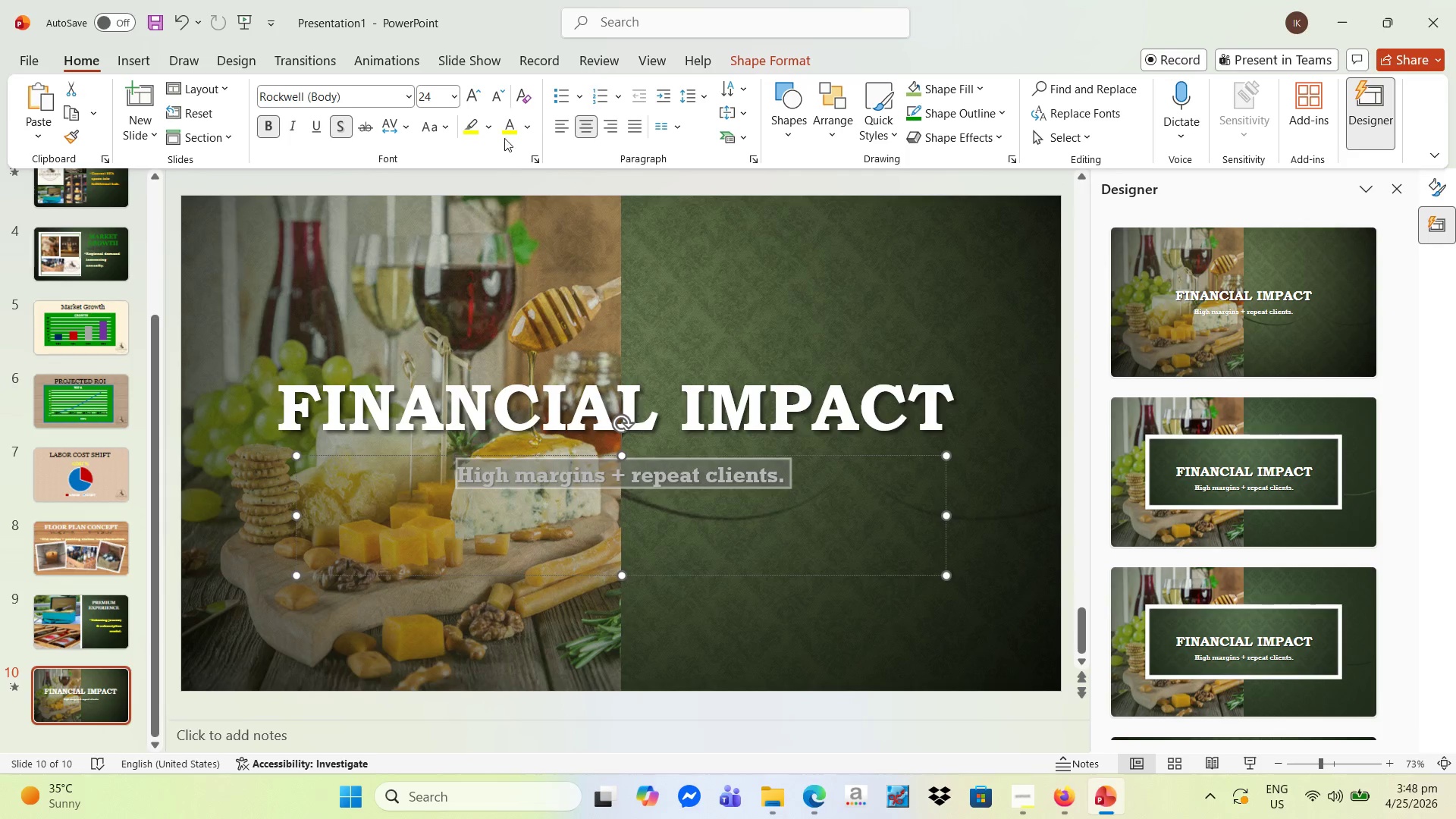 
left_click([506, 133])
 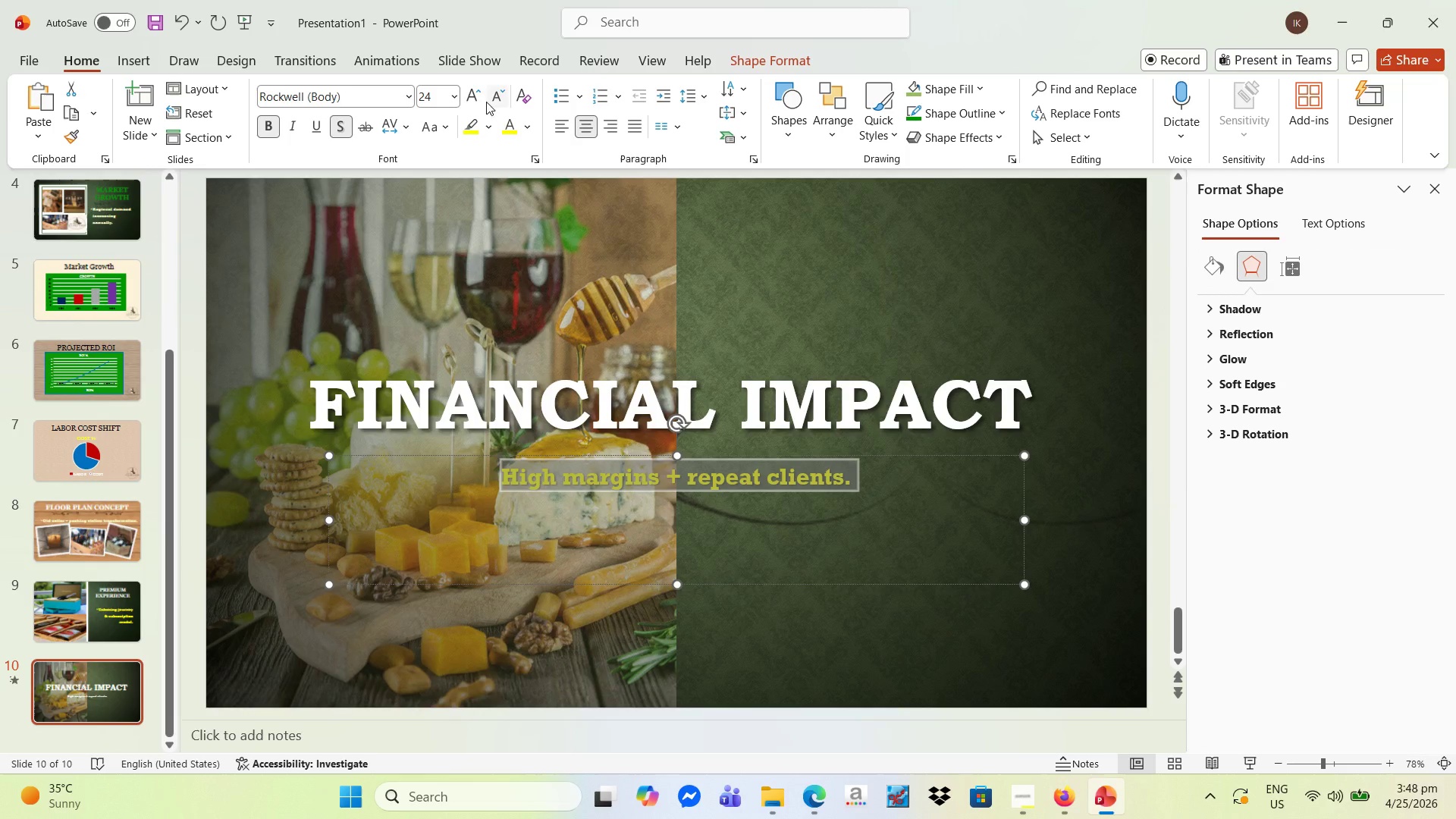 
left_click([471, 100])
 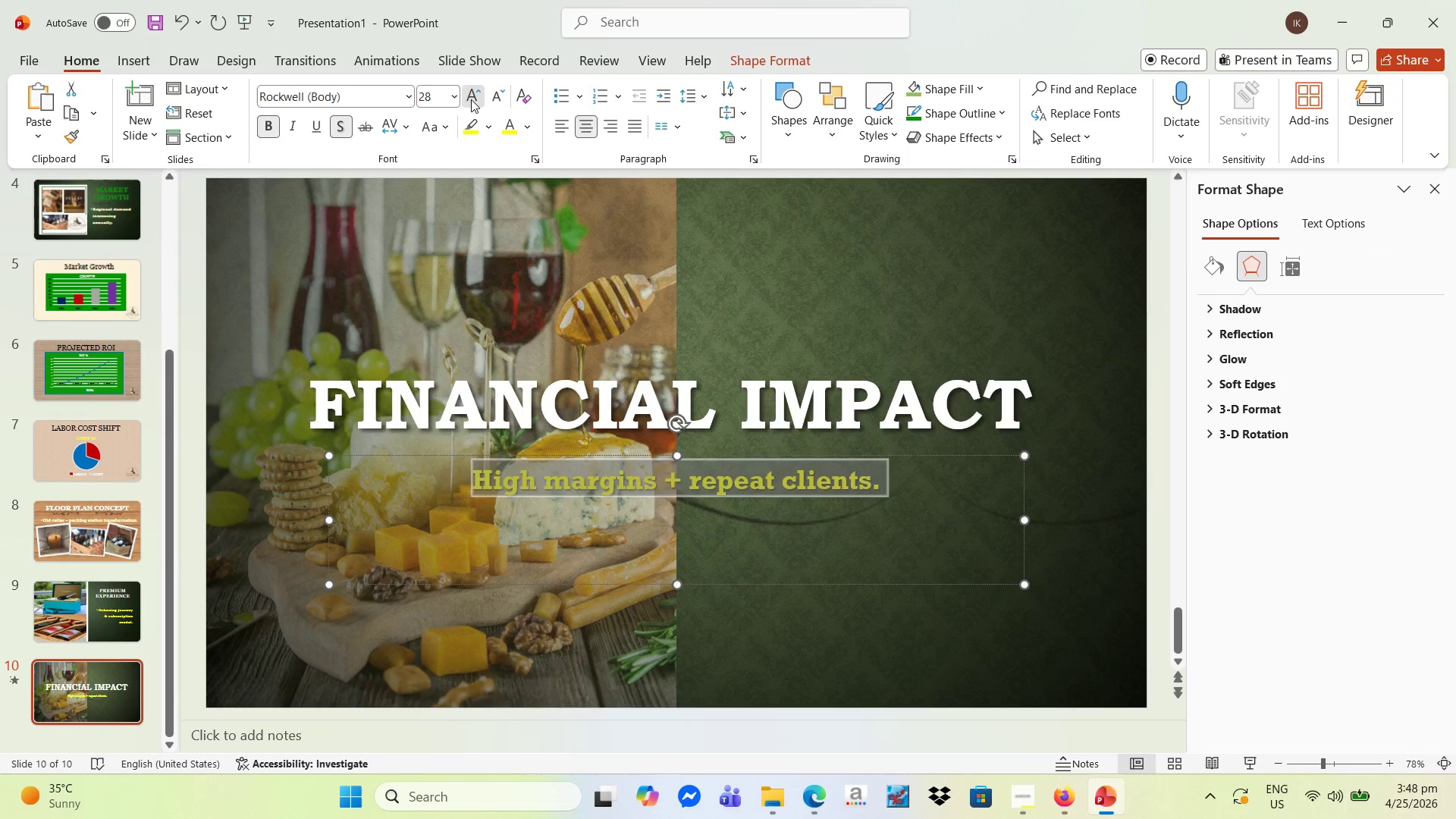 
triple_click([471, 99])
 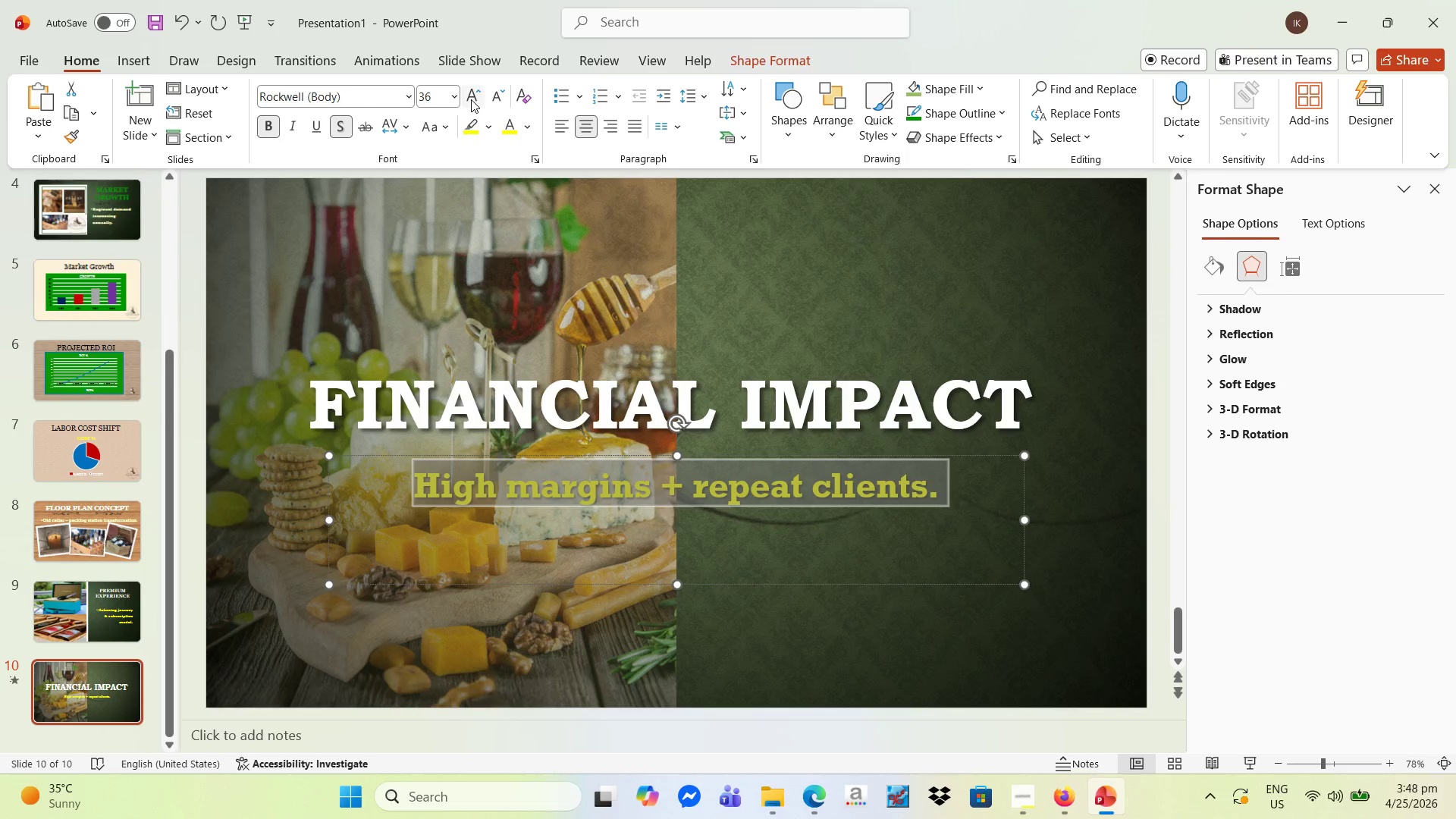 
triple_click([471, 99])
 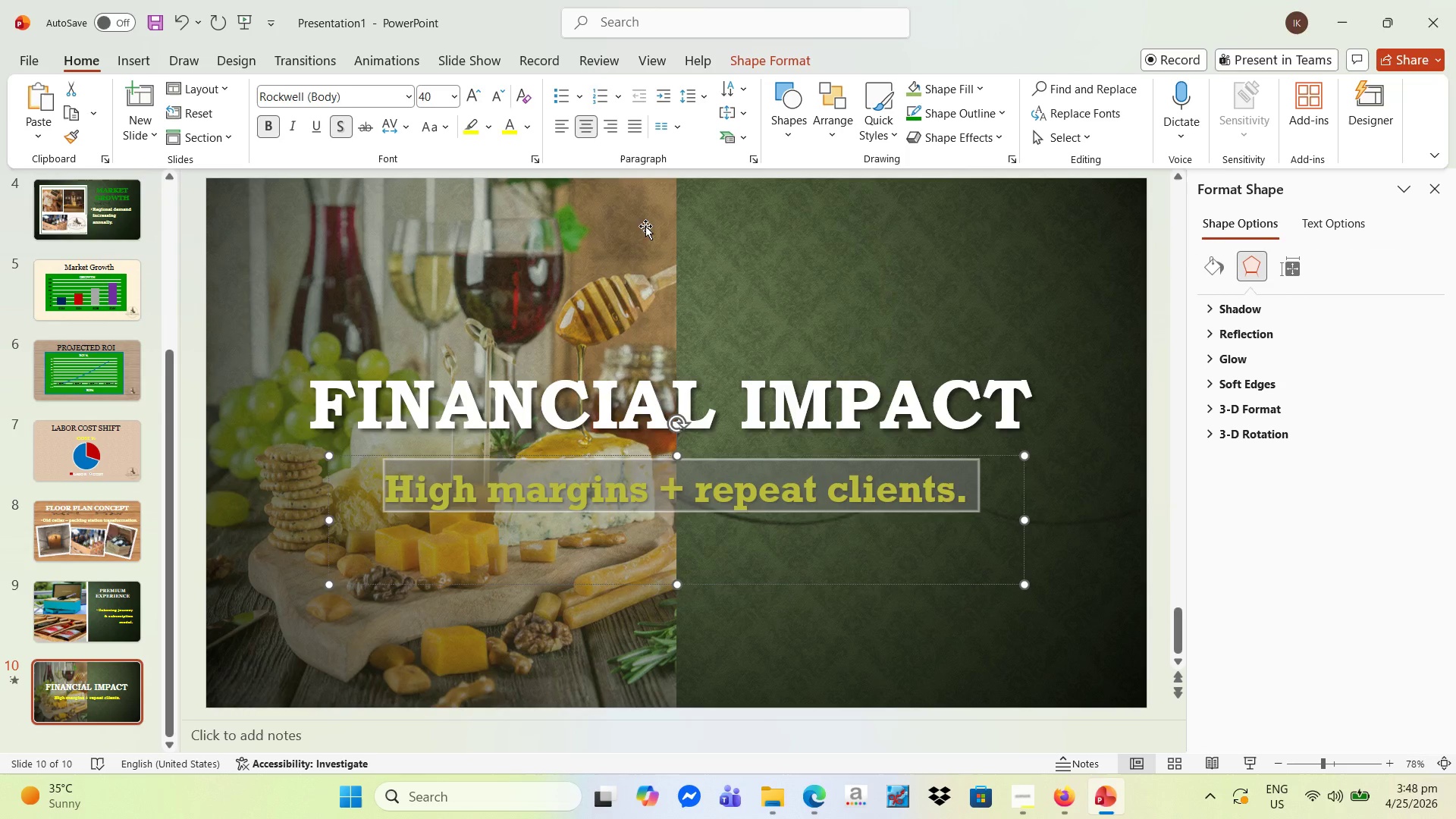 
left_click([782, 317])
 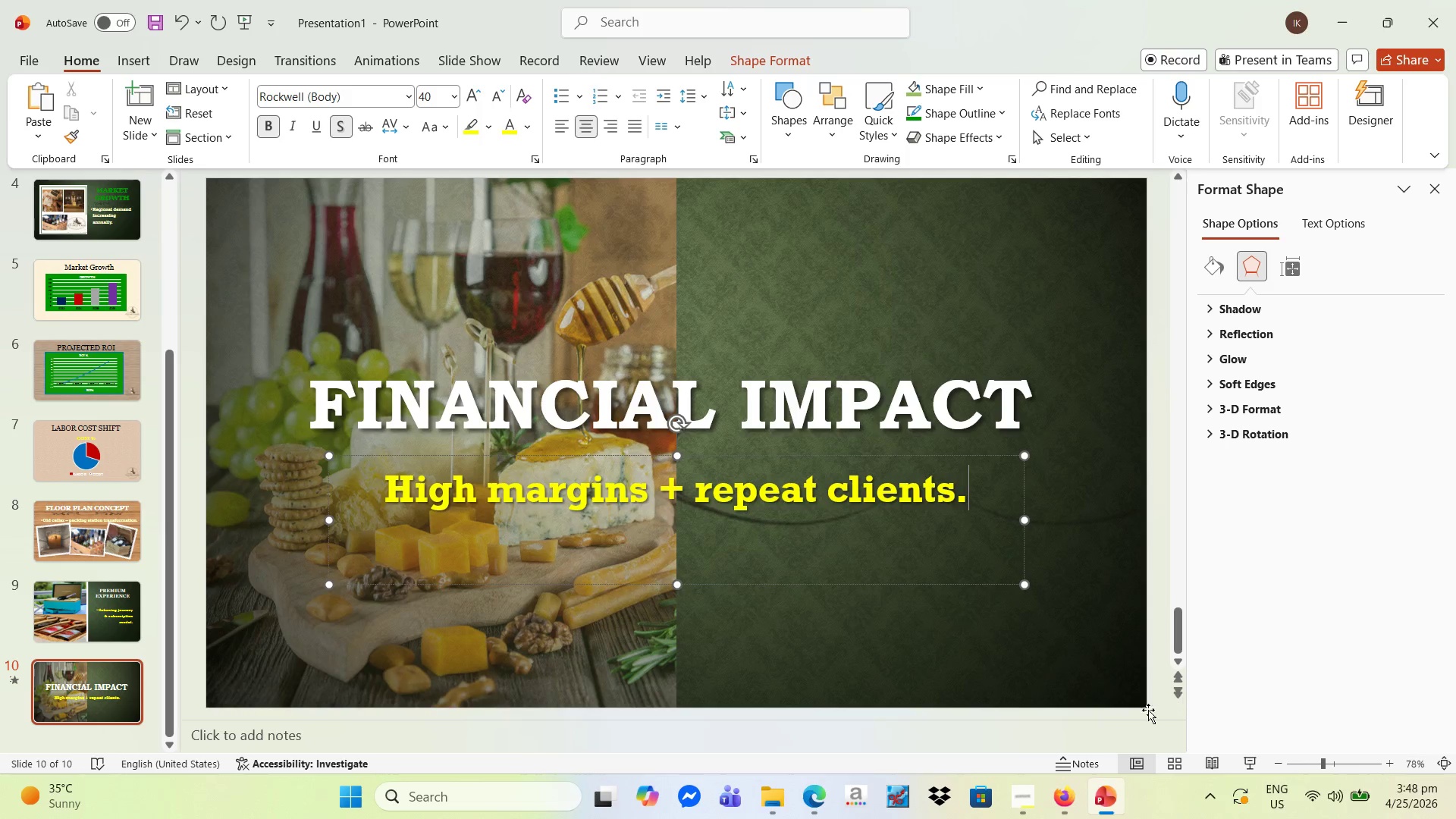 
left_click([89, 601])
 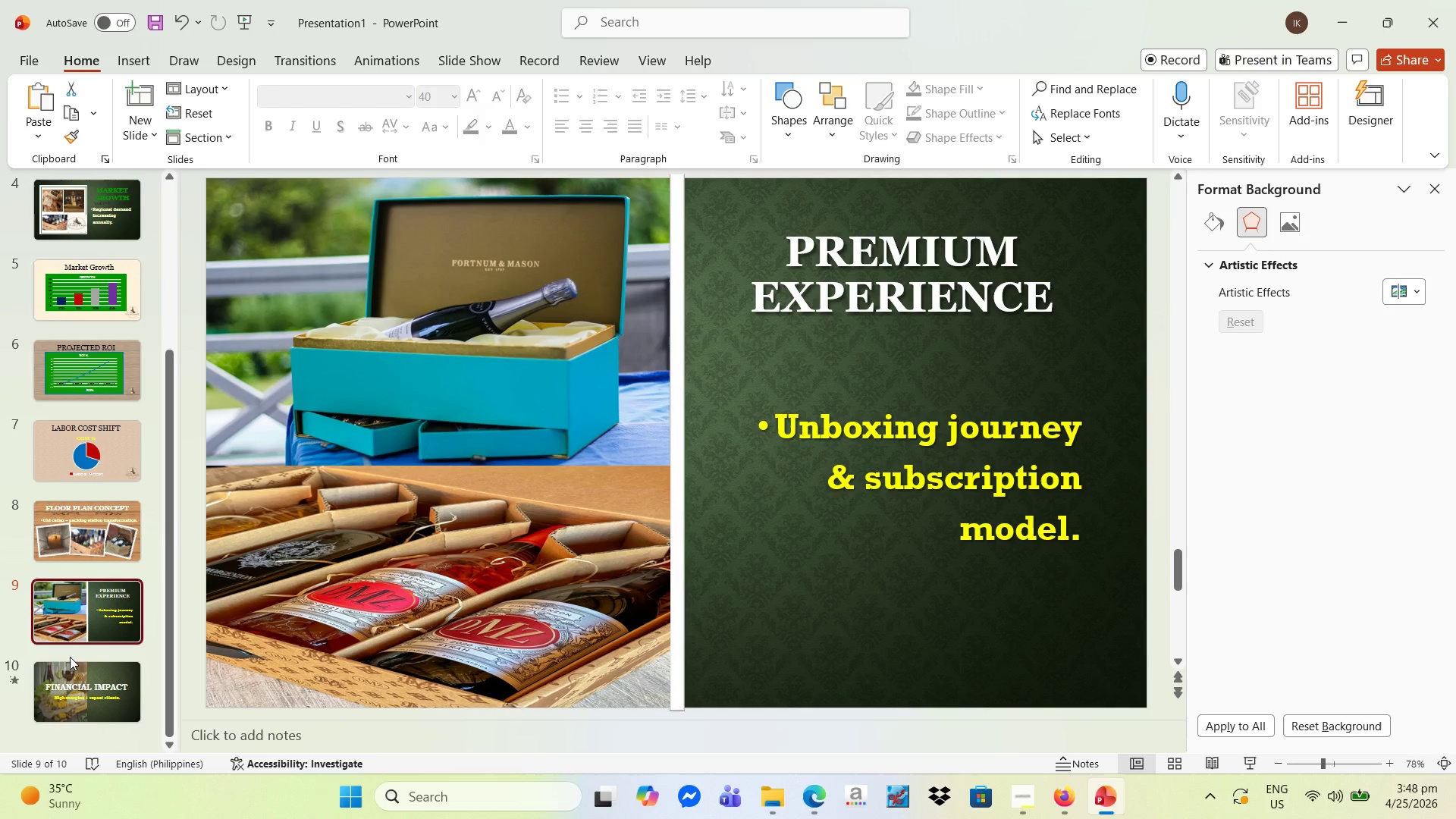 
left_click([74, 676])
 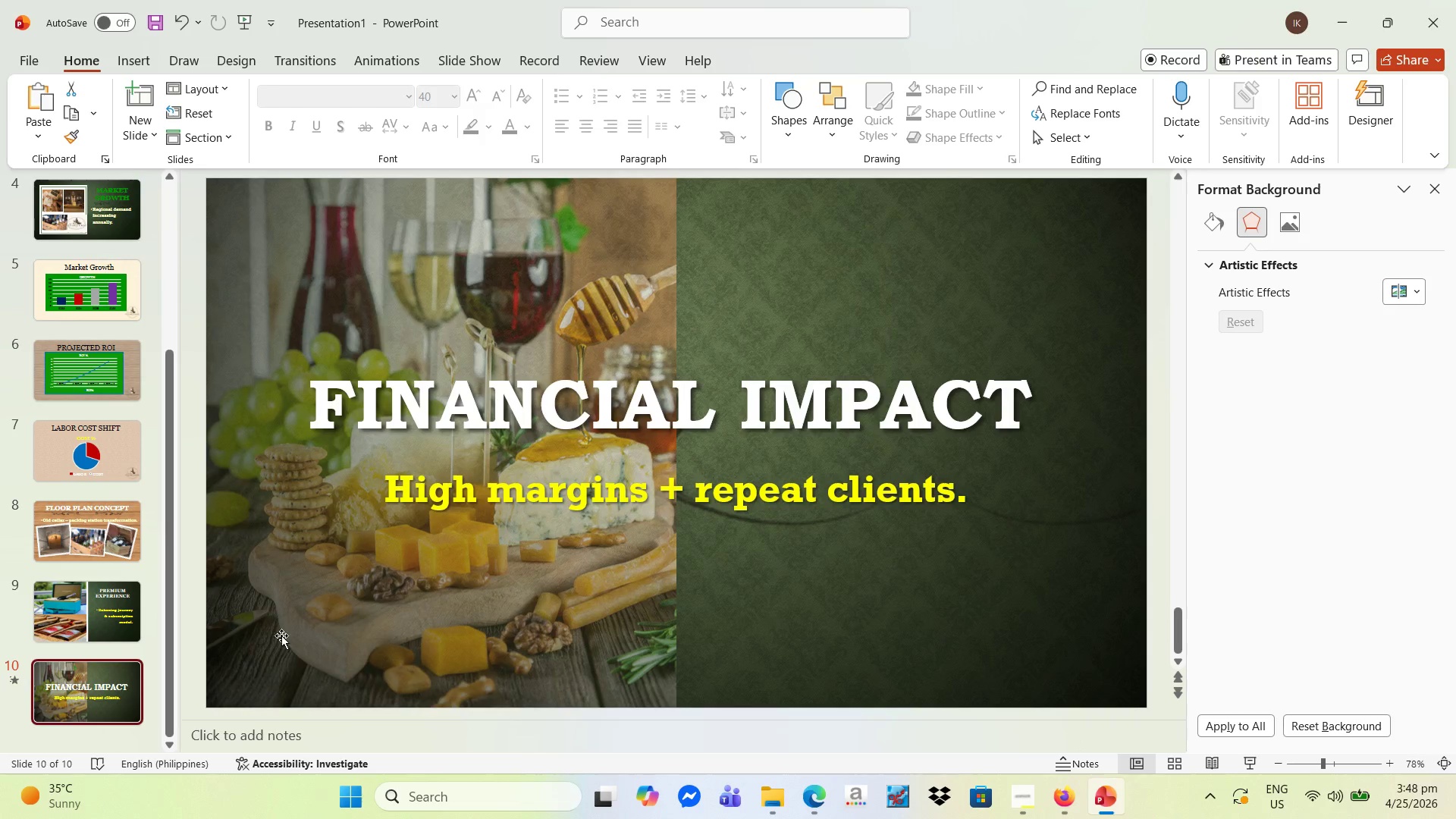 
left_click([94, 619])
 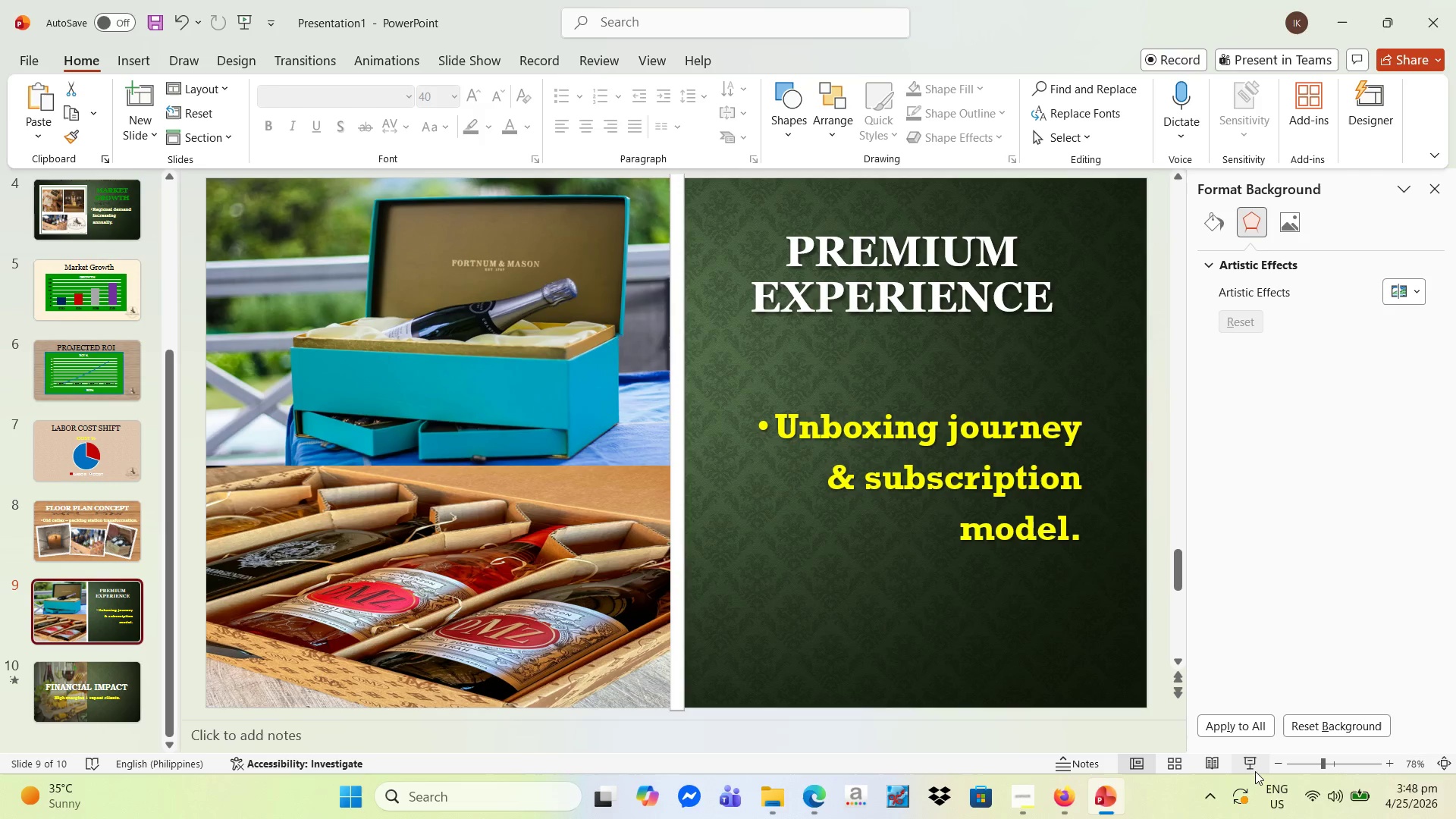 
left_click([1247, 764])
 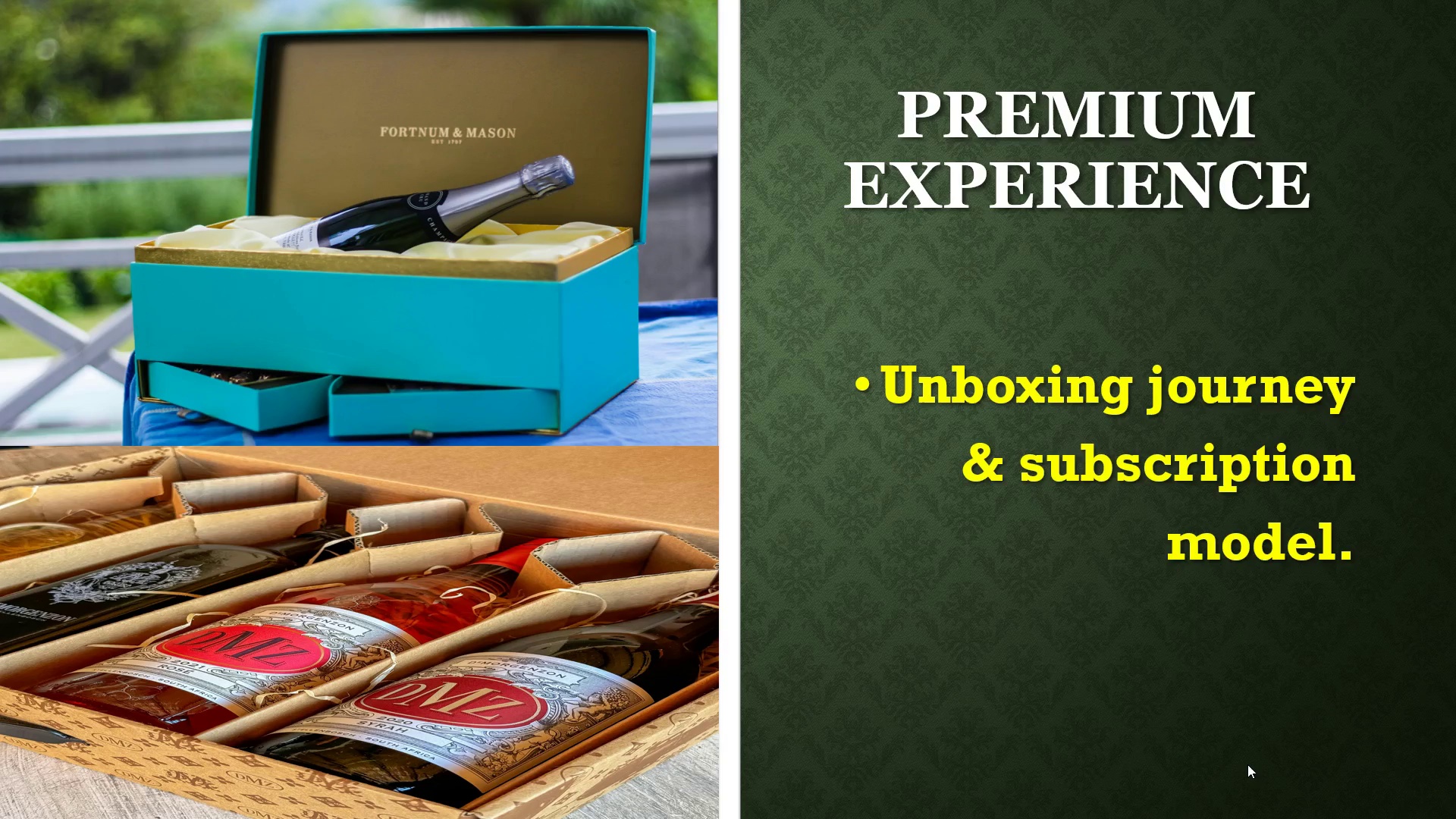 
left_click([1125, 632])
 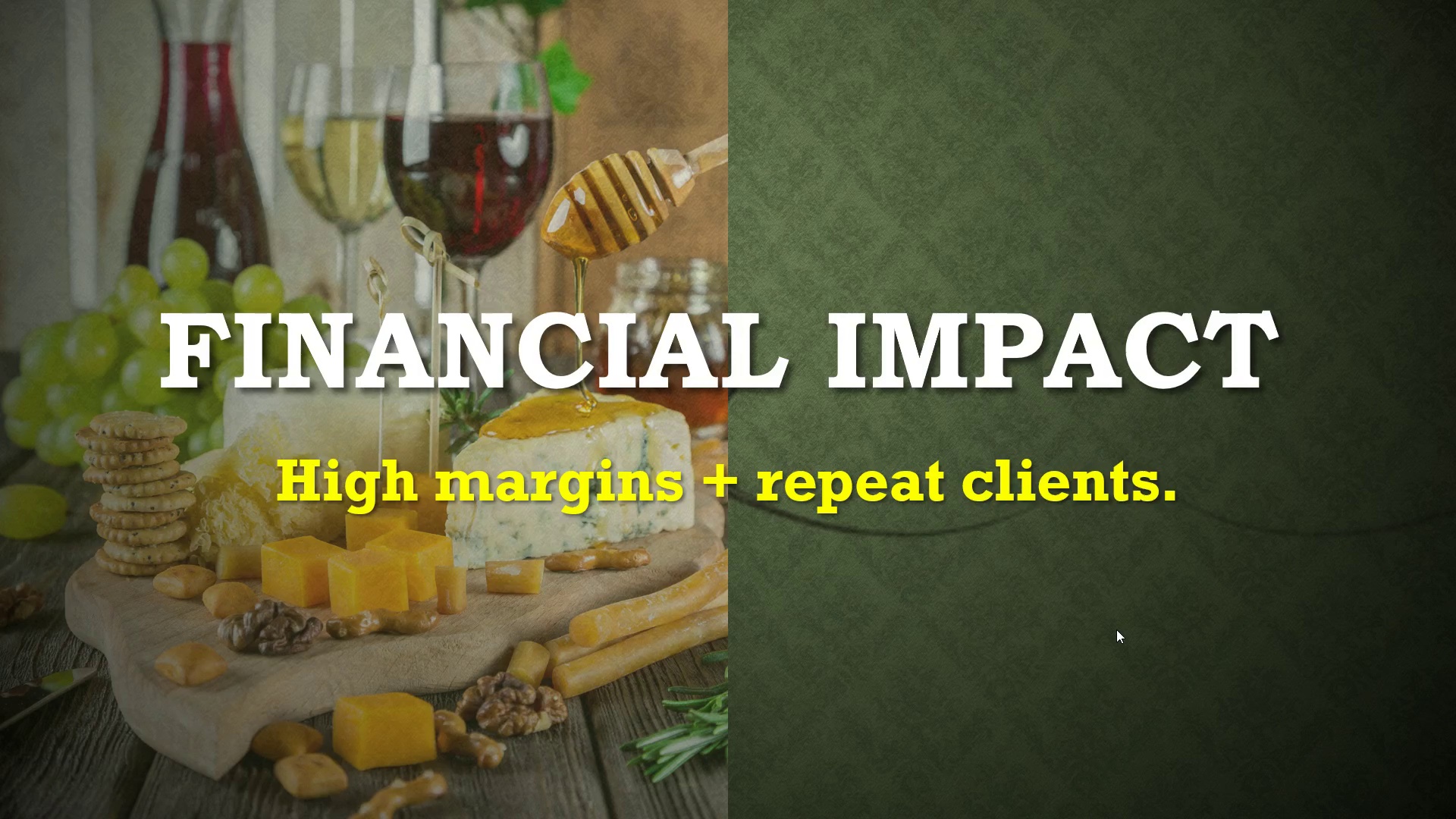 
left_click([1116, 627])
 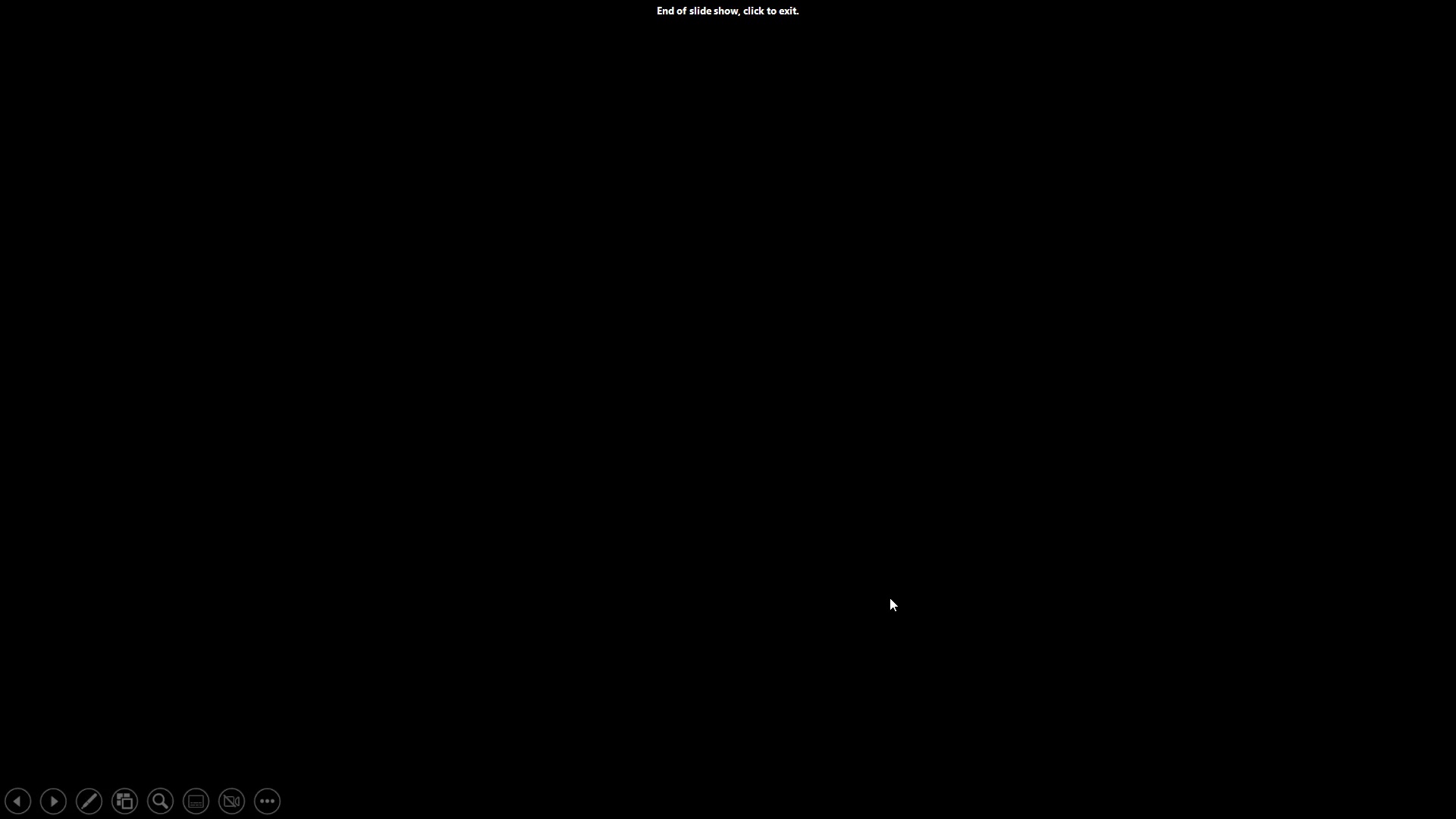 
key(Escape)
 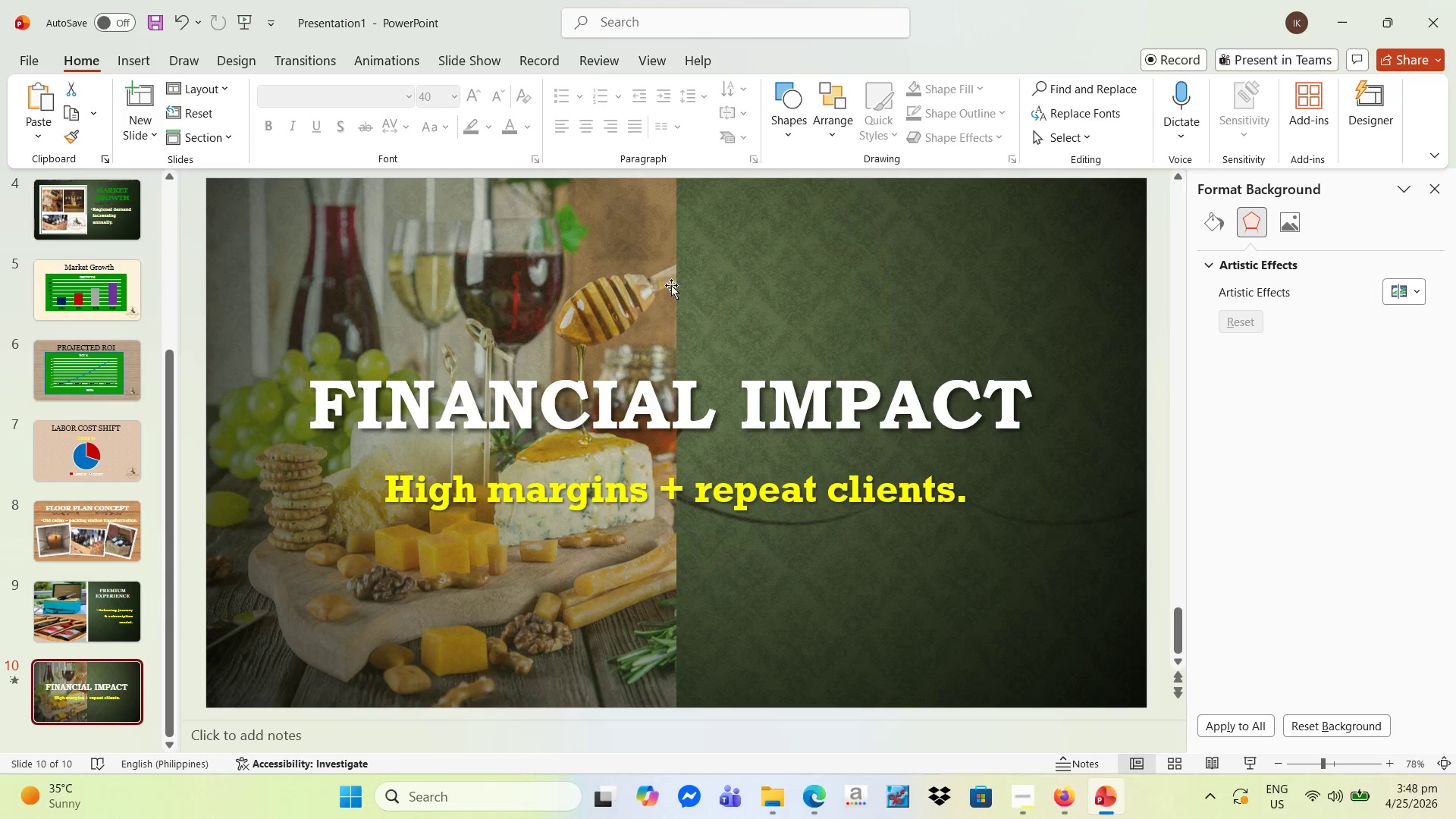 
mouse_move([61, 95])
 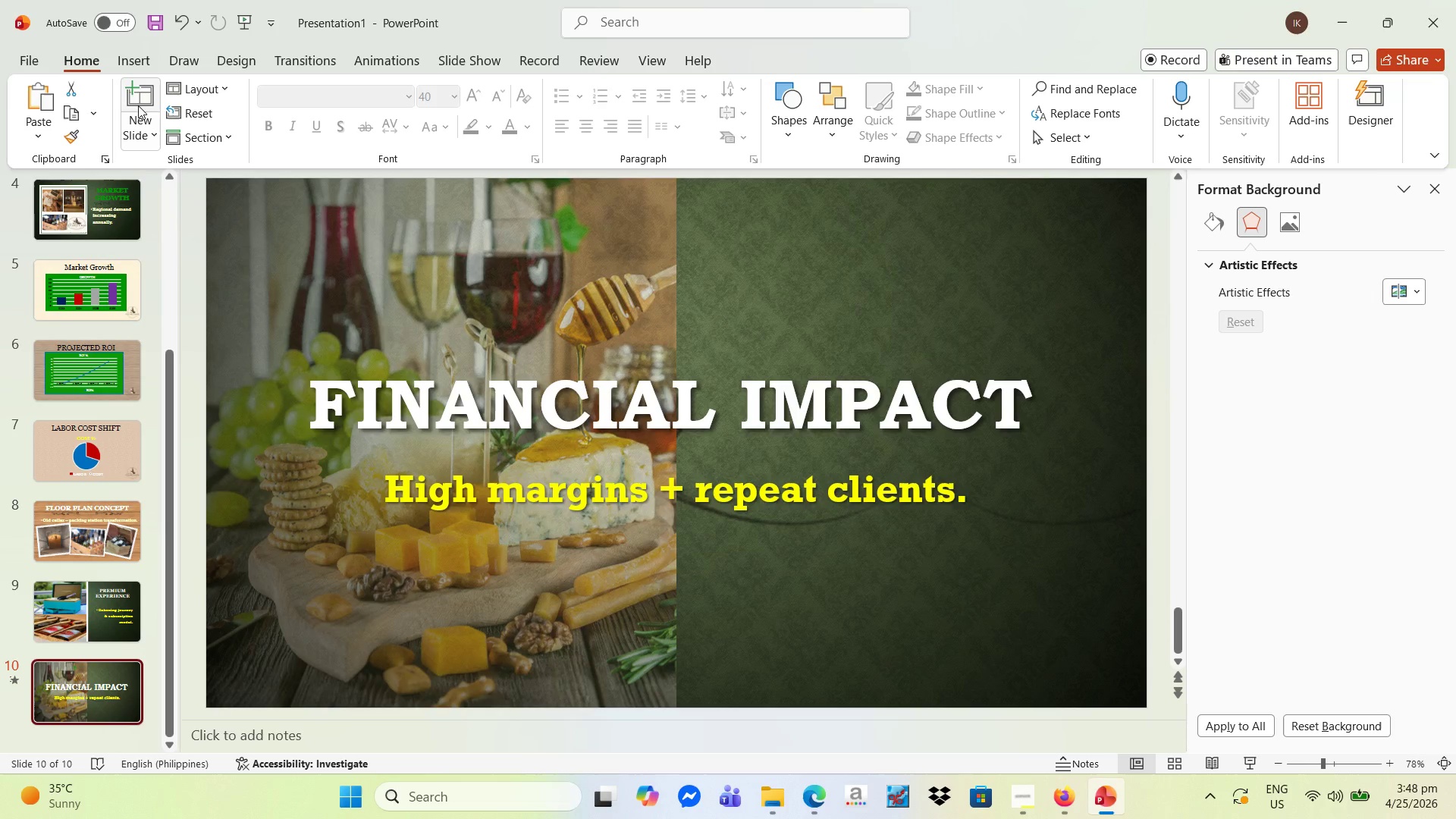 
left_click([140, 102])
 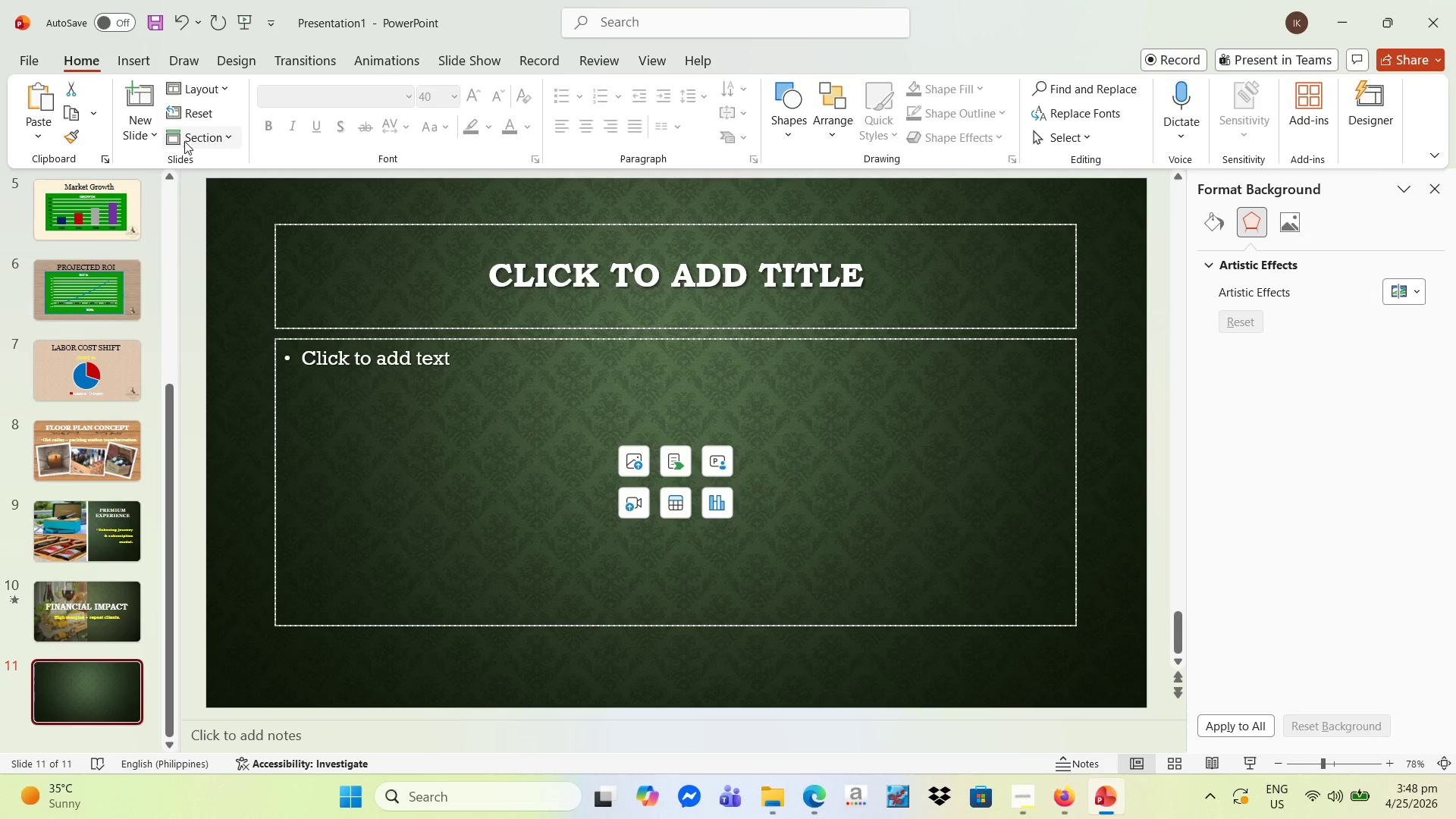 
mouse_move([164, 136])
 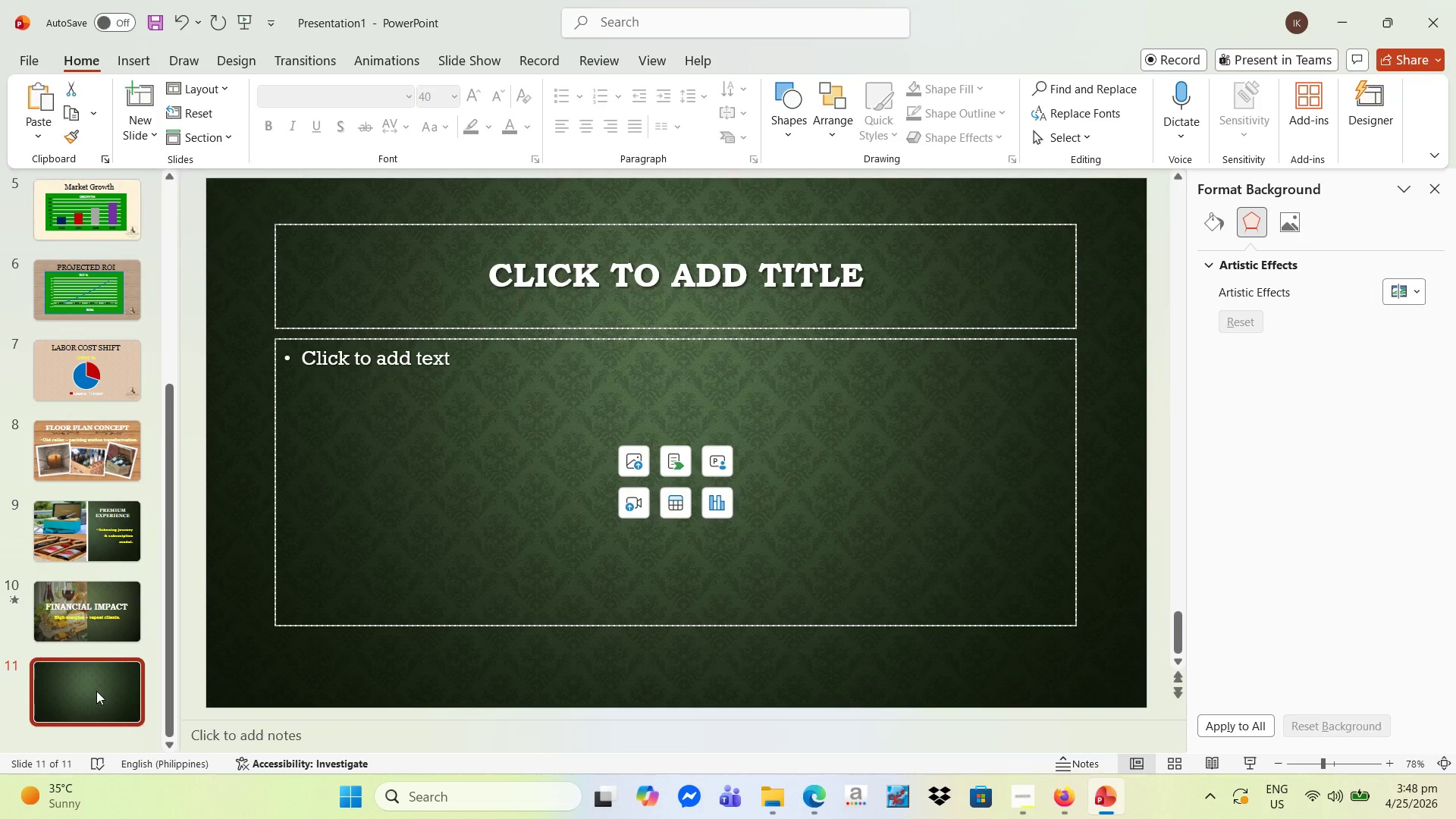 
left_click([97, 690])
 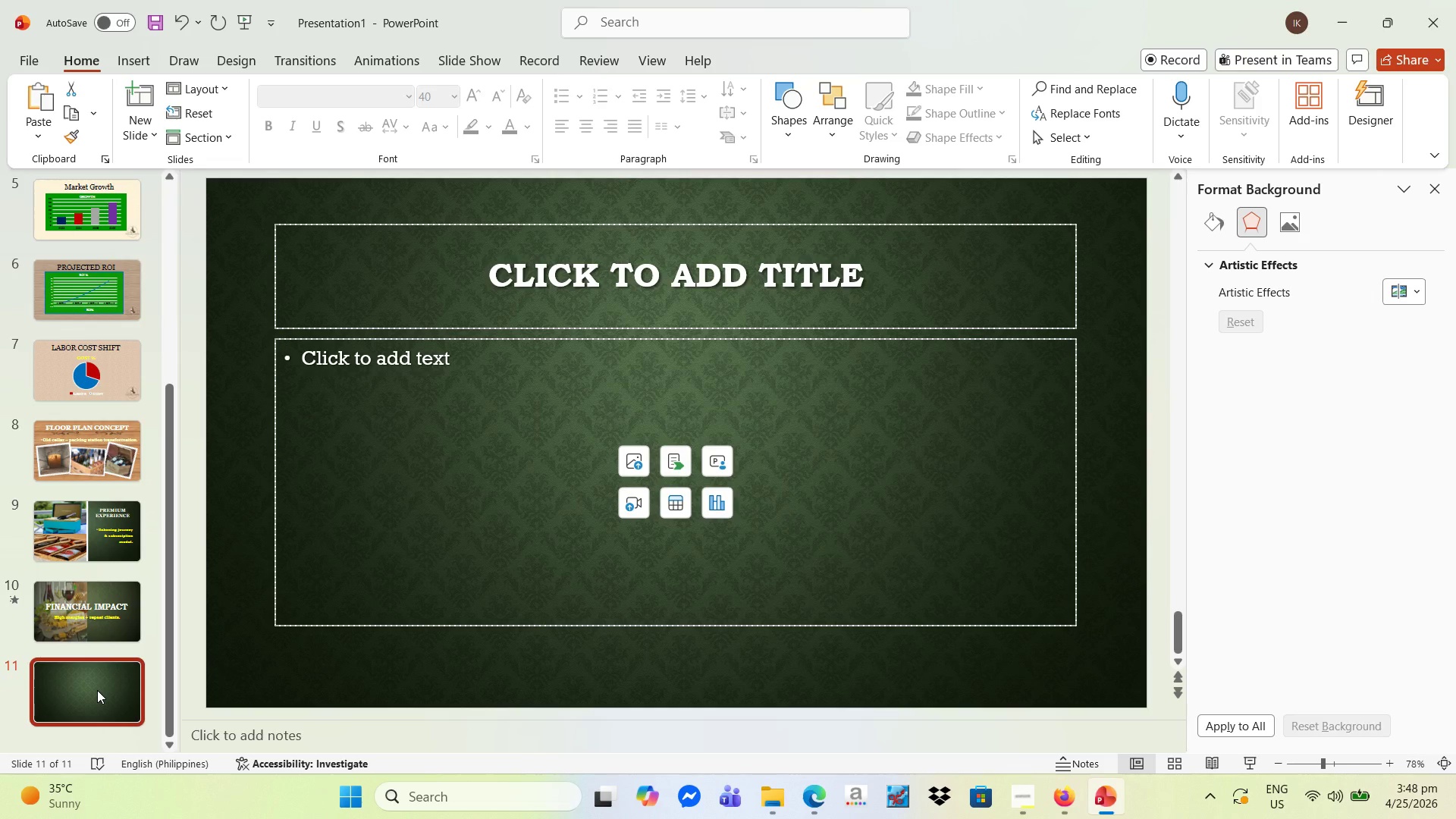 
key(Delete)
 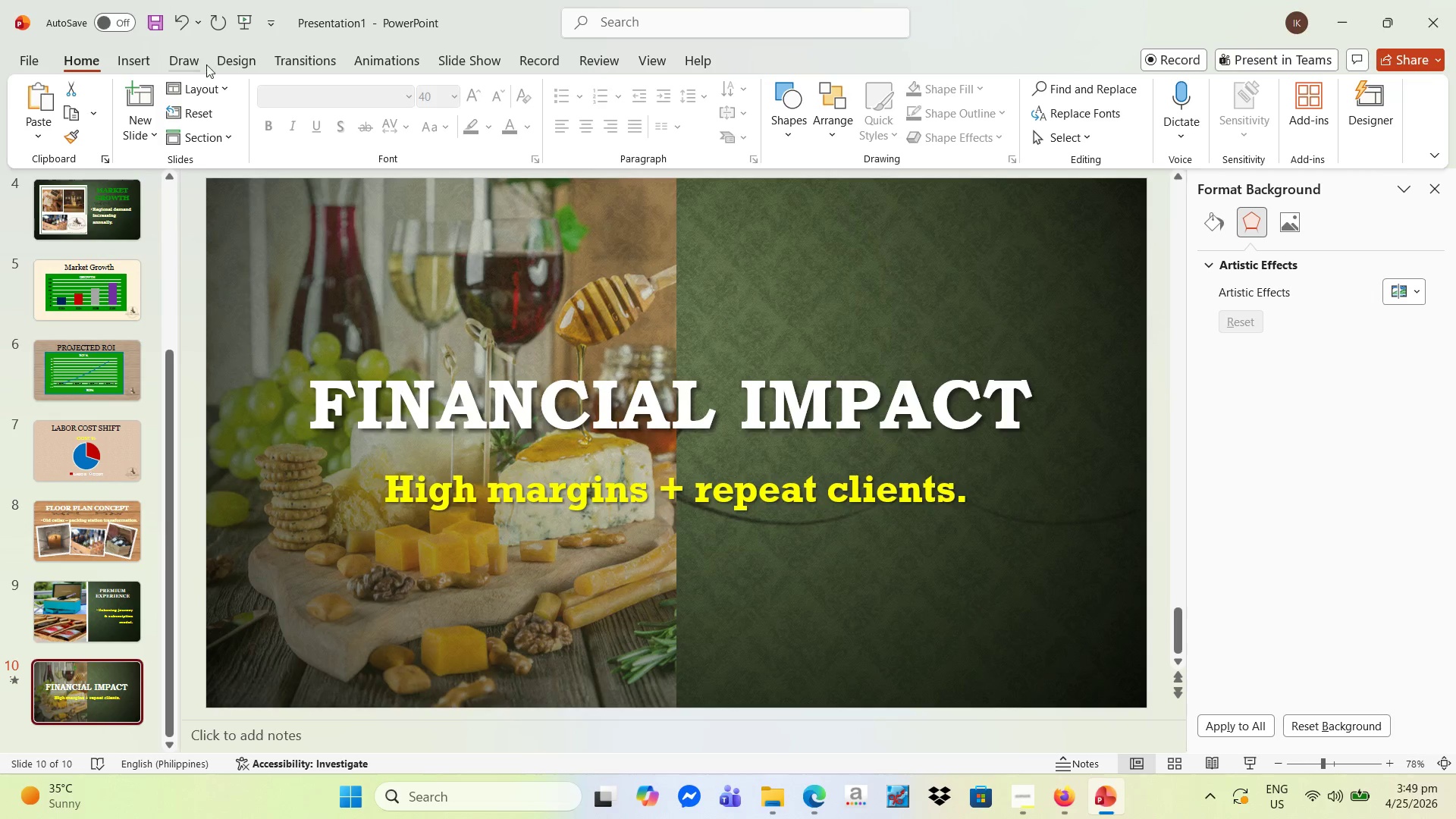 
wait(5.98)
 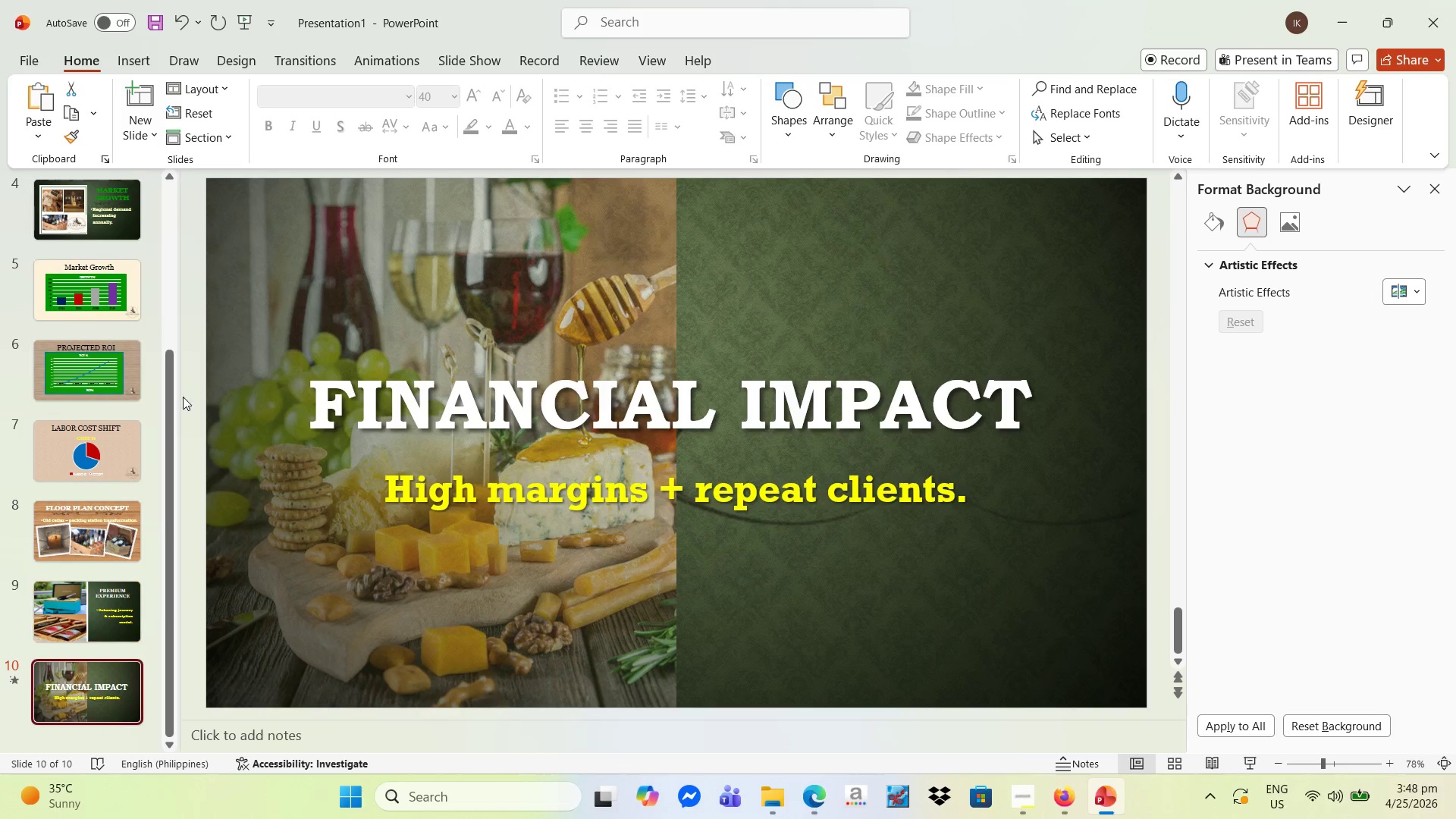 
left_click([140, 59])
 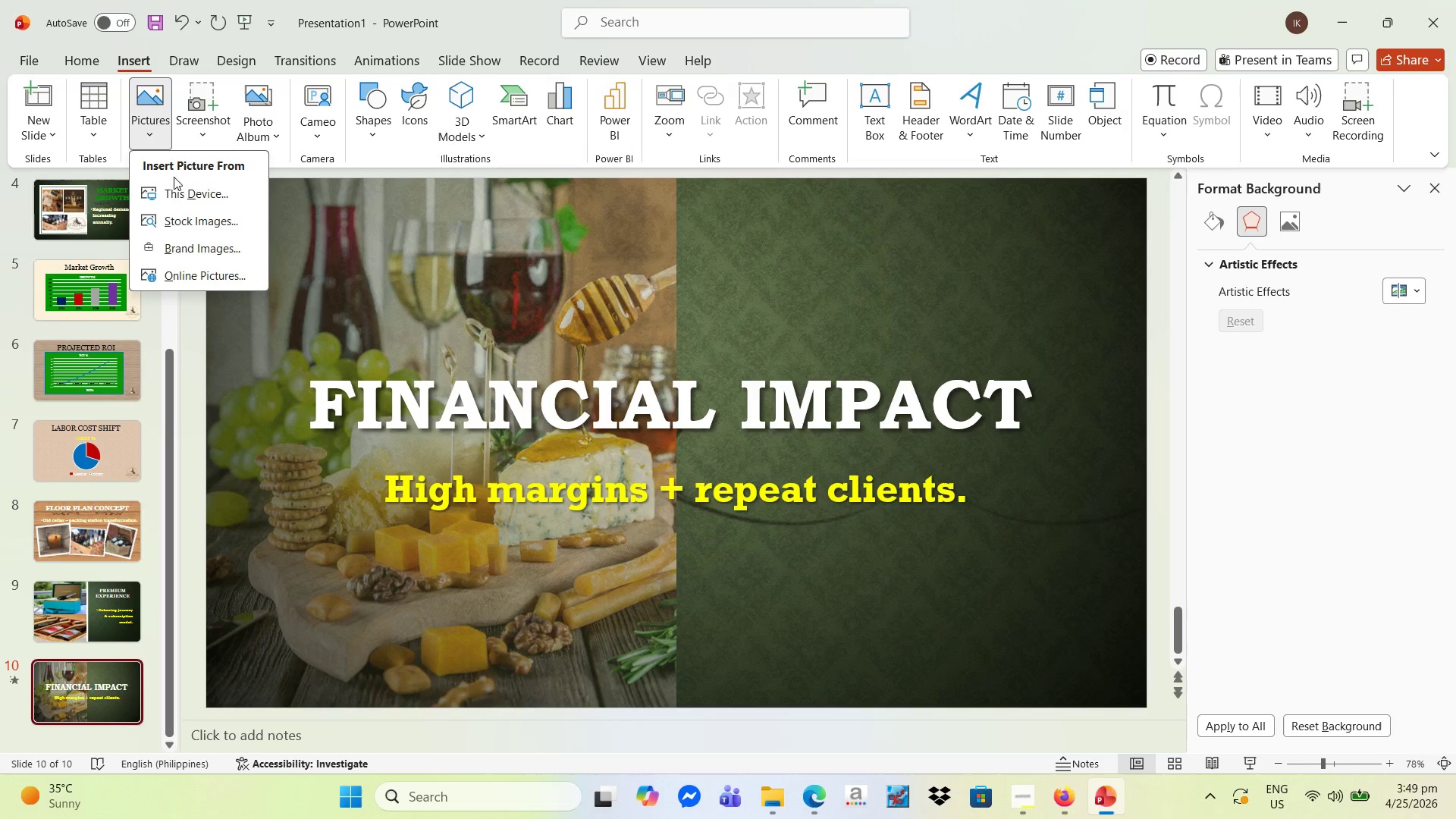 
left_click([183, 196])
 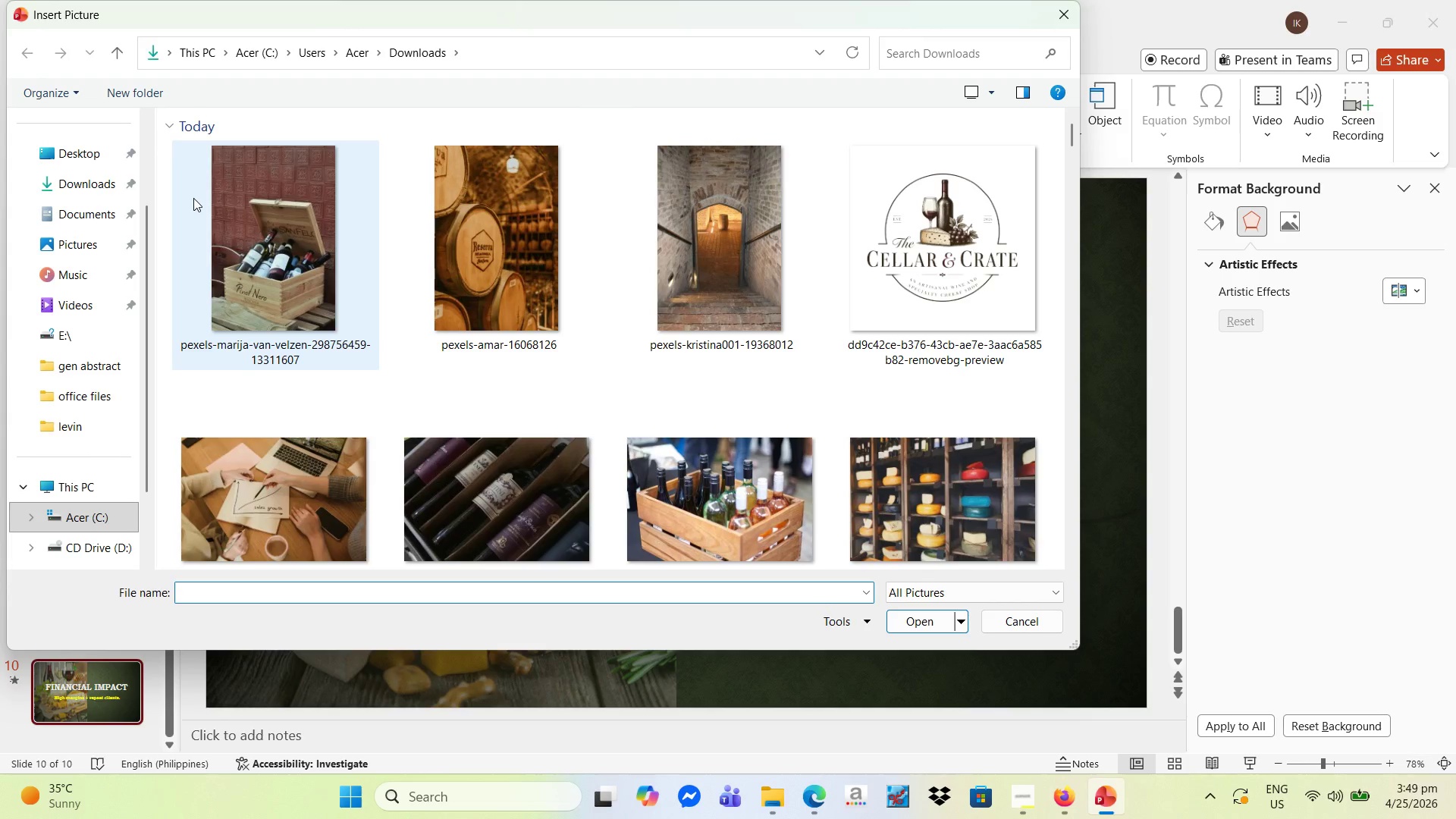 
scroll: coordinate [478, 350], scroll_direction: down, amount: 7.0
 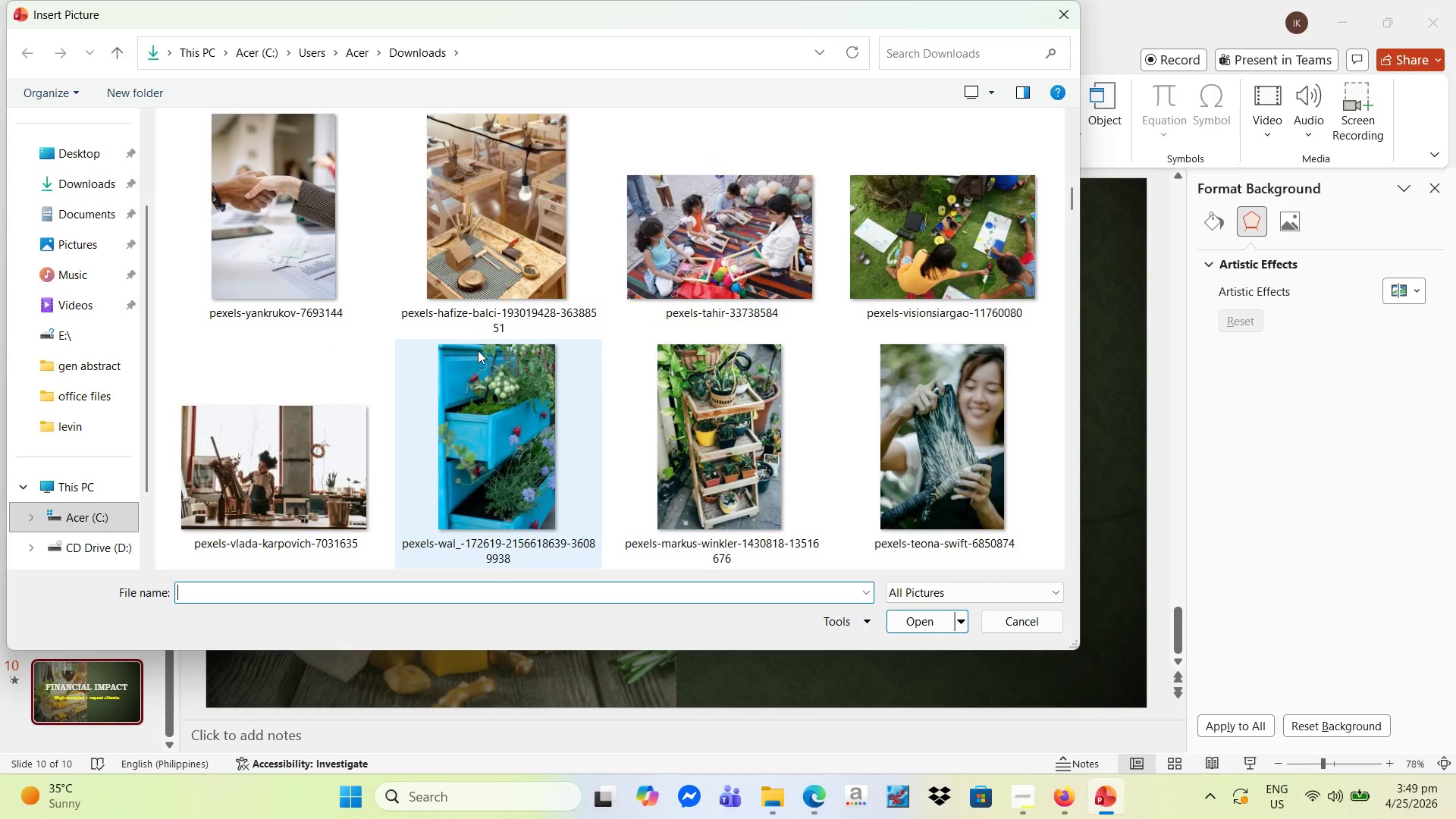 
scroll: coordinate [476, 349], scroll_direction: up, amount: 5.0
 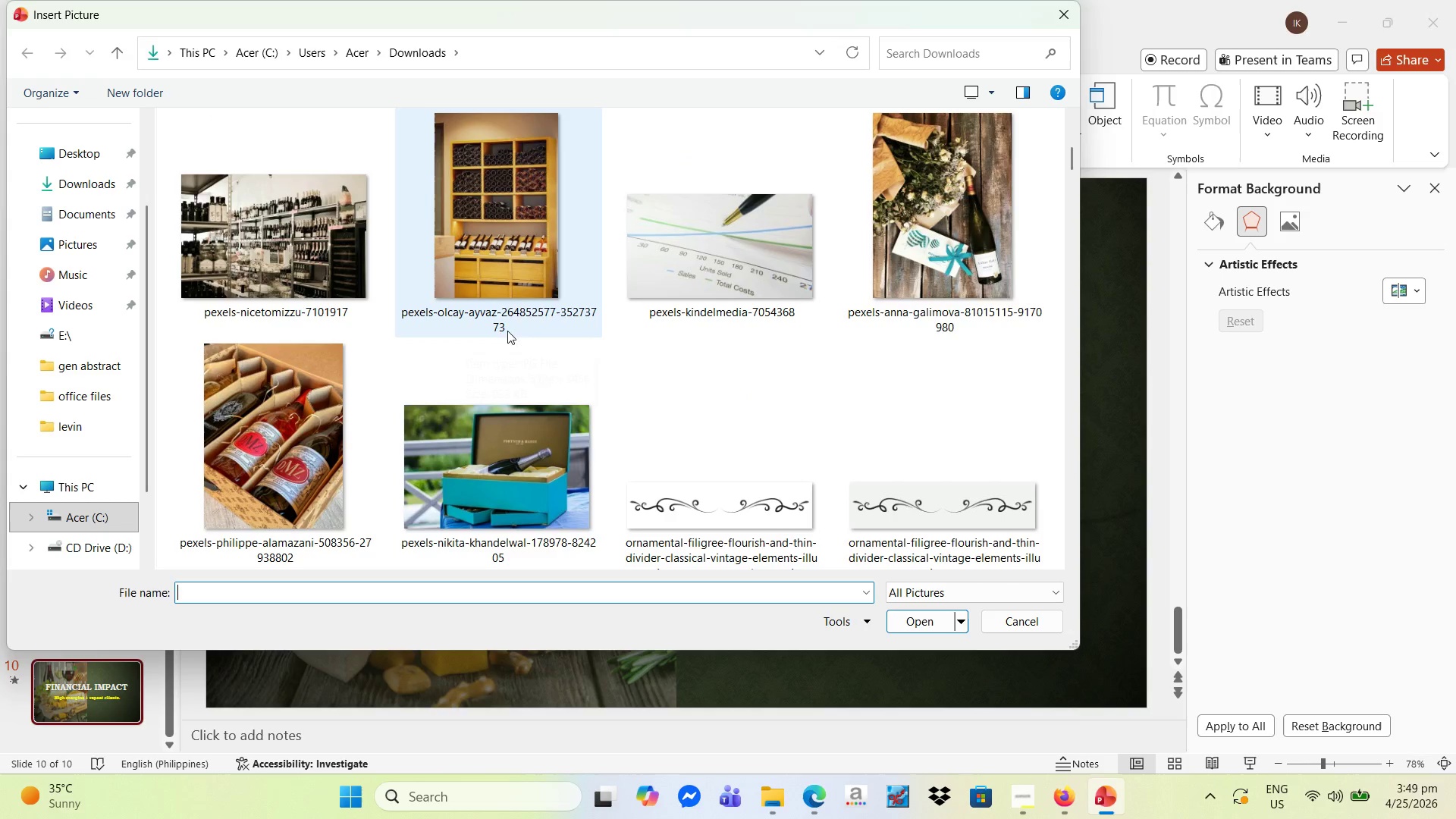 
left_click([664, 251])
 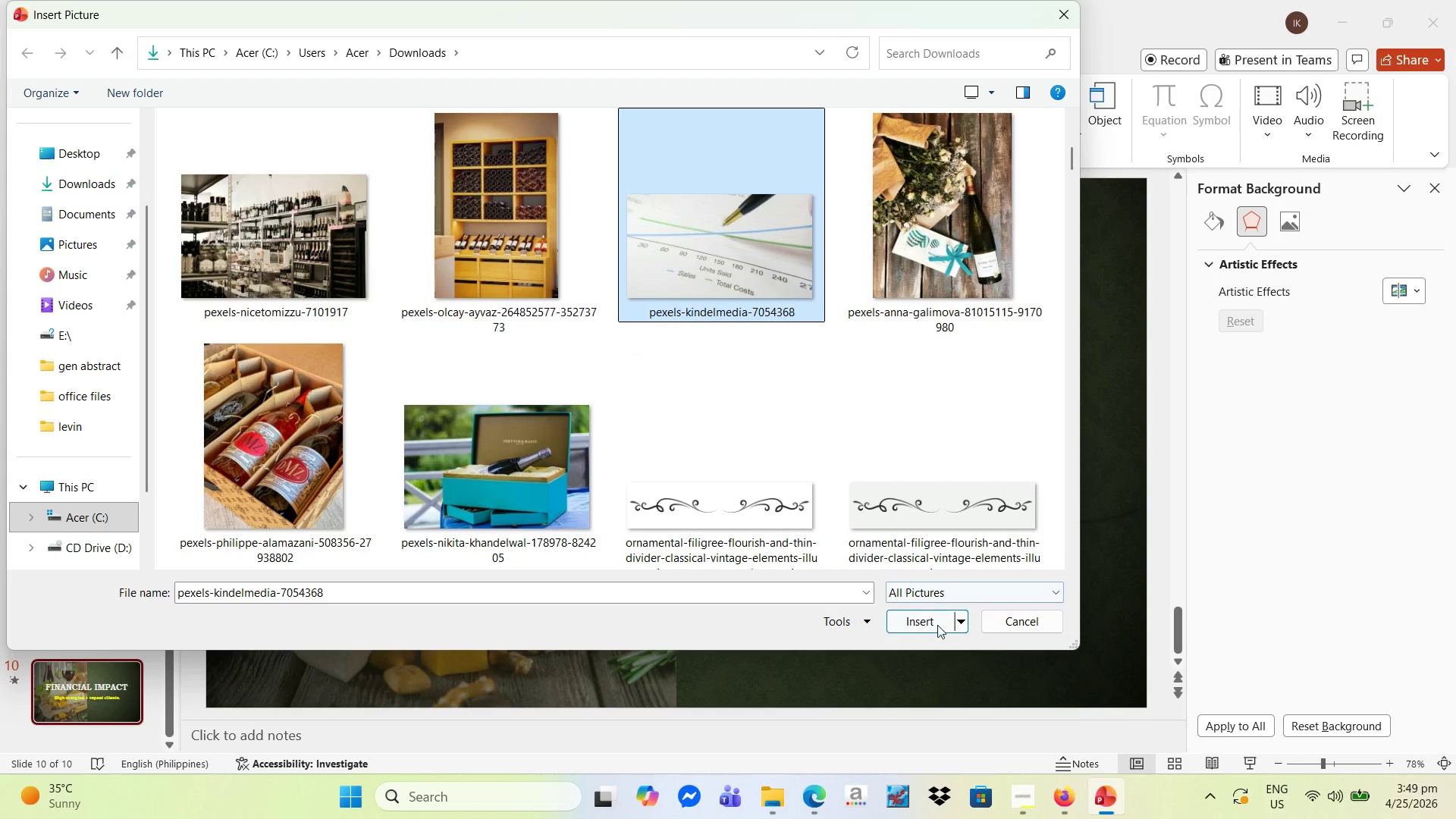 
left_click([932, 624])
 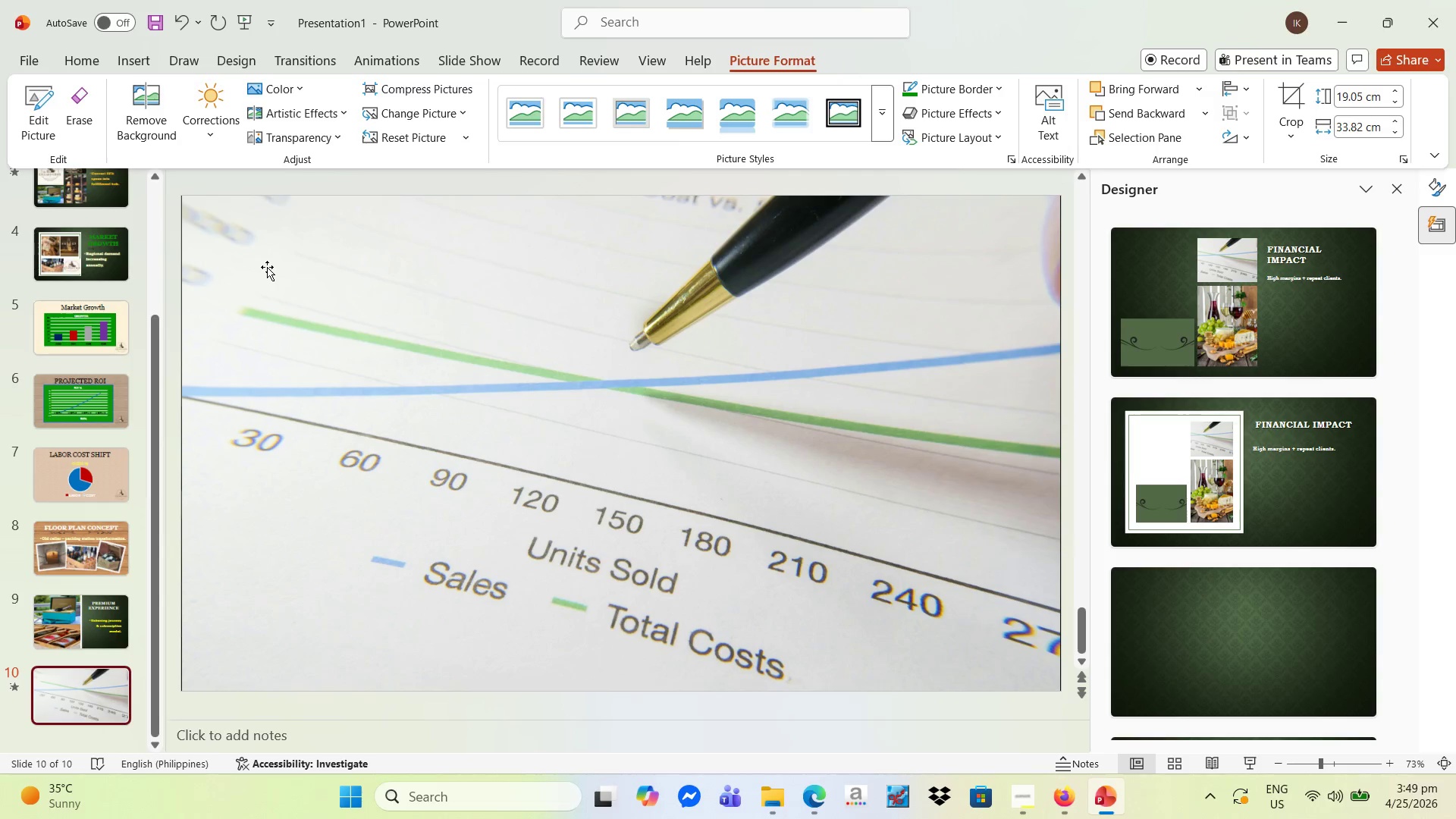 
left_click([260, 268])
 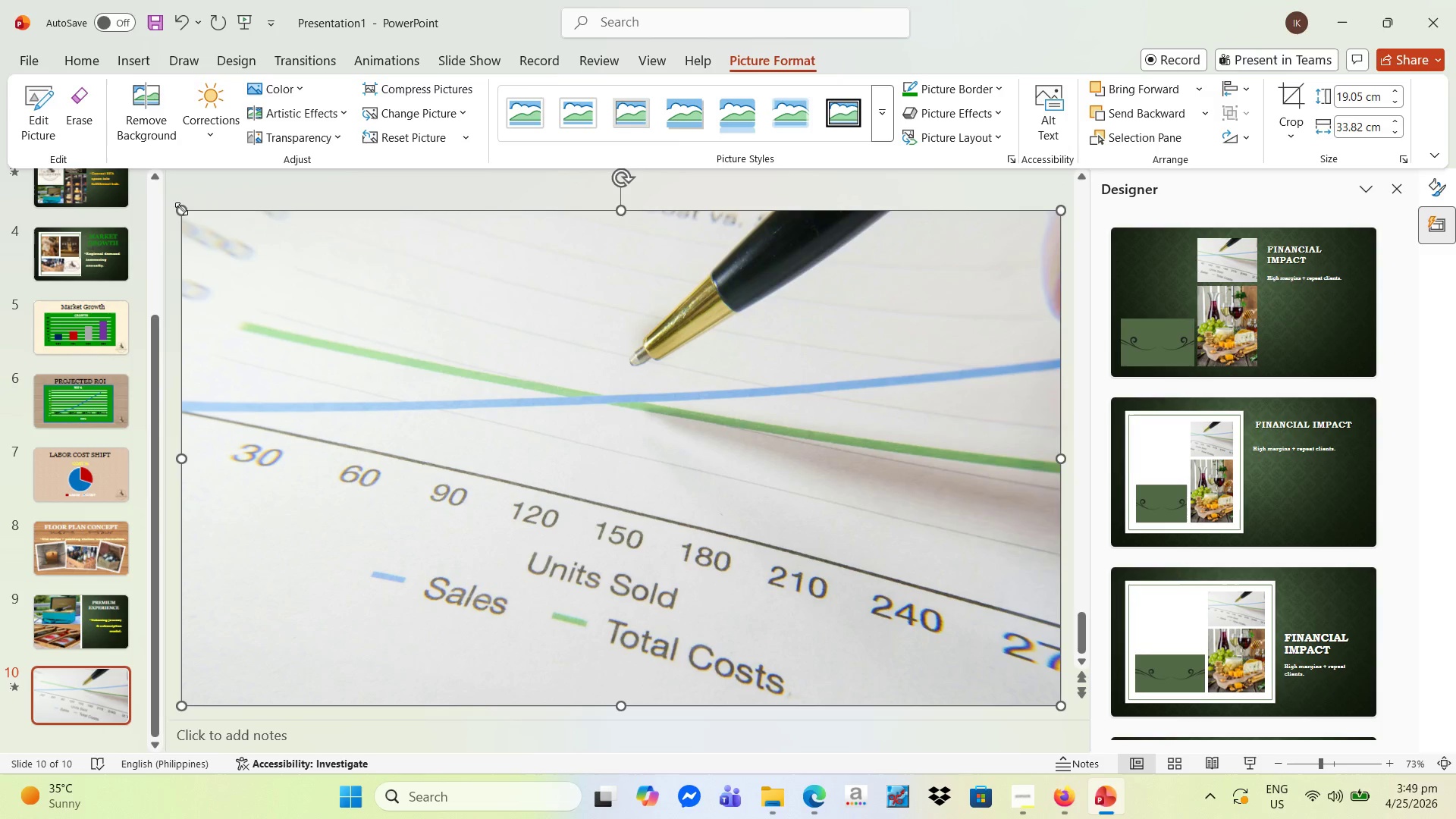 
left_click_drag(start_coordinate=[181, 209], to_coordinate=[529, 320])
 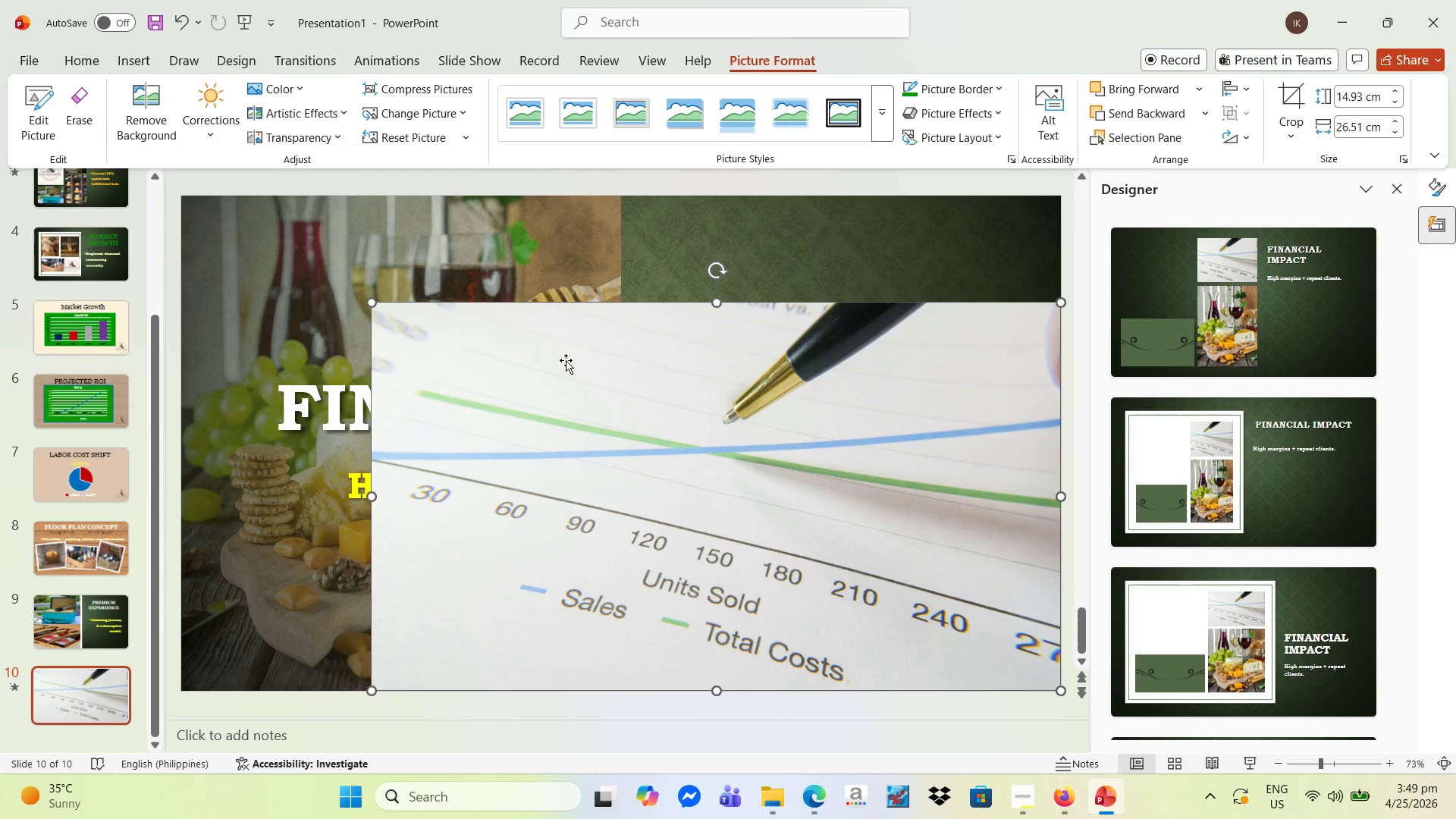 
left_click_drag(start_coordinate=[566, 360], to_coordinate=[657, 322])
 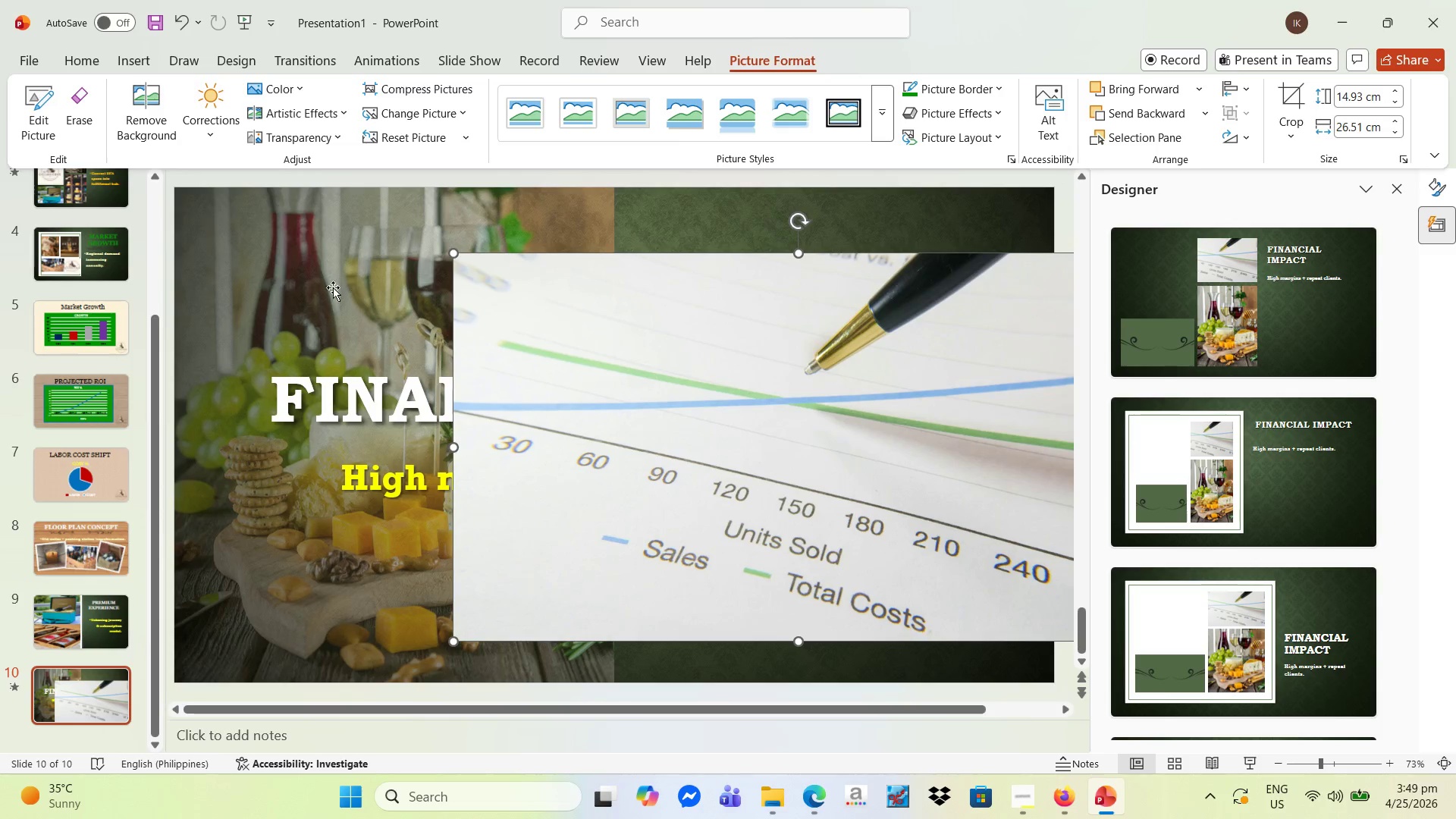 
left_click([328, 287])
 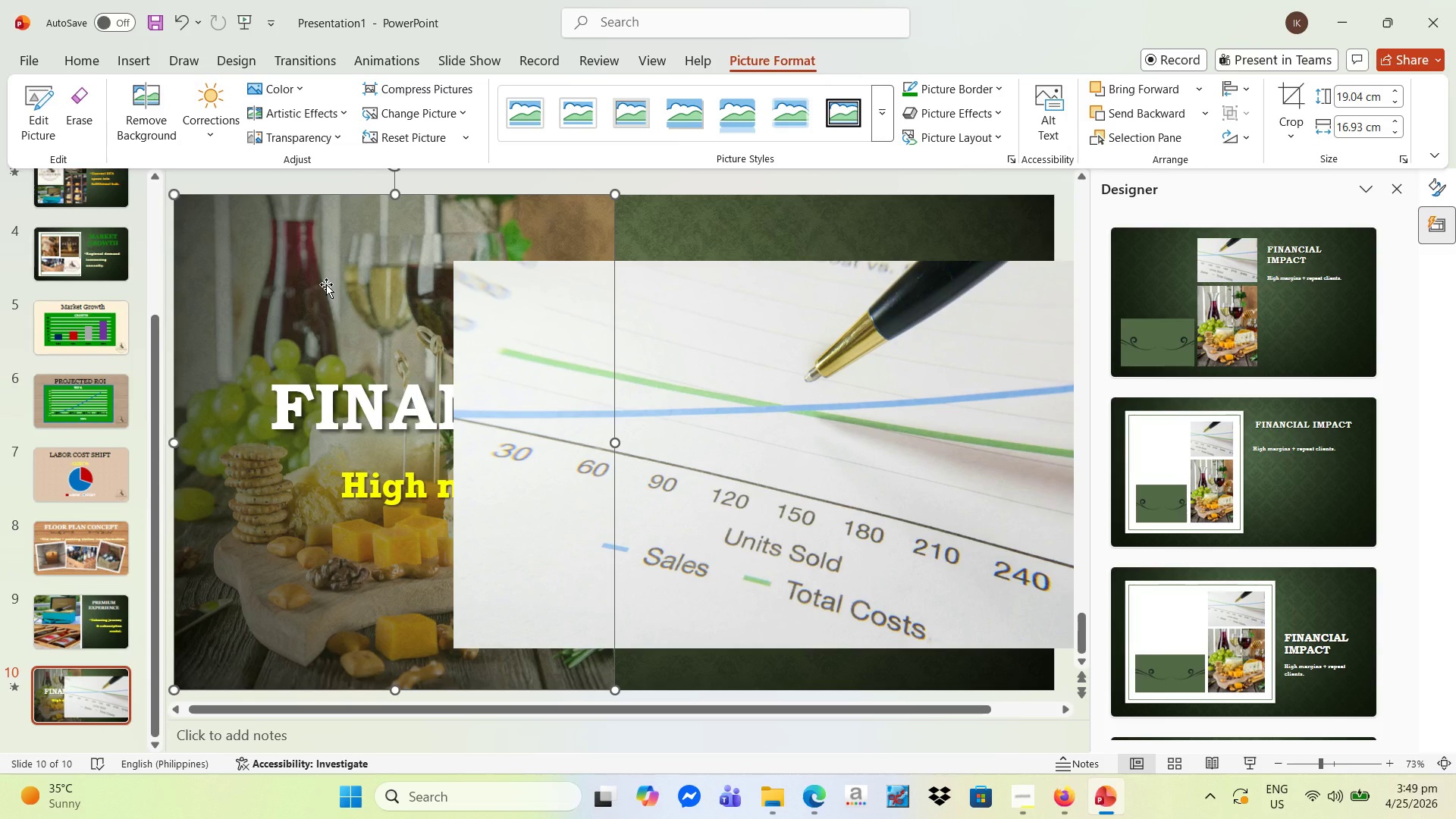 
left_click([592, 355])
 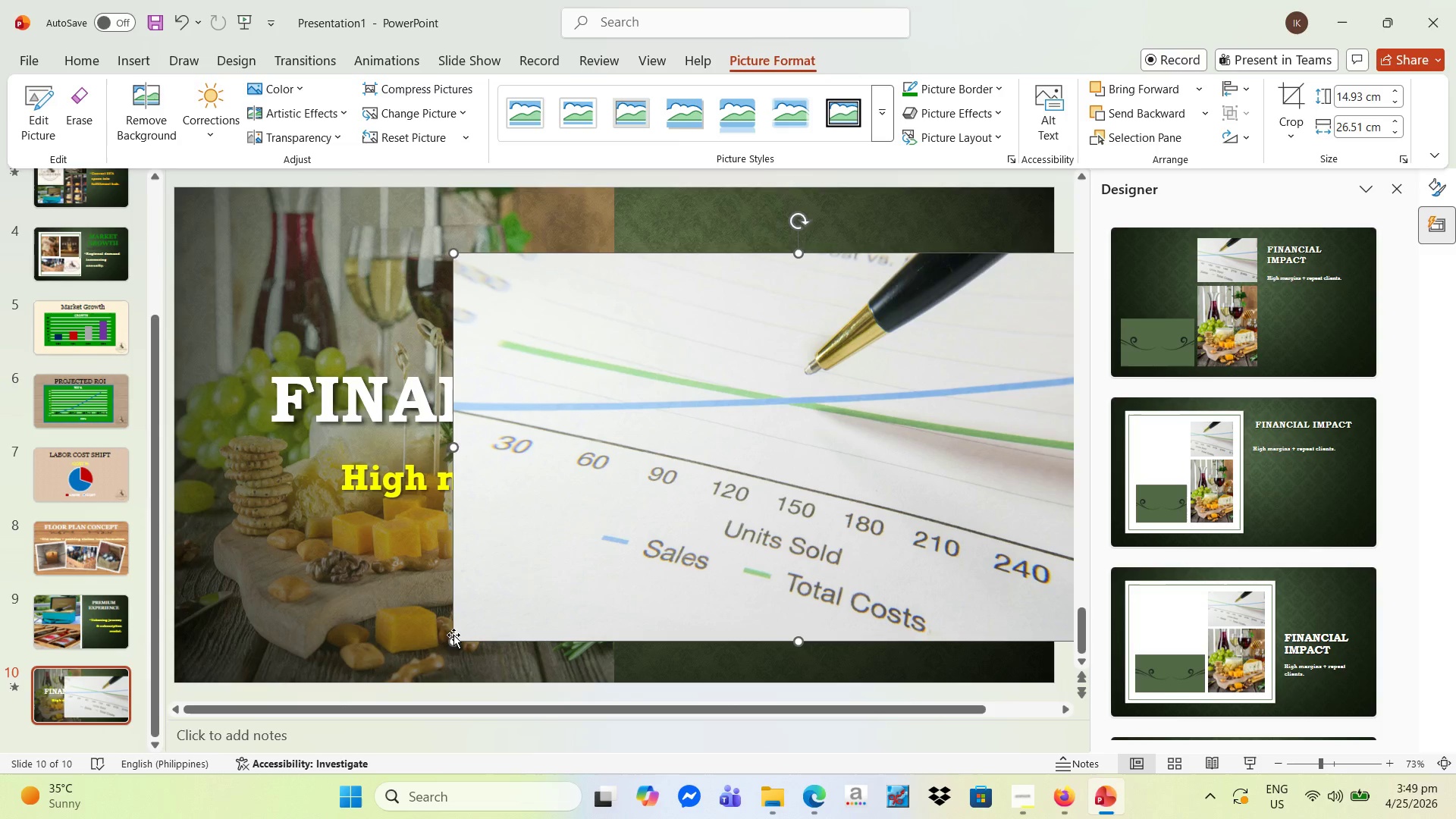 
left_click_drag(start_coordinate=[454, 637], to_coordinate=[604, 553])
 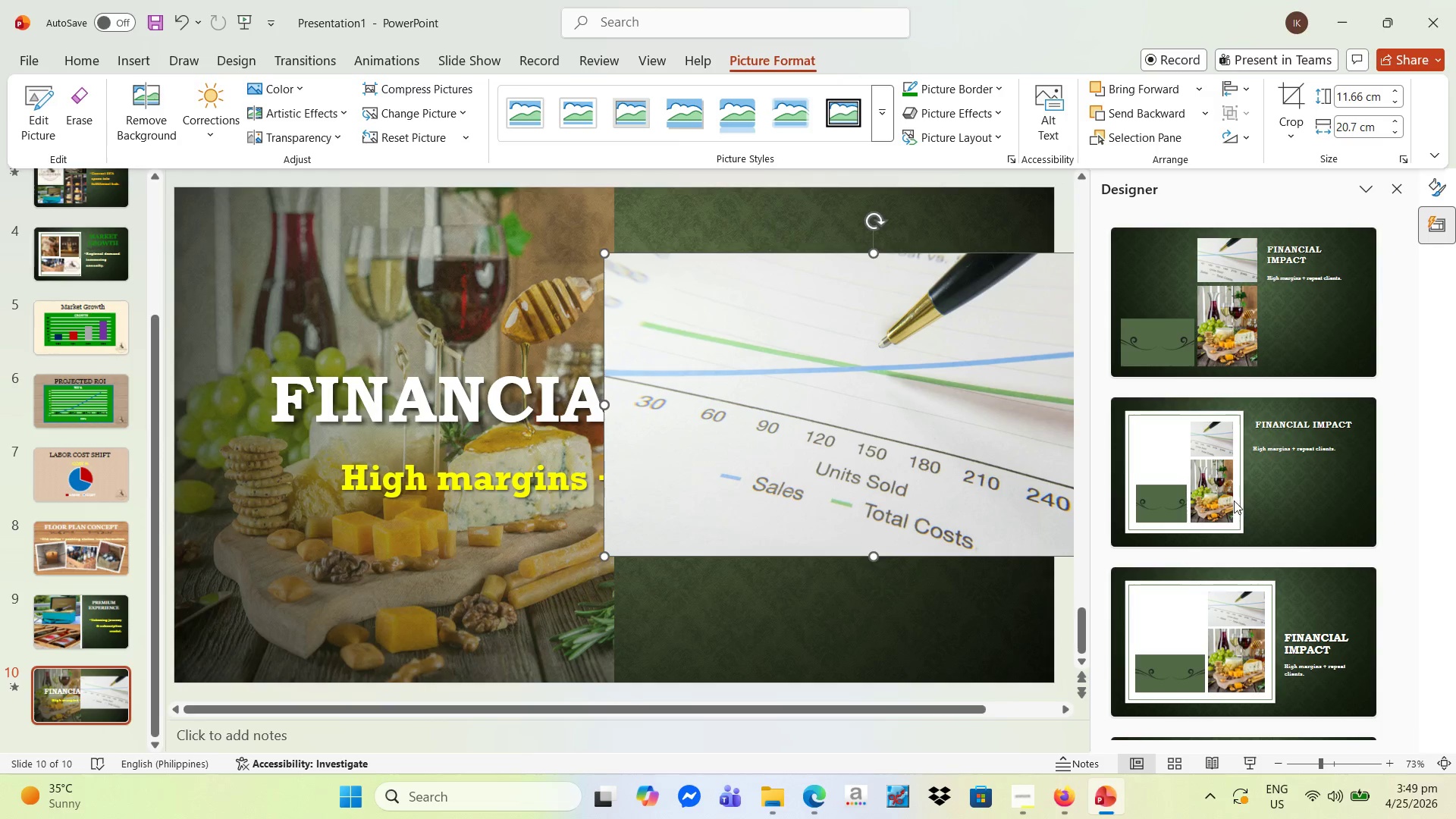 
left_click([786, 624])
 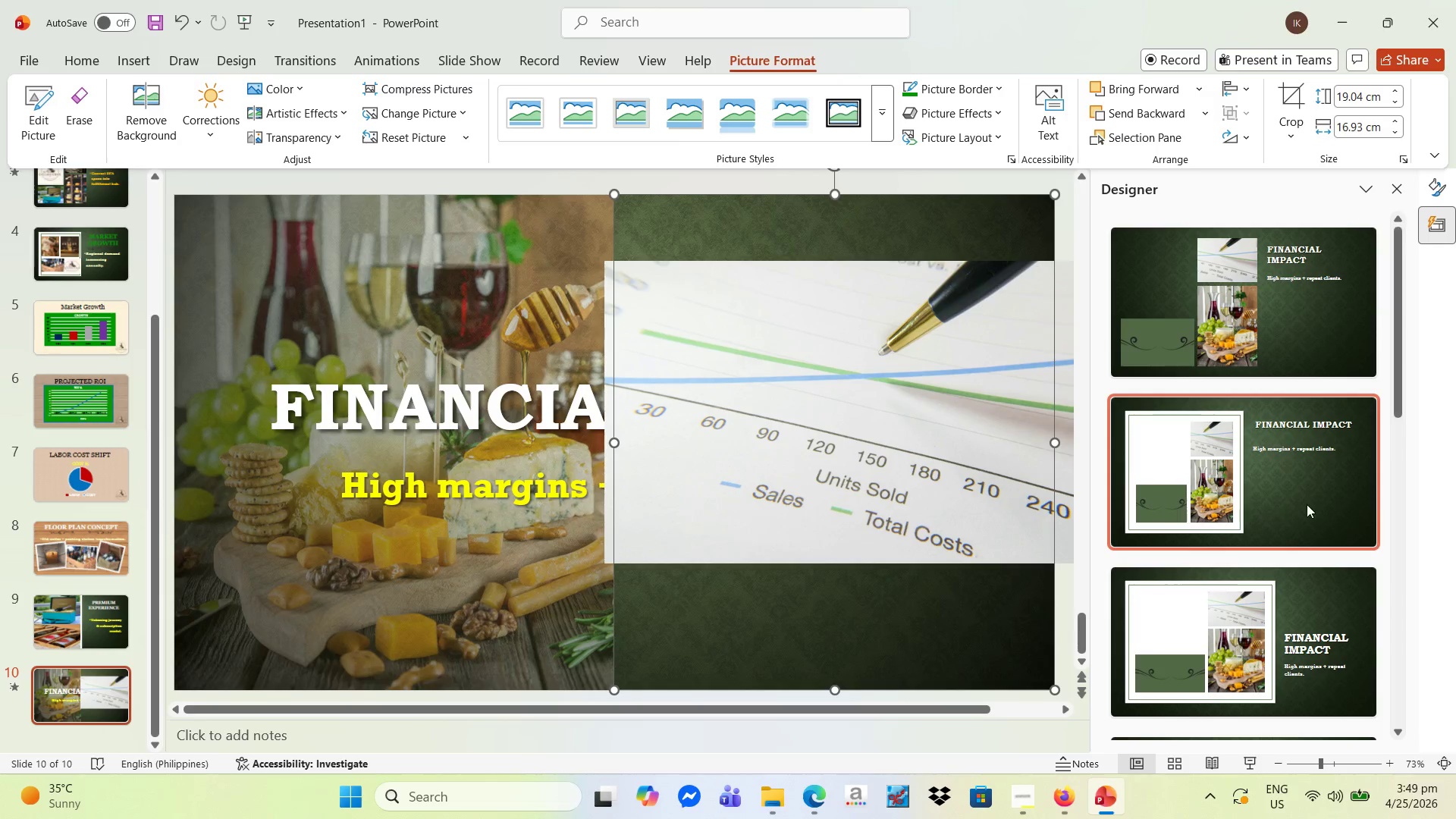 
scroll: coordinate [1312, 503], scroll_direction: down, amount: 2.0
 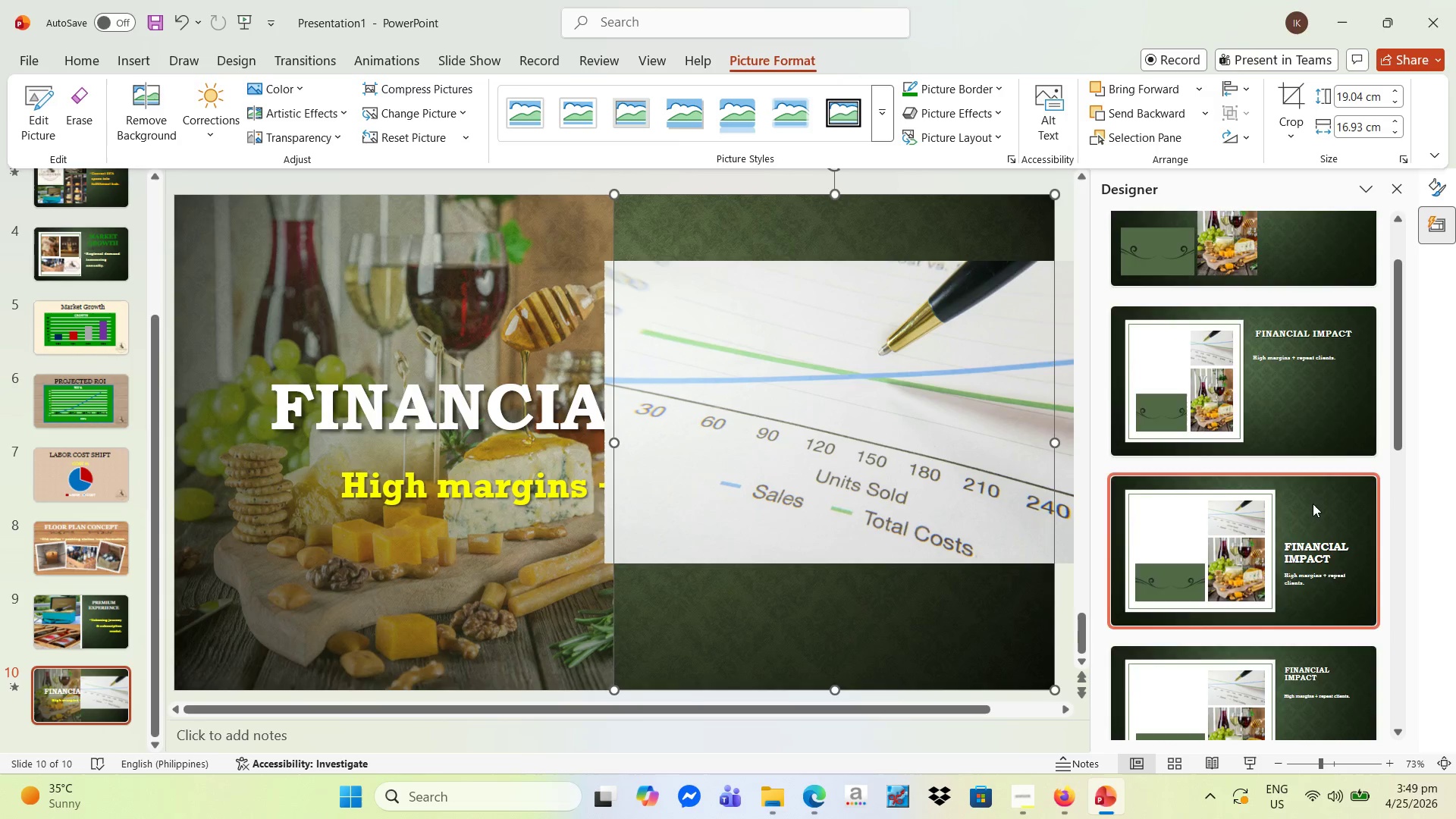 
scroll: coordinate [1269, 498], scroll_direction: up, amount: 5.0
 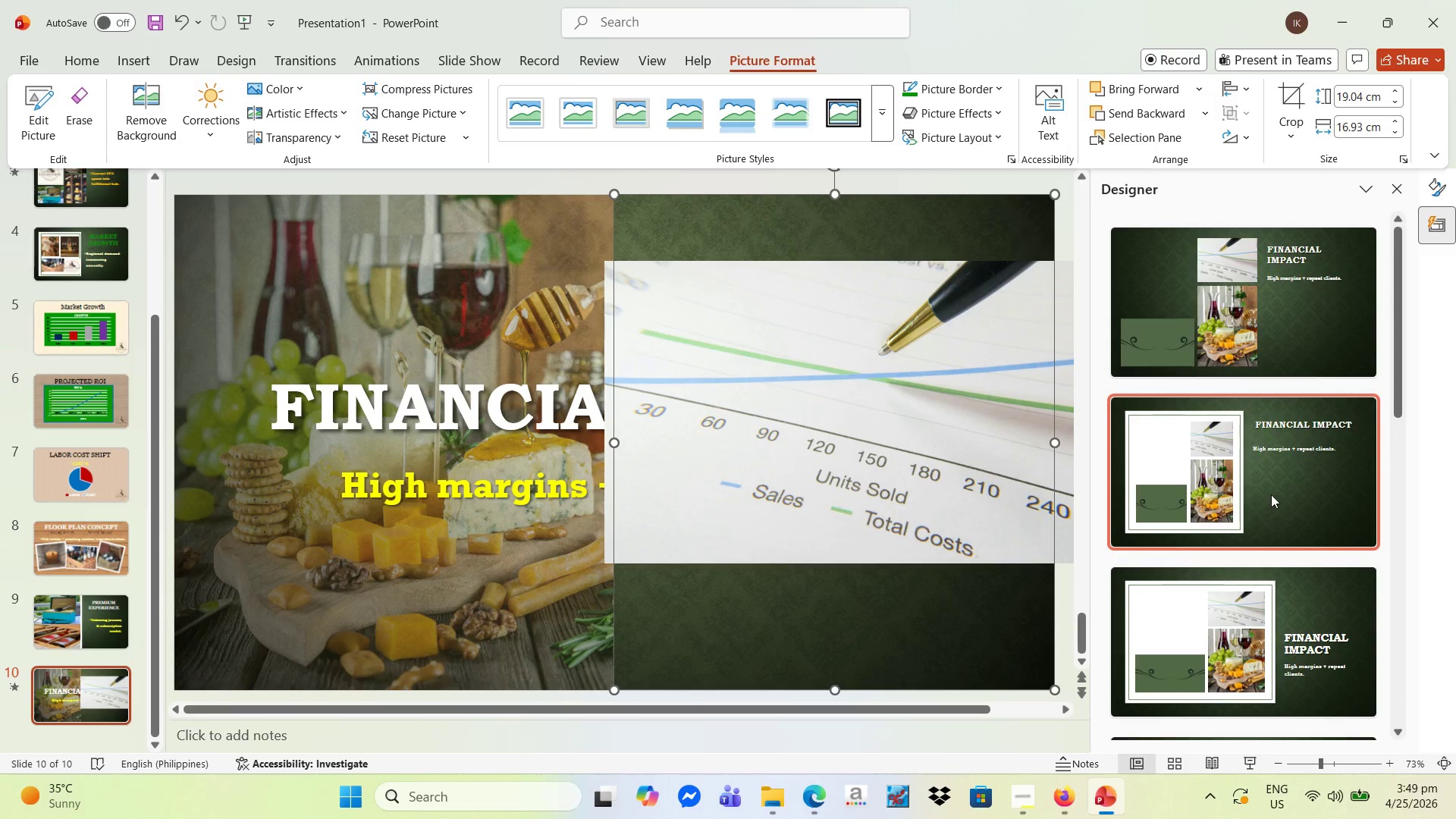 
scroll: coordinate [1269, 522], scroll_direction: down, amount: 31.0
 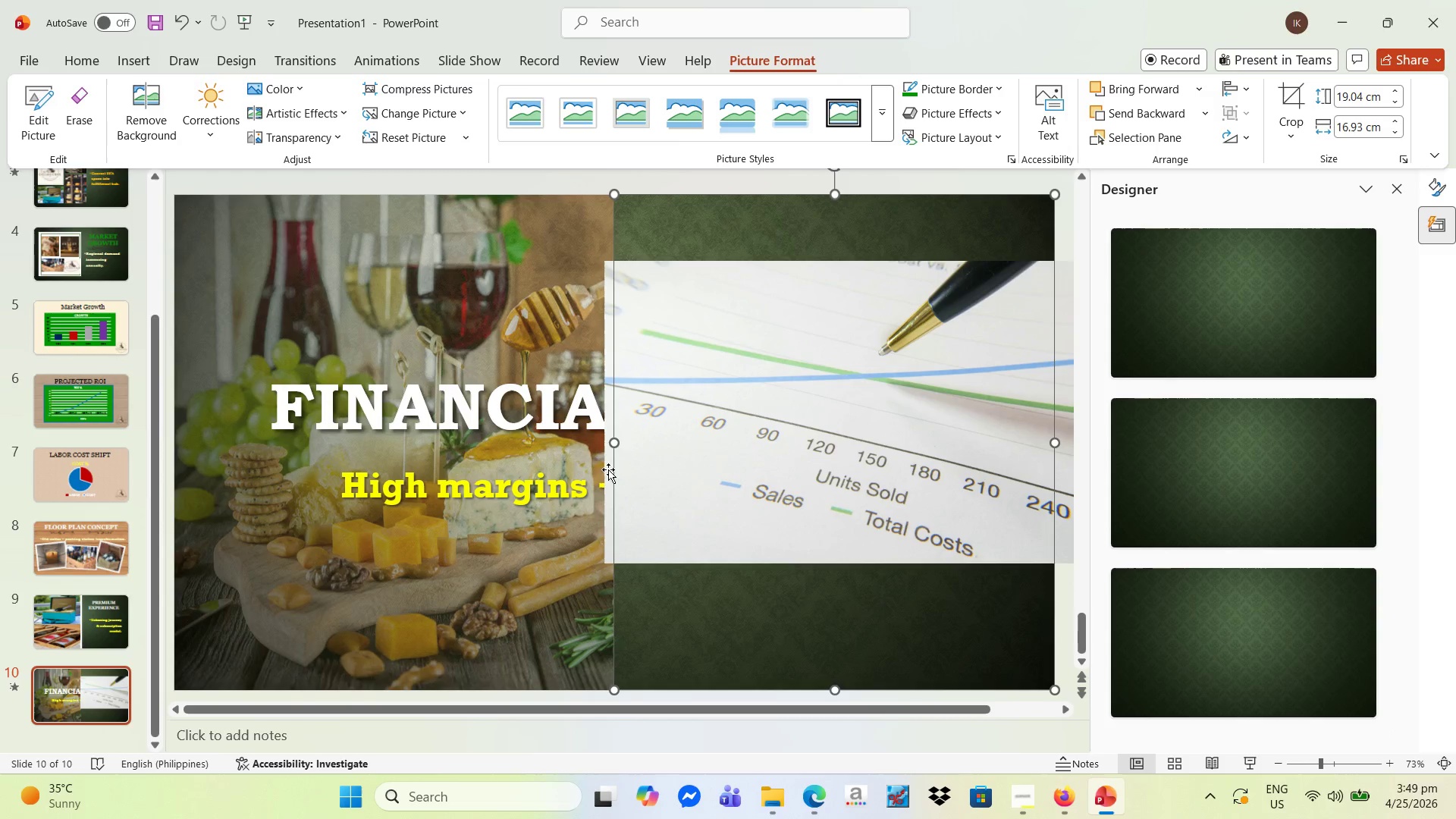 
left_click([501, 567])
 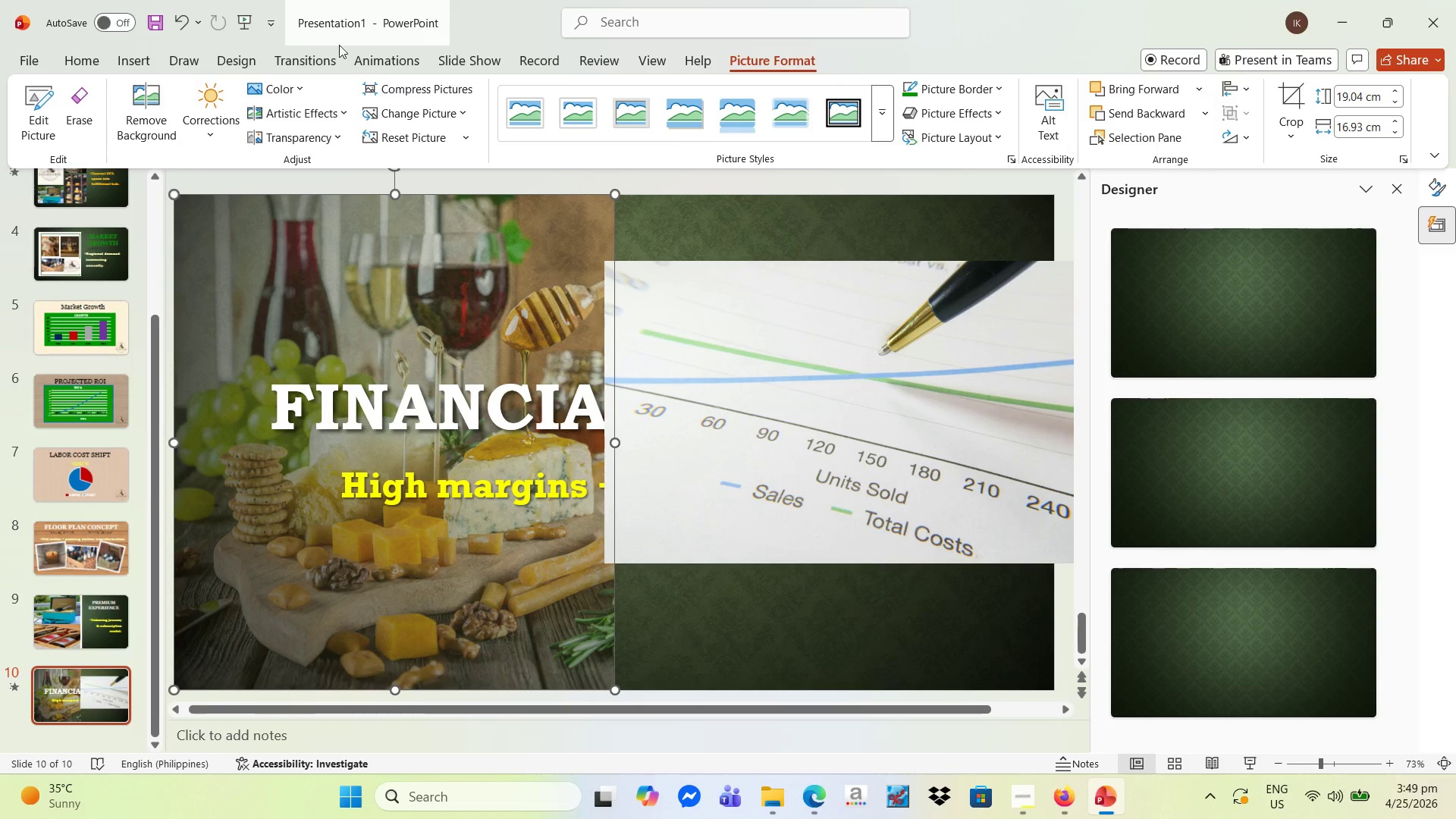 
left_click([243, 60])
 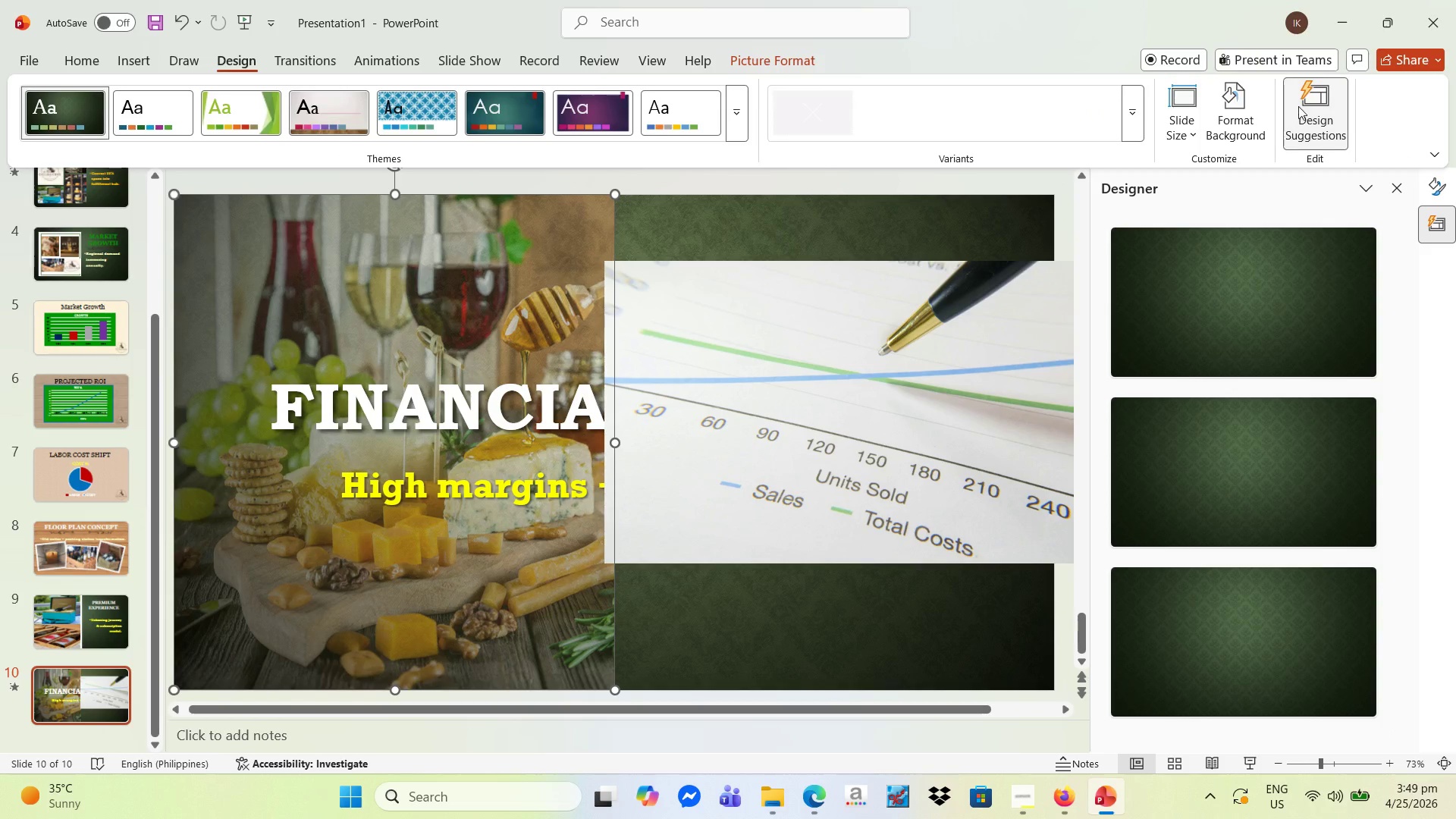 
left_click([1313, 110])
 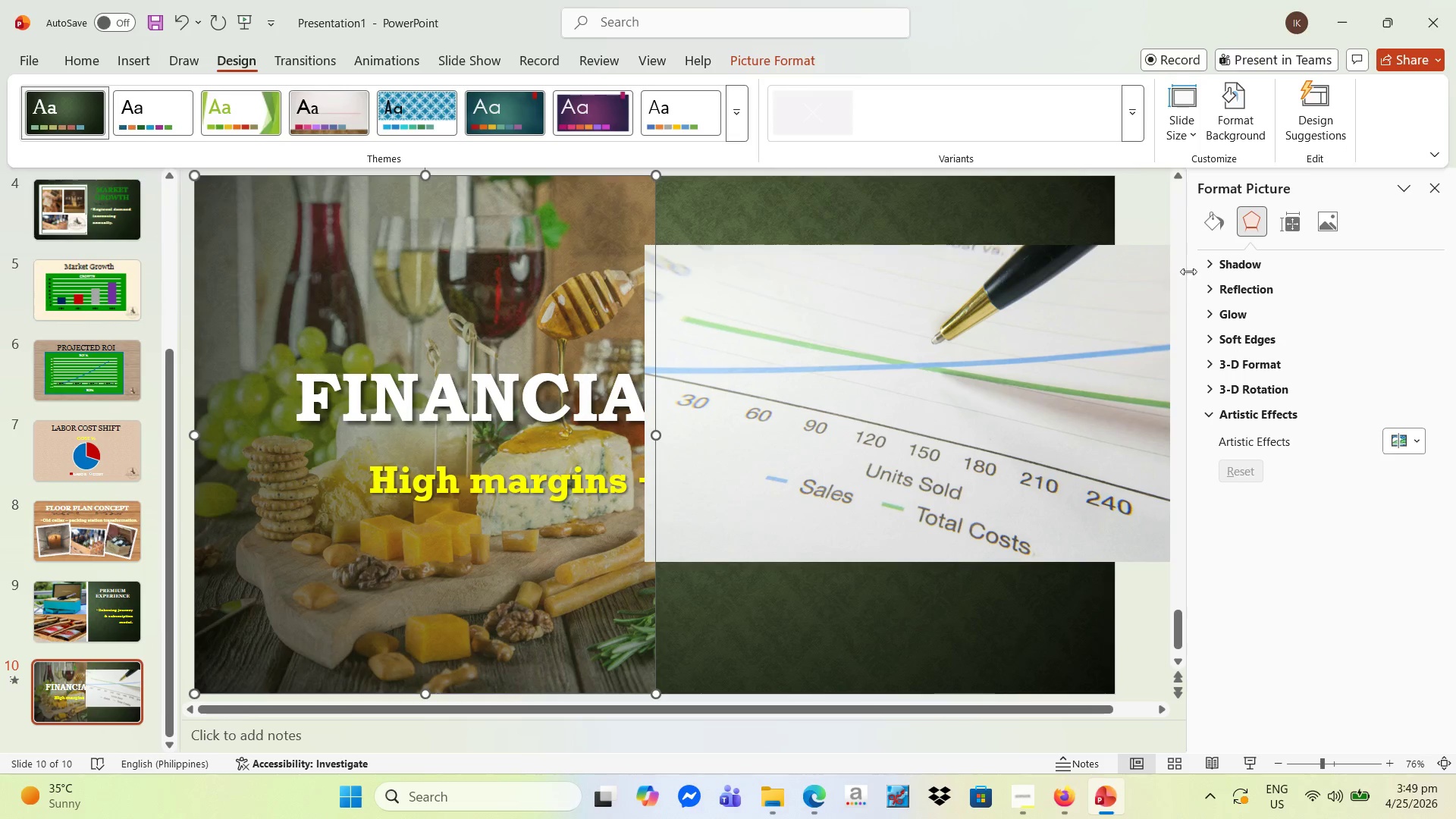 
left_click([1323, 109])
 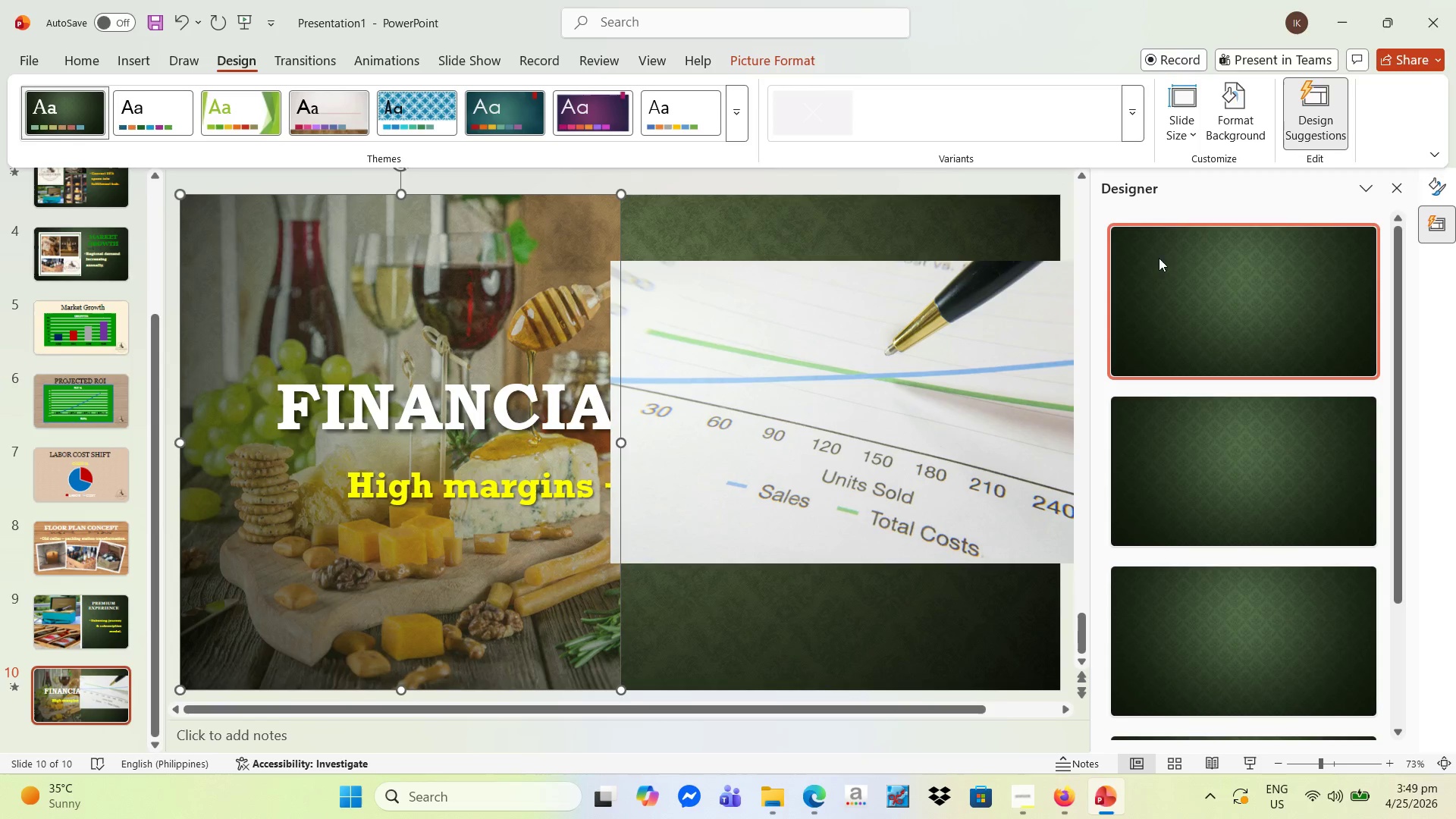 
mouse_move([1079, 282])
 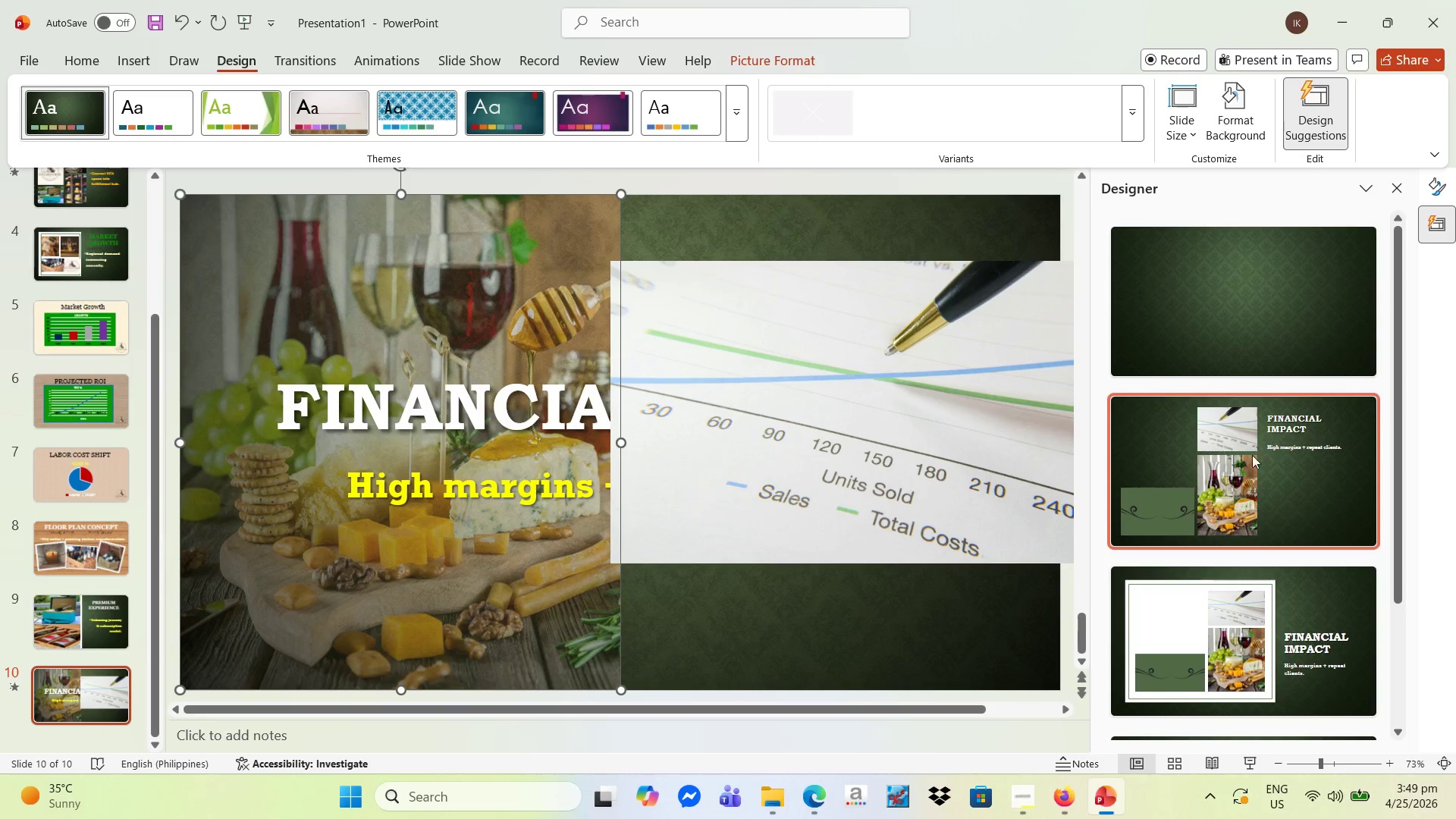 
scroll: coordinate [1247, 462], scroll_direction: down, amount: 14.0
 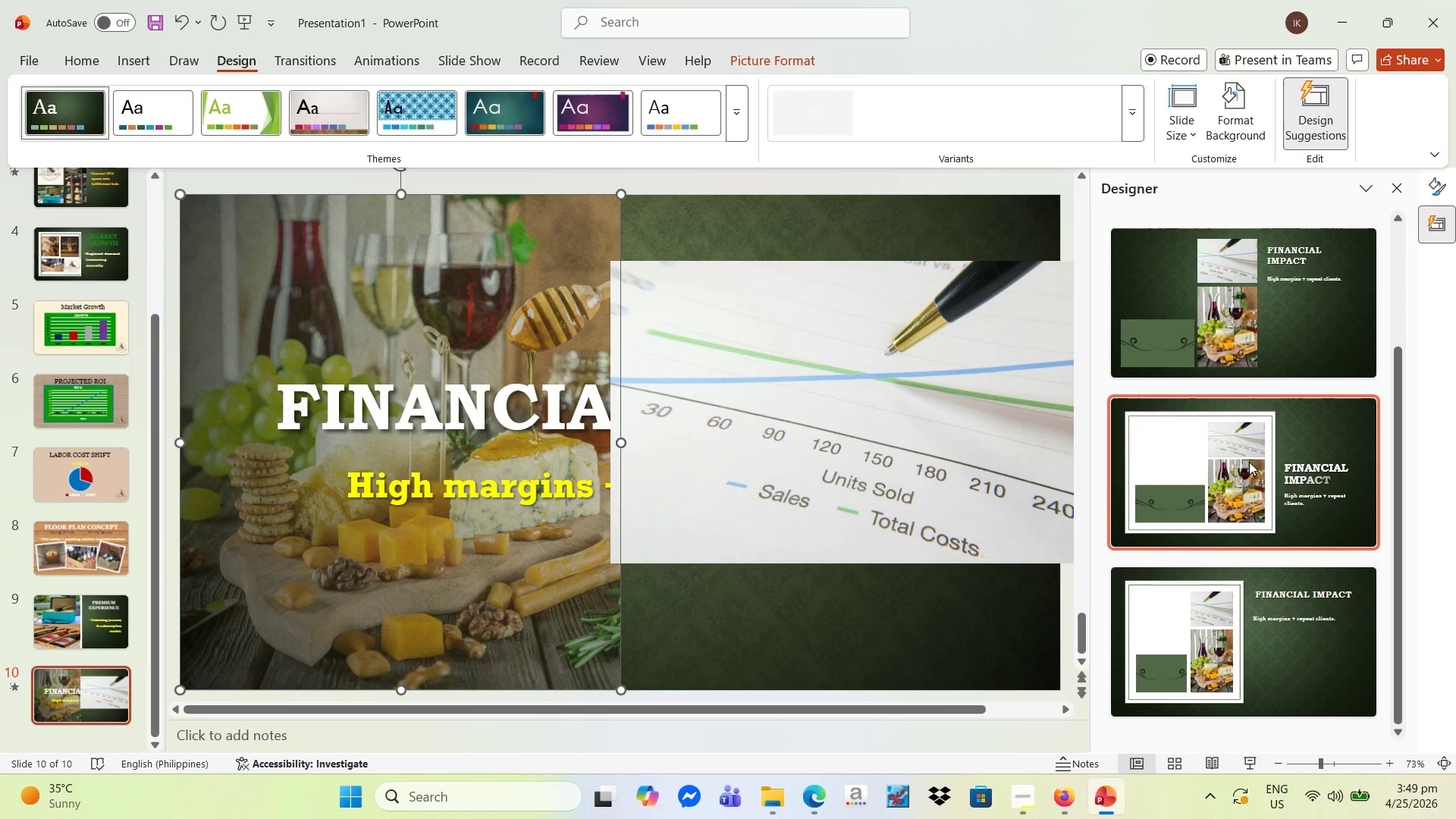 
scroll: coordinate [1249, 462], scroll_direction: up, amount: 4.0
 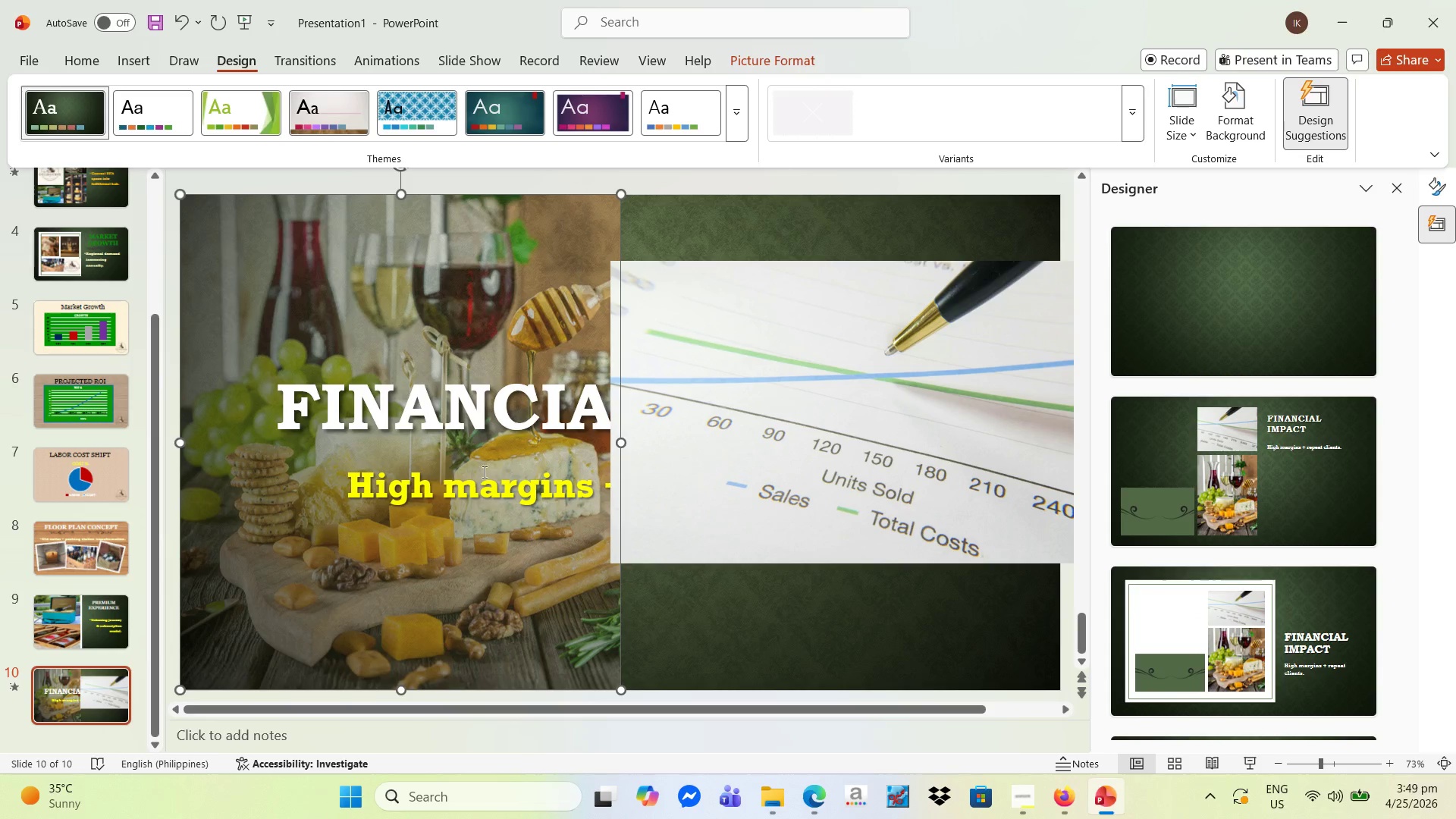 
left_click([376, 548])
 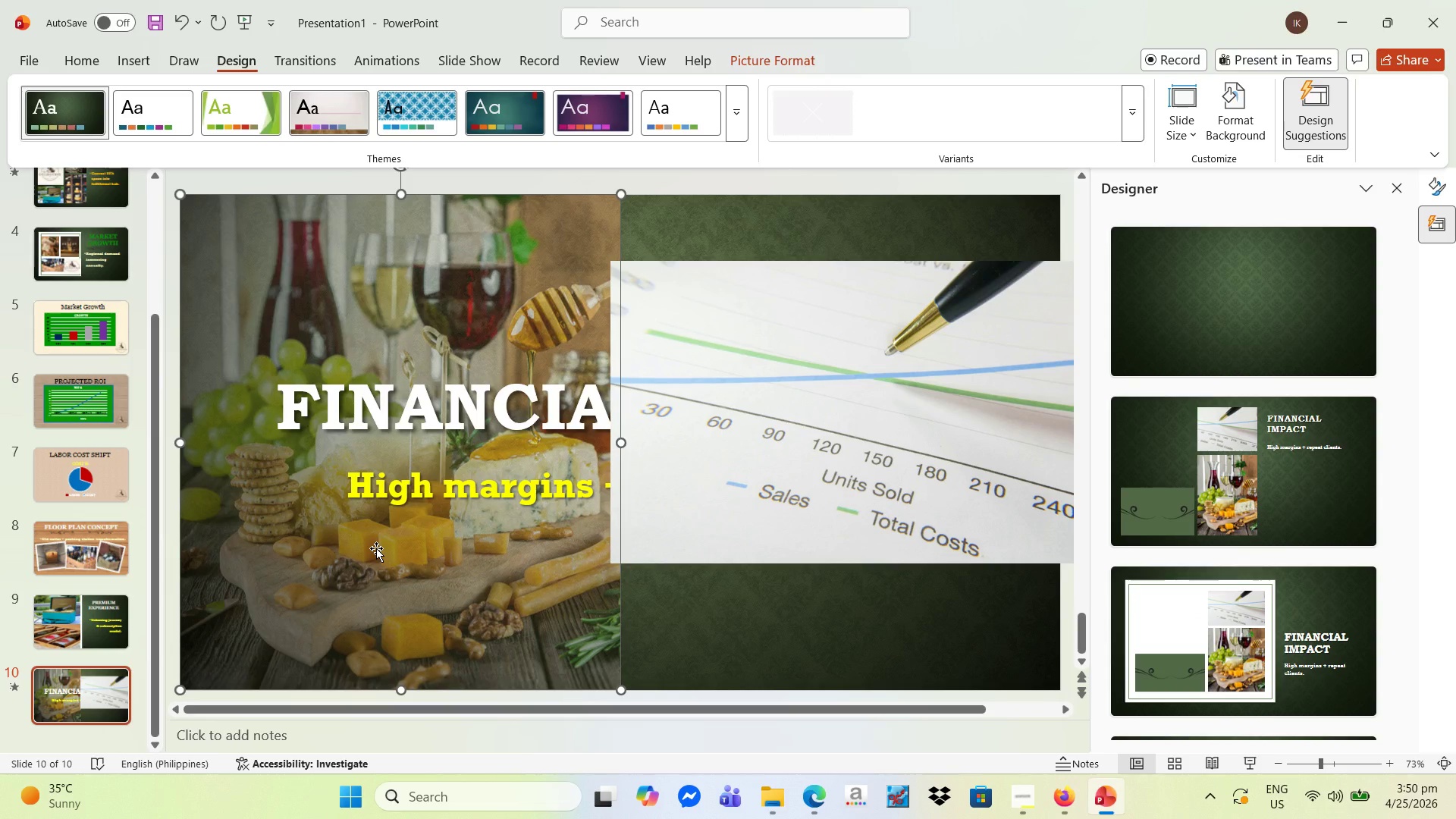 
key(Delete)
 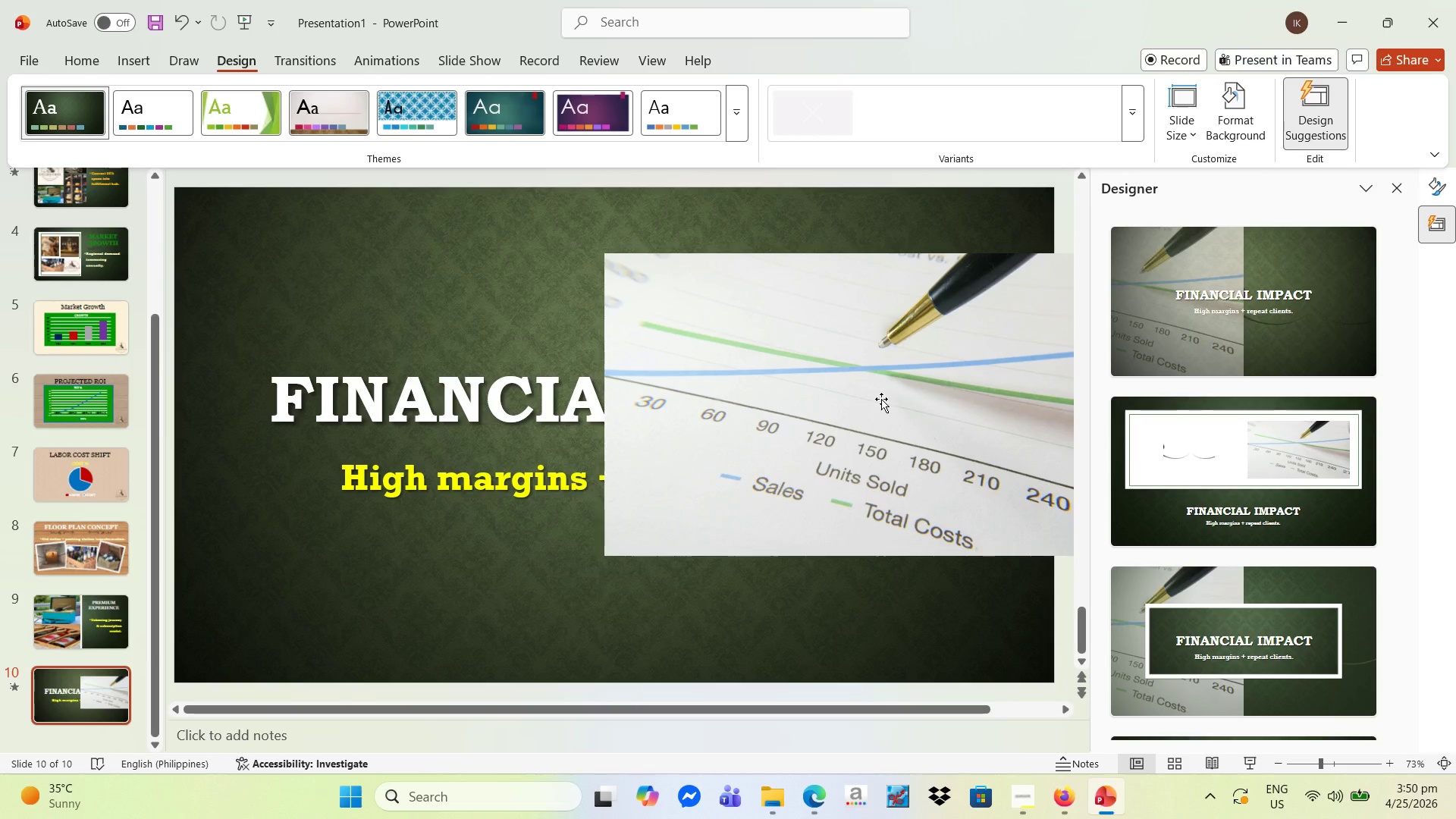 
wait(7.02)
 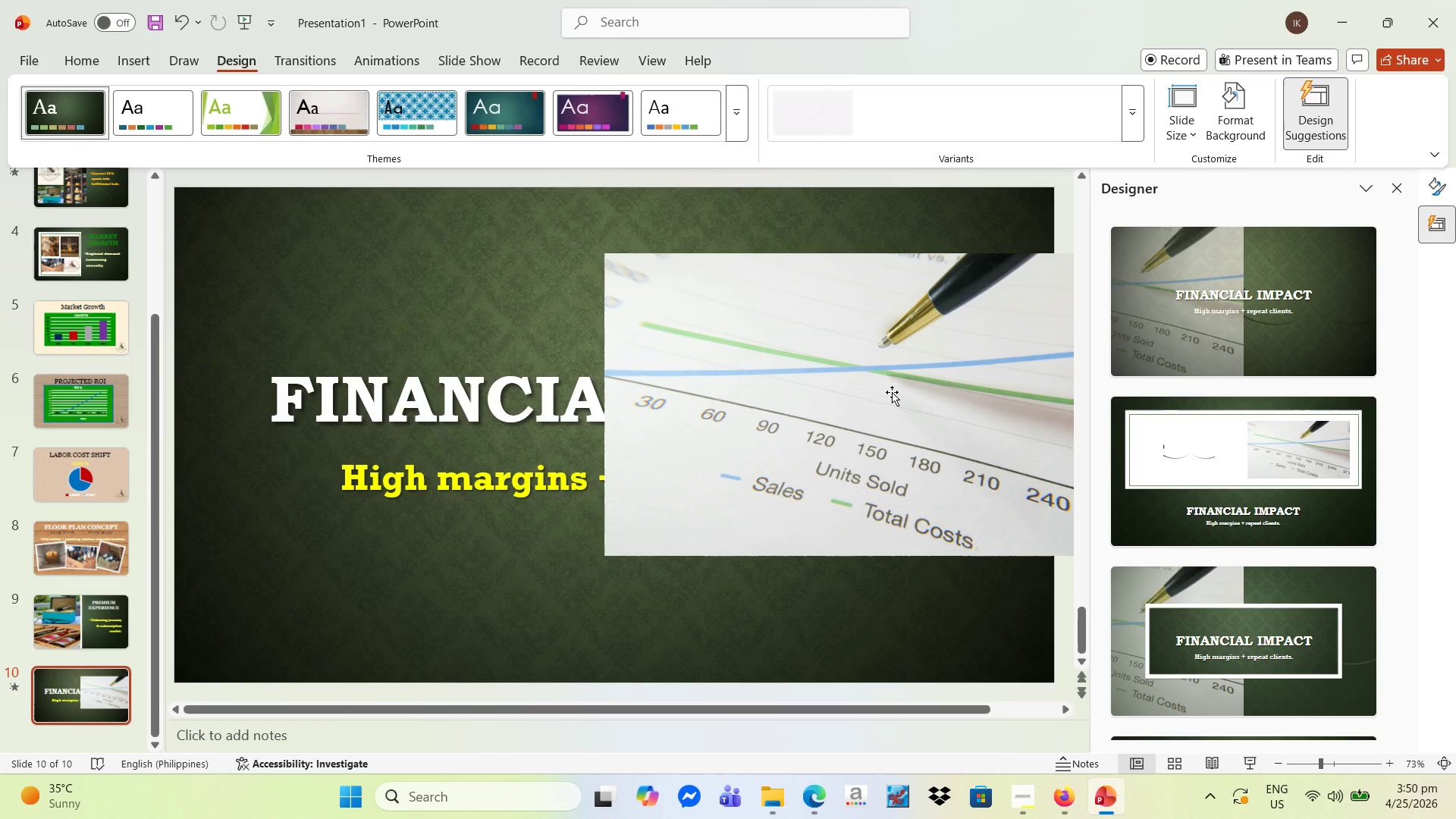 
left_click([1227, 350])
 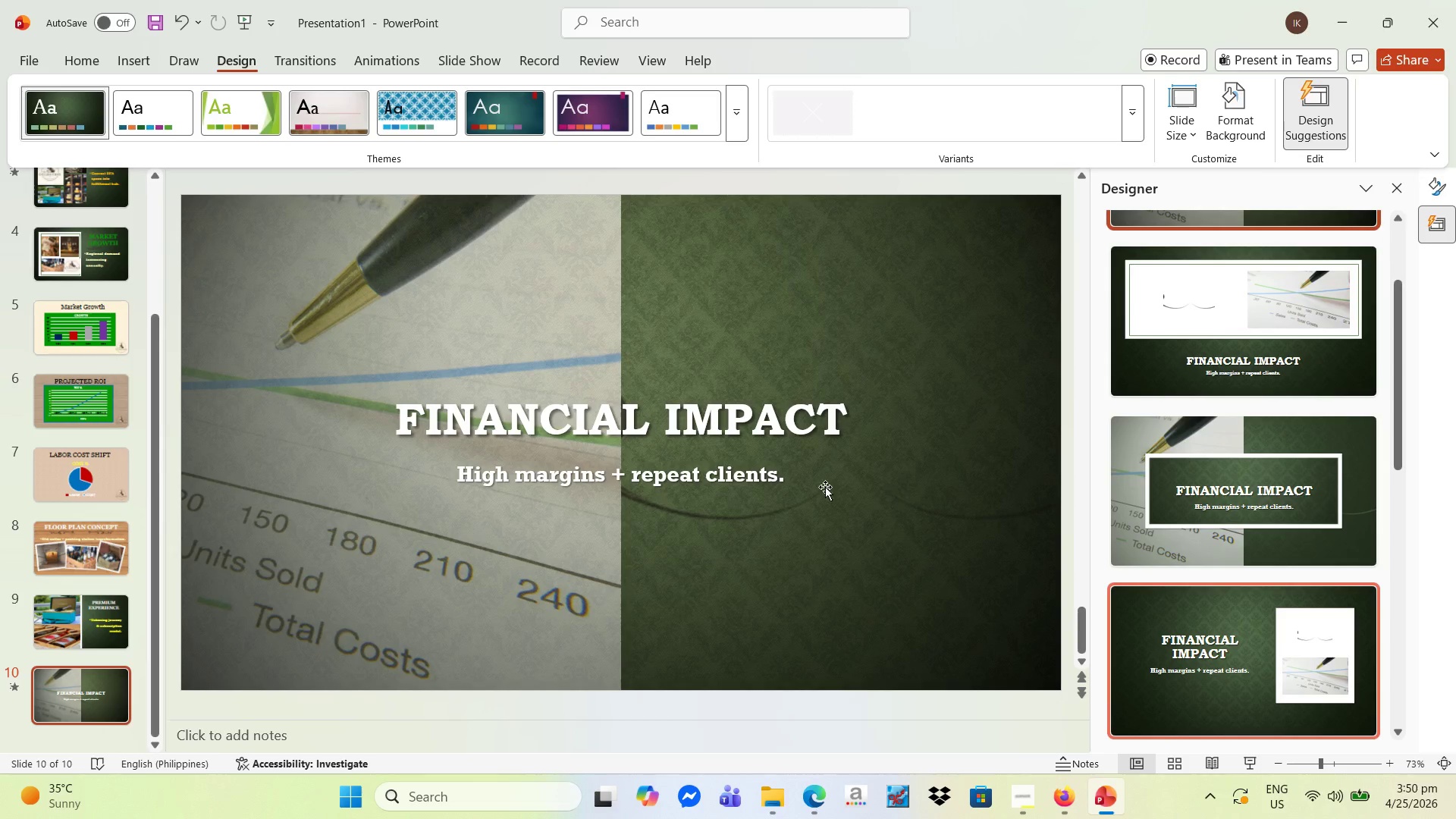 
left_click([515, 538])
 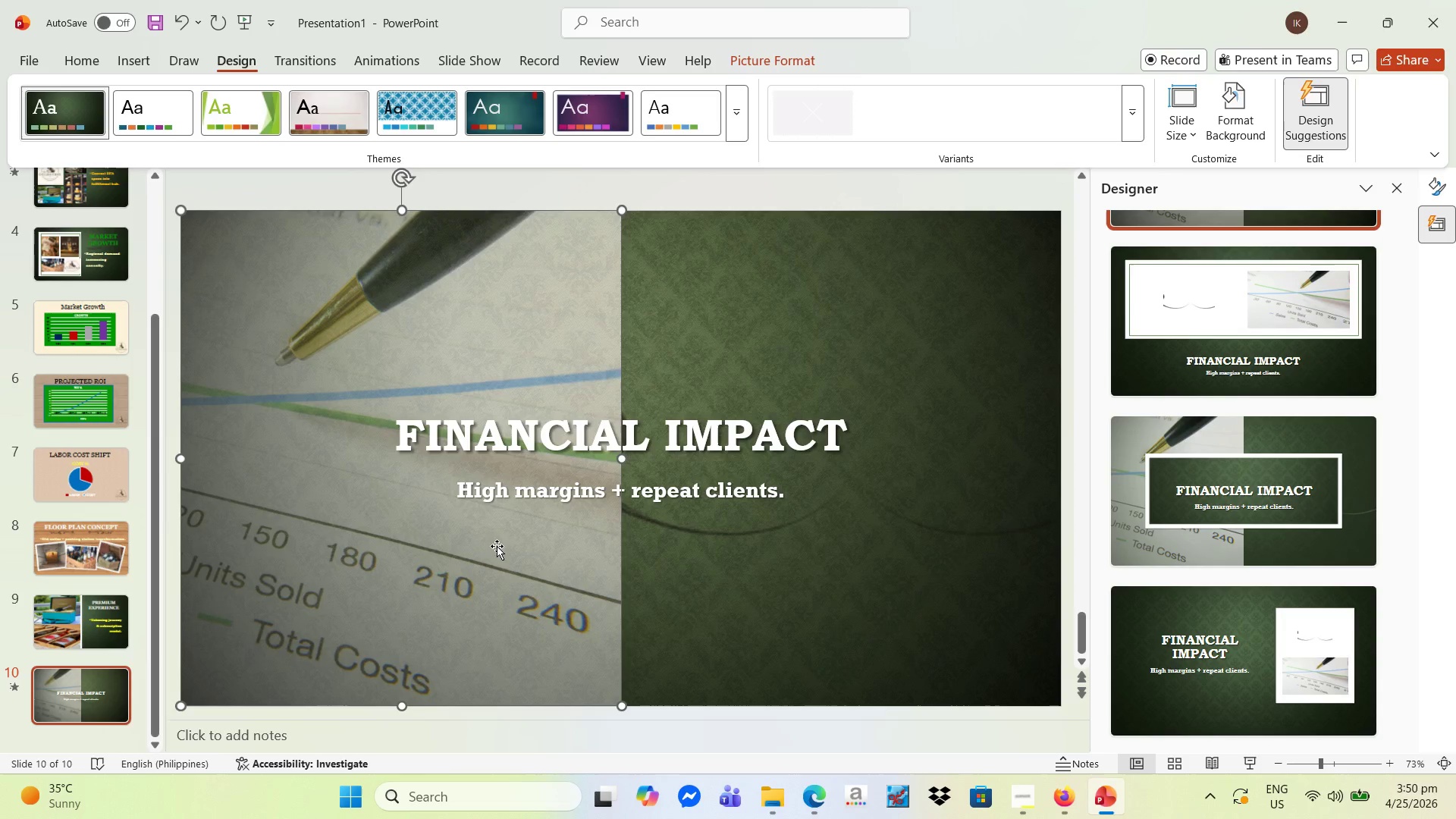 
left_click_drag(start_coordinate=[497, 546], to_coordinate=[502, 543])
 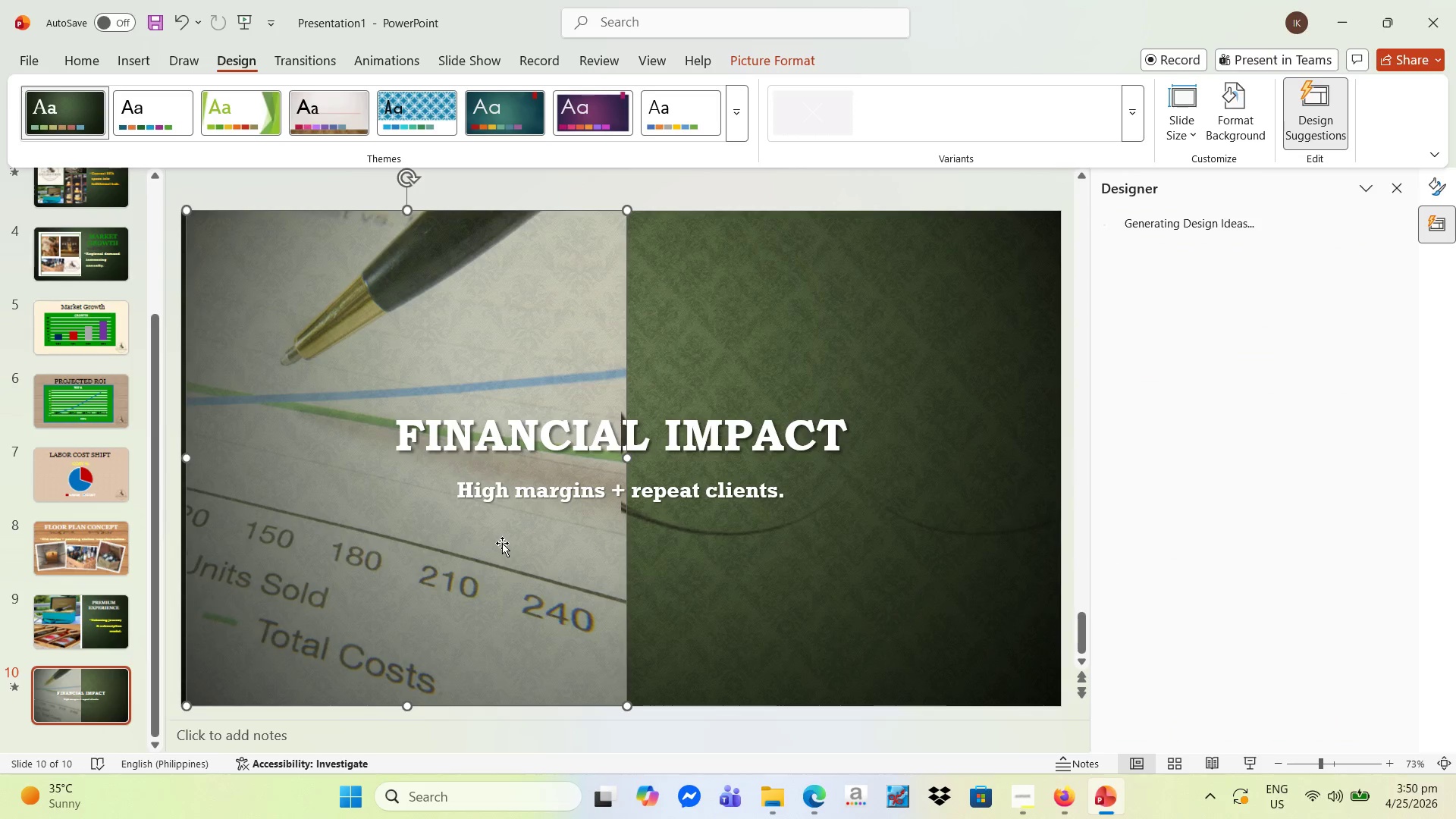 
left_click_drag(start_coordinate=[502, 543], to_coordinate=[492, 541])
 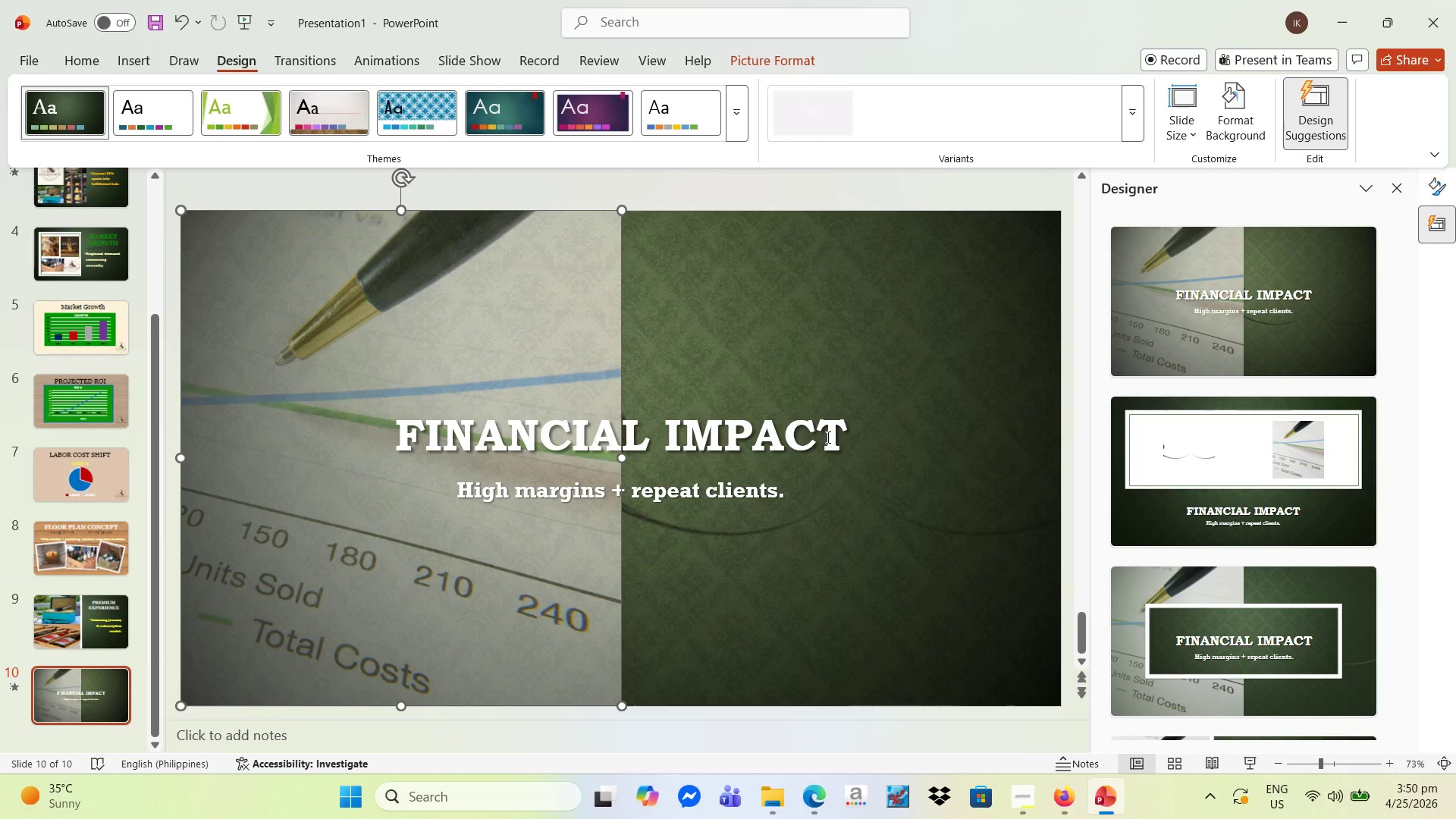 
left_click([827, 437])
 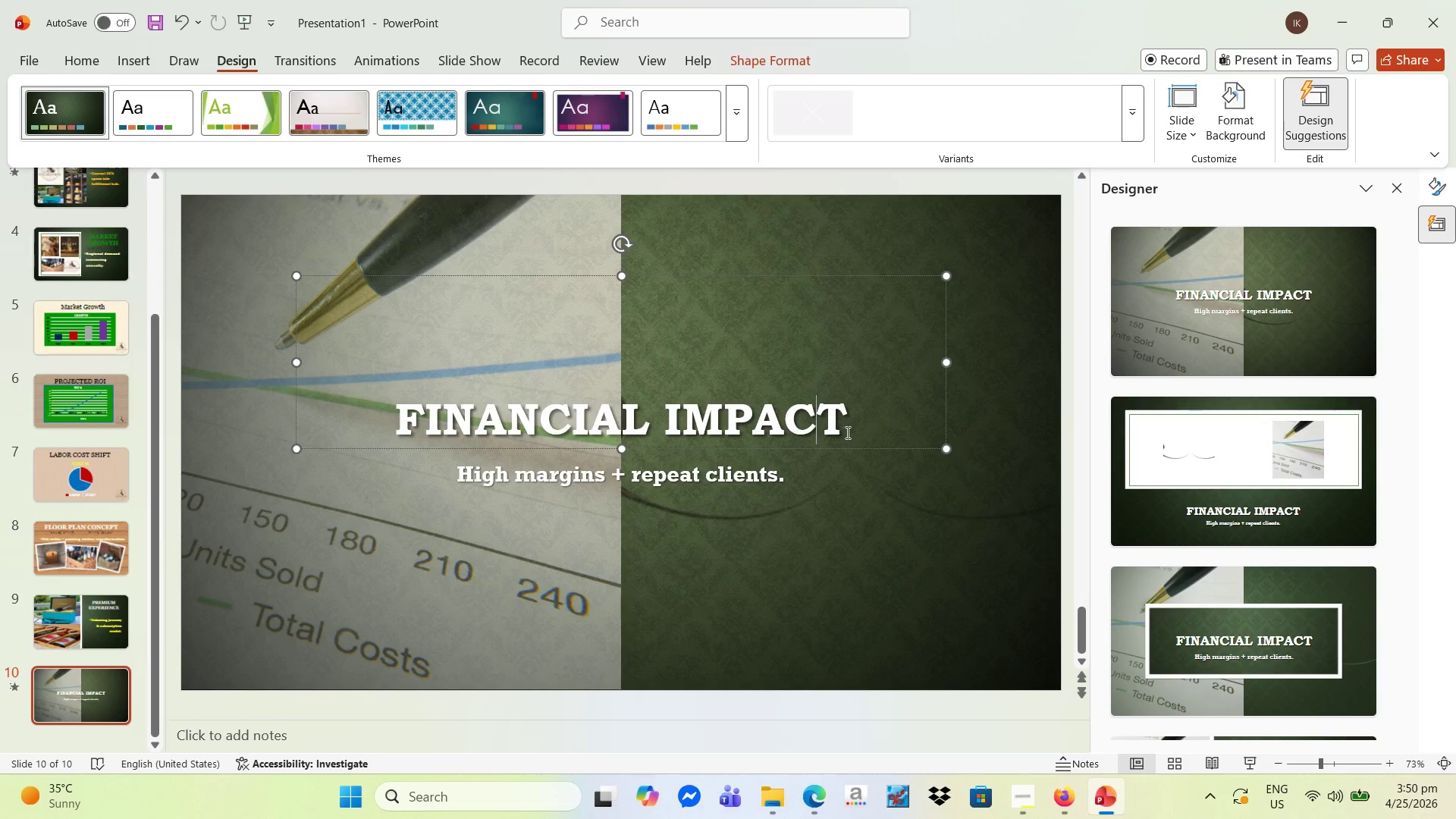 
left_click([847, 431])
 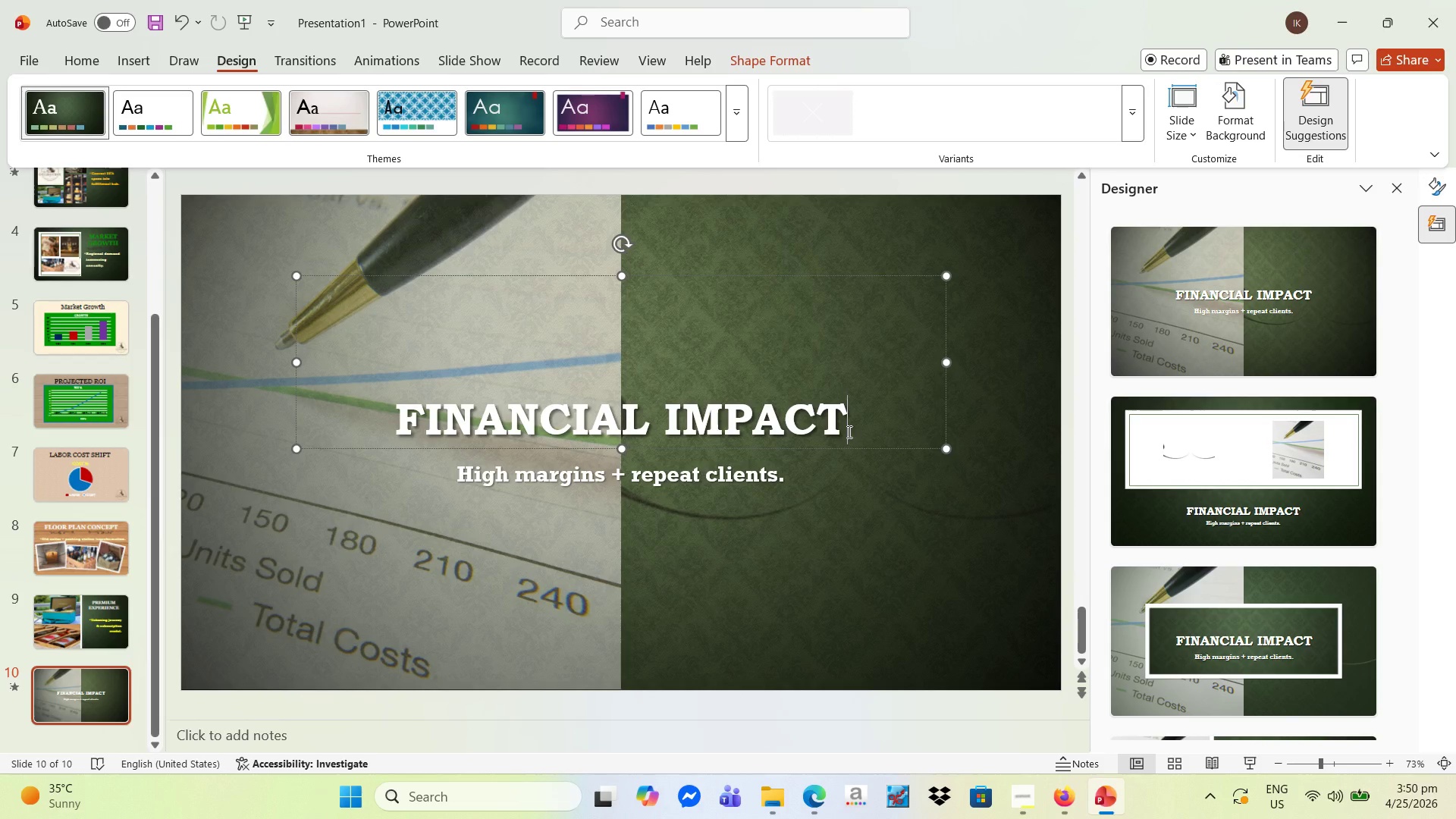 
left_click_drag(start_coordinate=[848, 431], to_coordinate=[447, 406])
 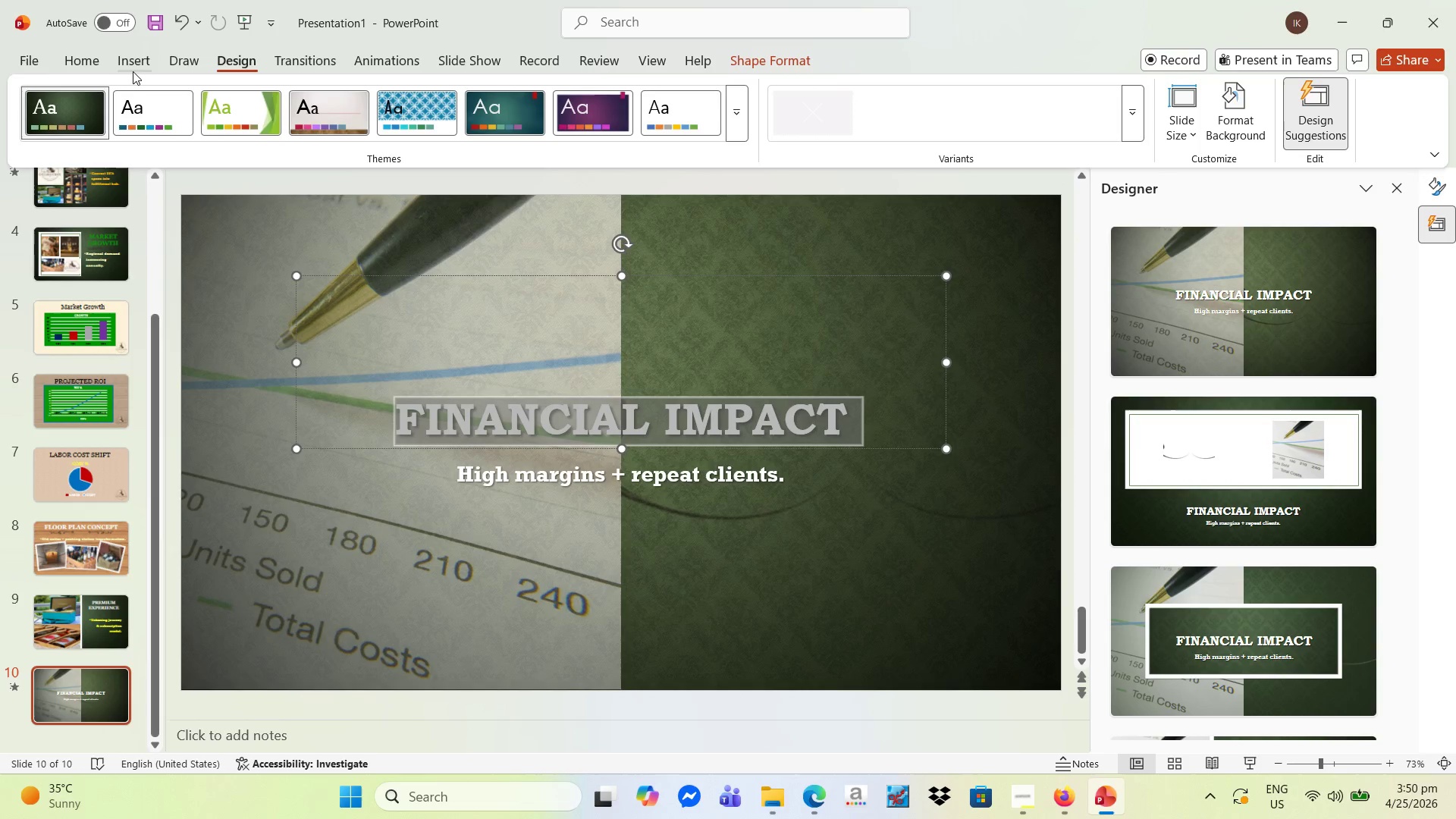 
left_click([88, 58])
 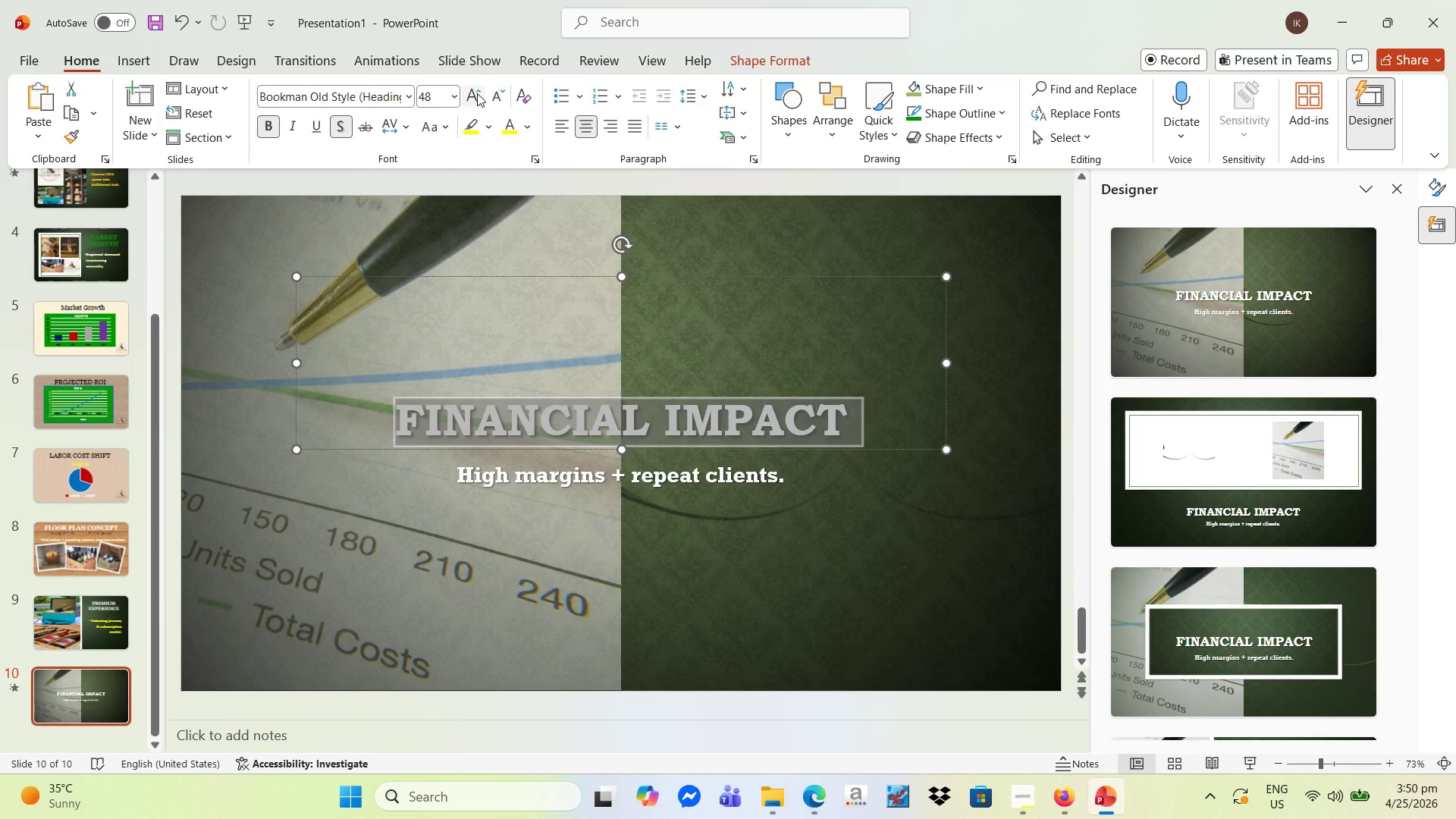 
double_click([477, 93])
 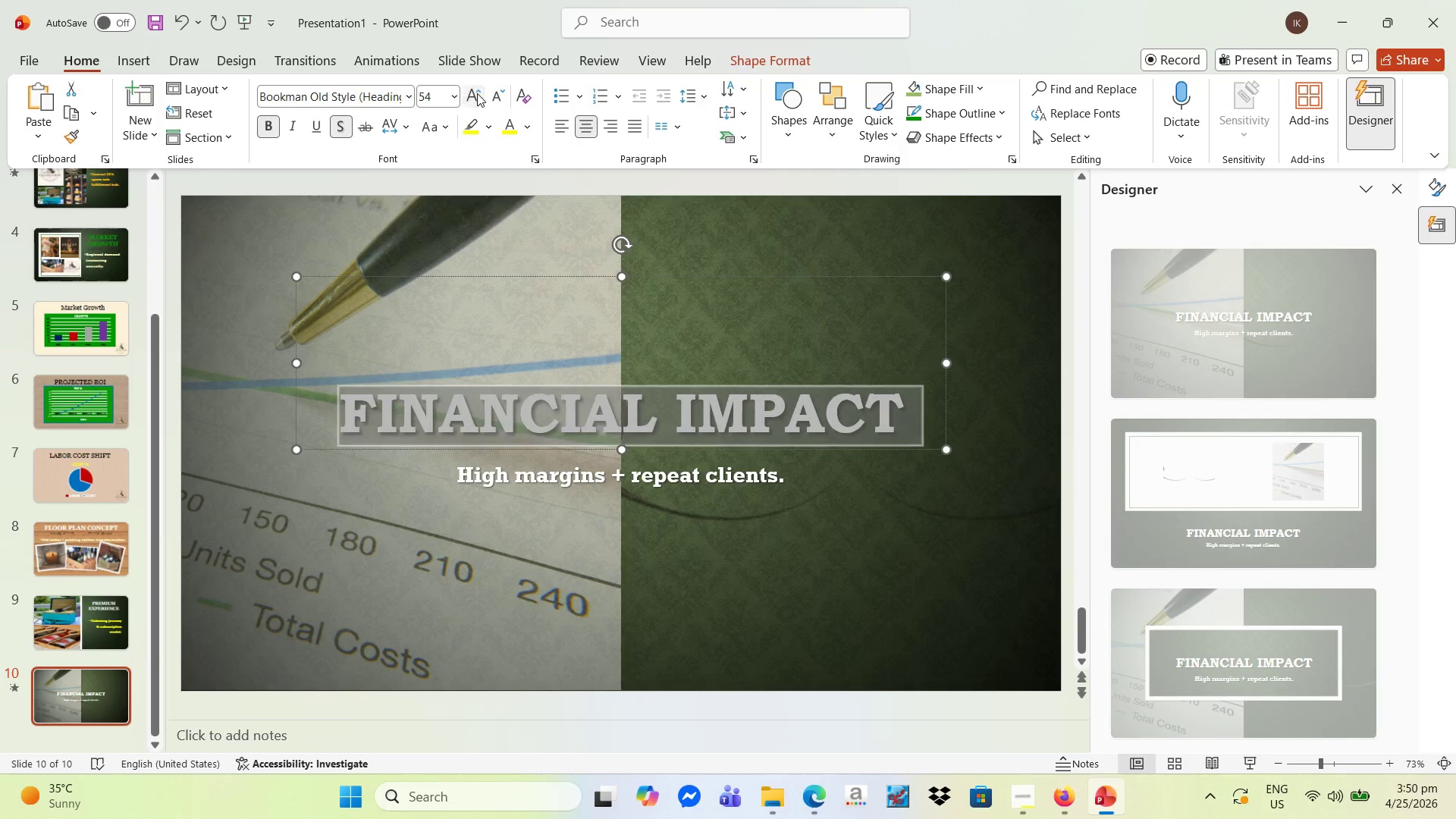 
triple_click([477, 93])
 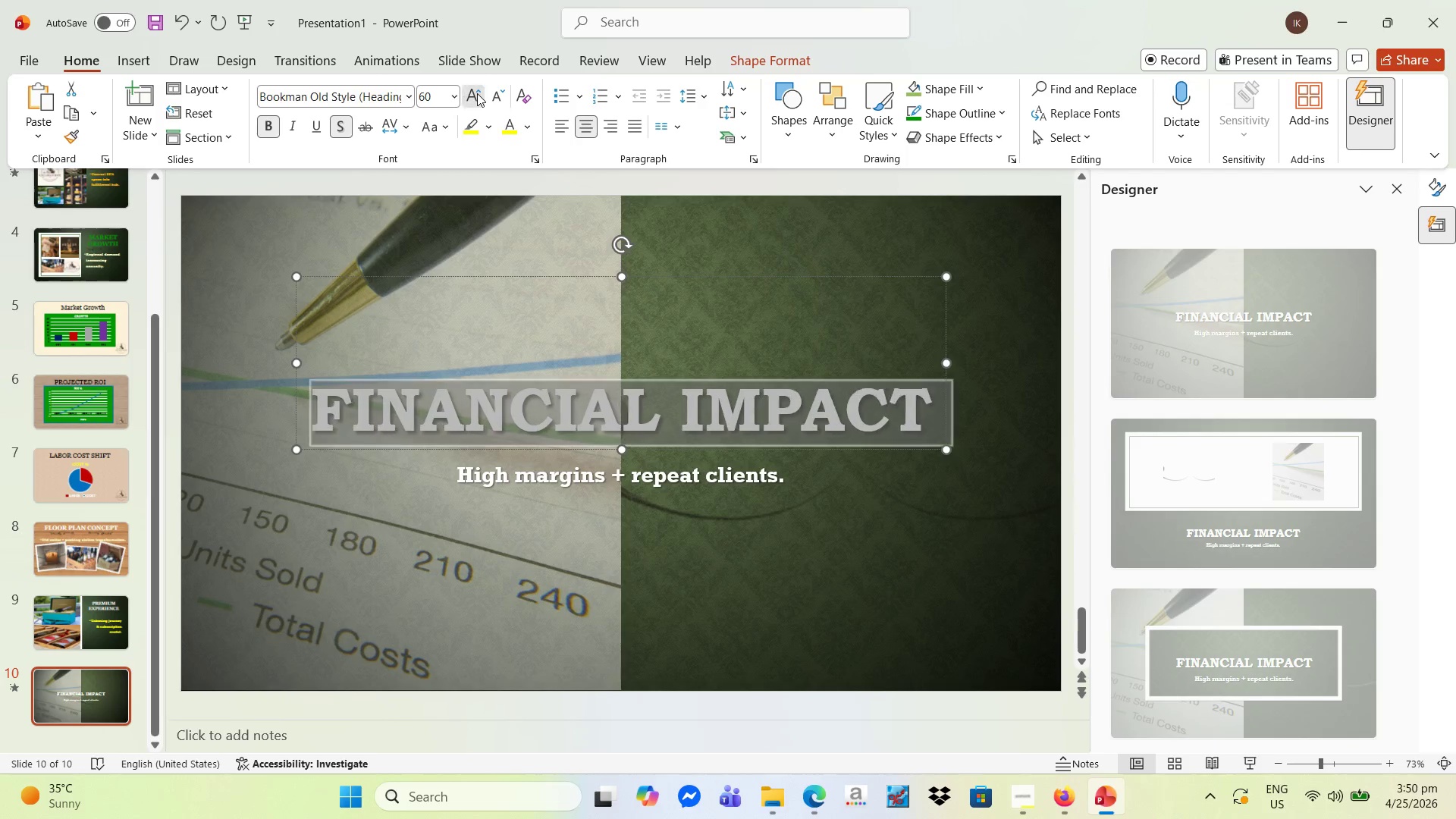 
triple_click([477, 93])
 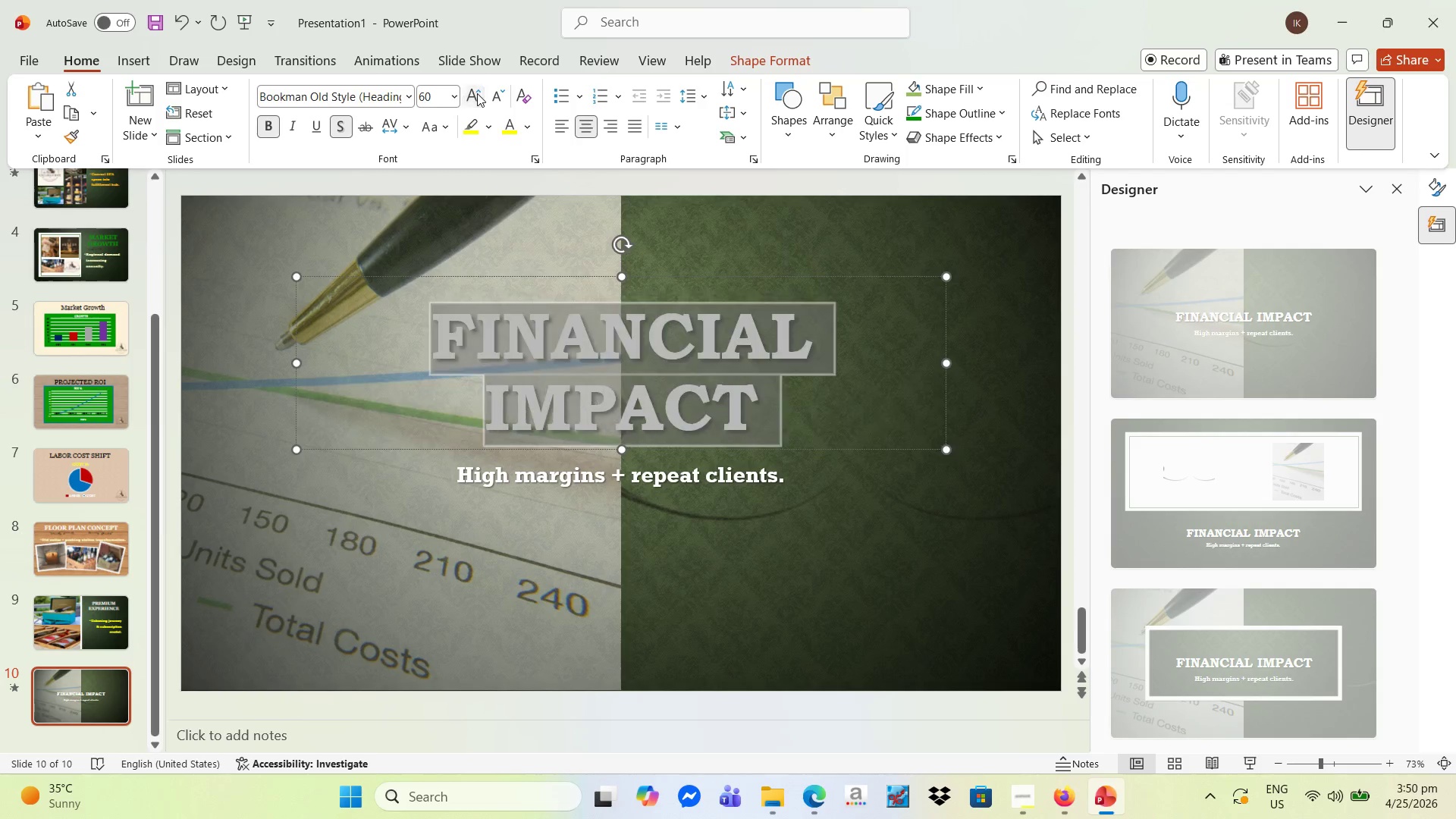 
triple_click([477, 93])
 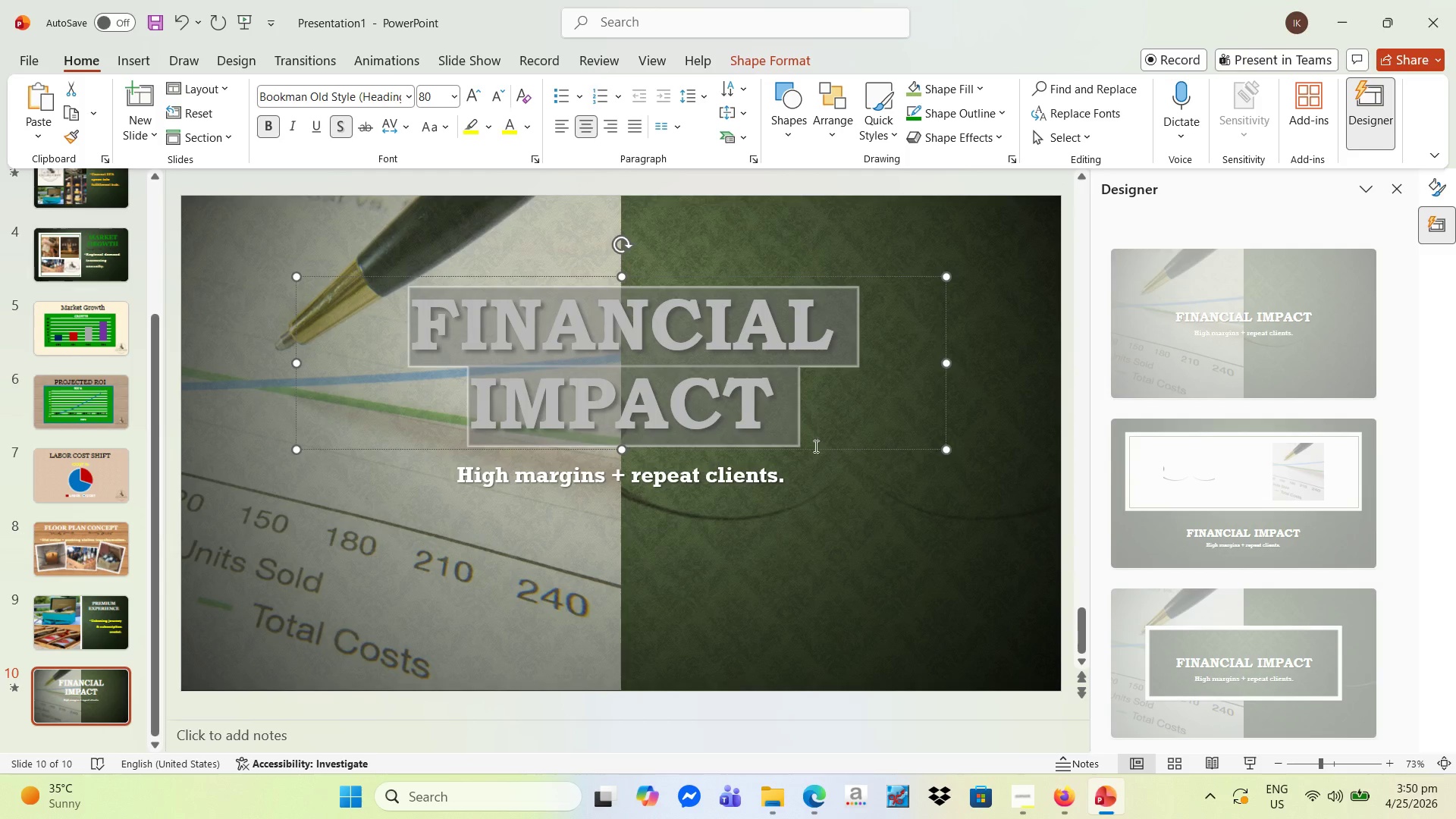 
left_click([796, 476])
 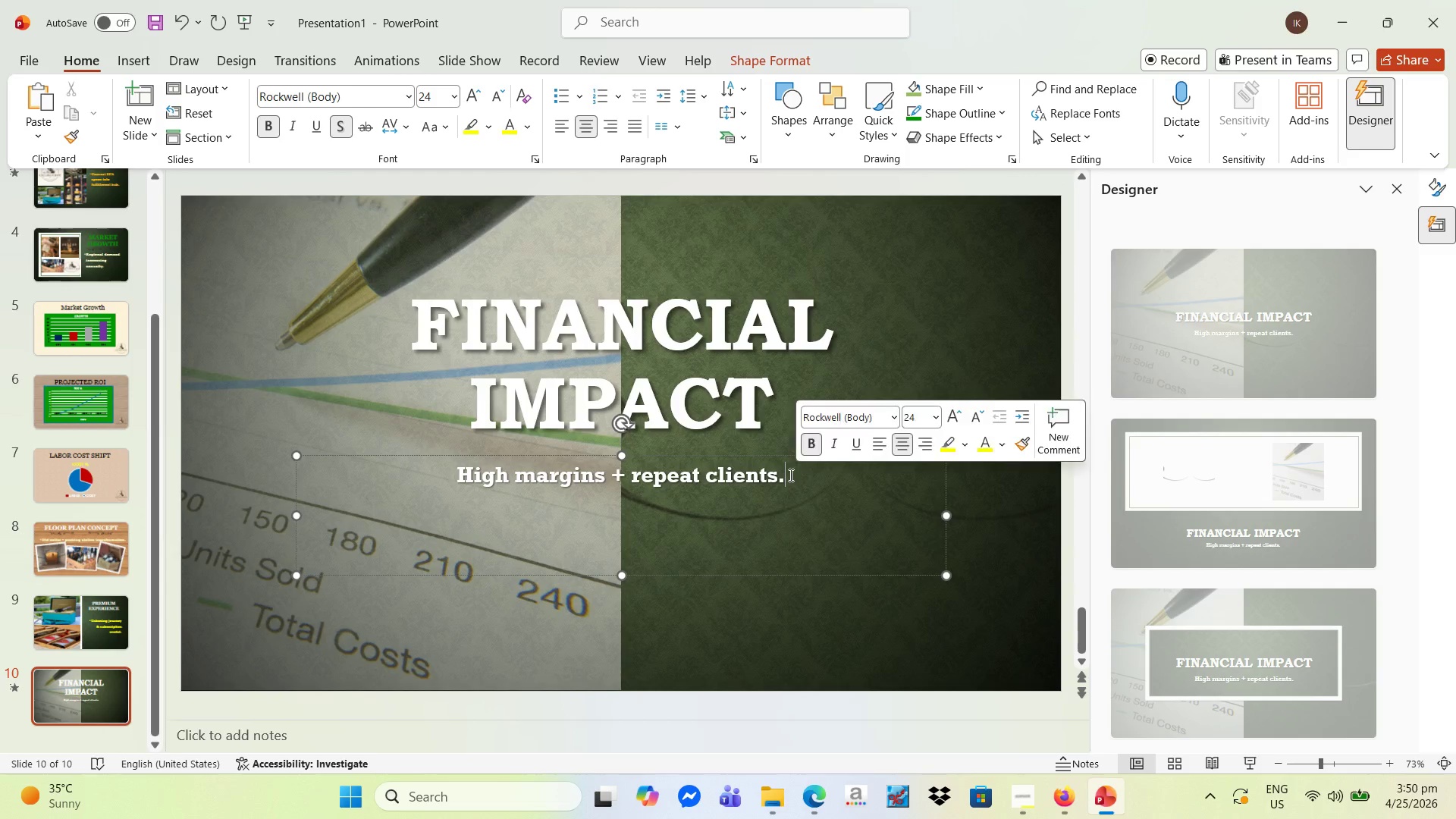 
left_click_drag(start_coordinate=[796, 476], to_coordinate=[345, 422])
 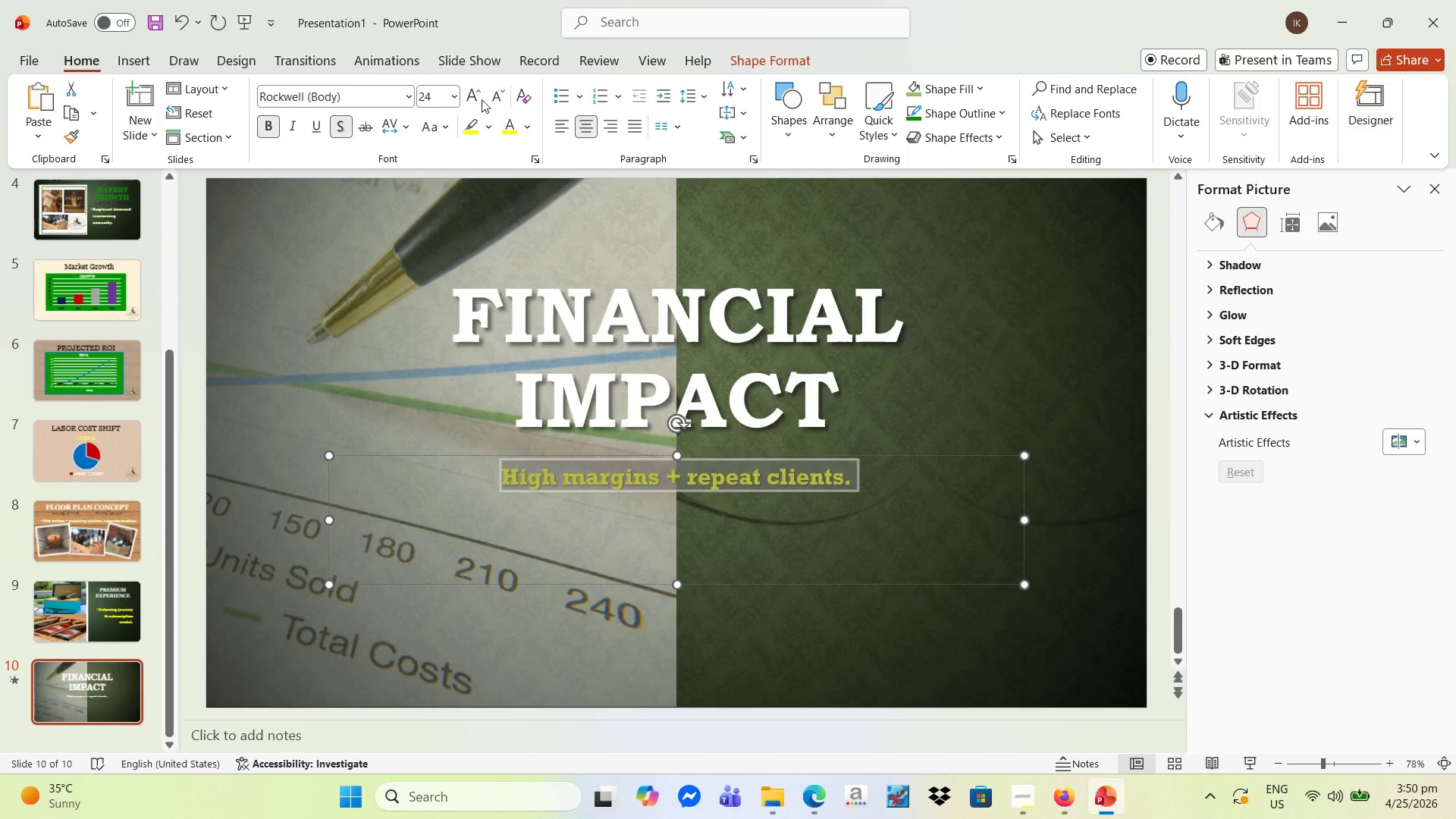 
double_click([474, 93])
 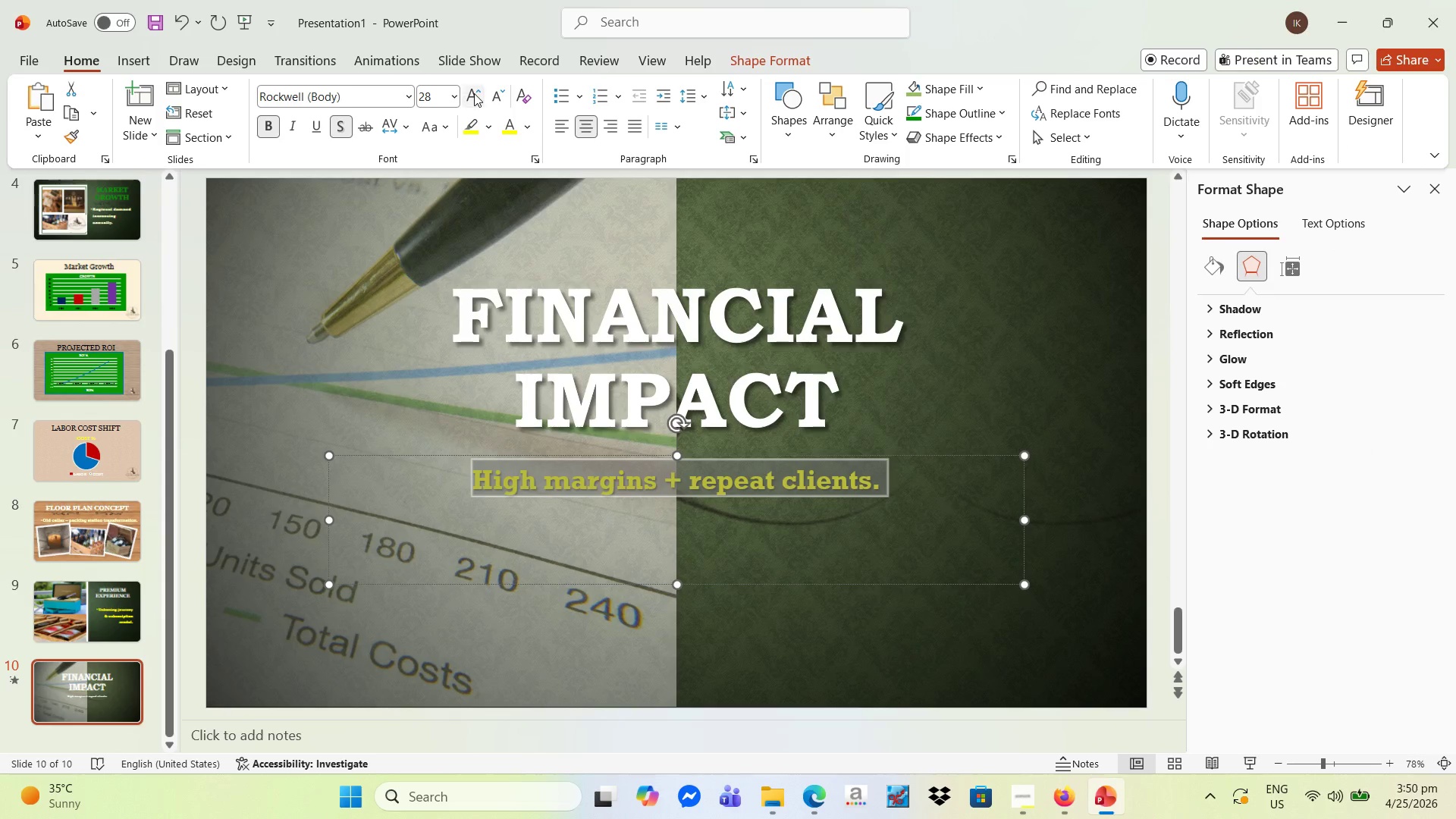 
triple_click([474, 93])
 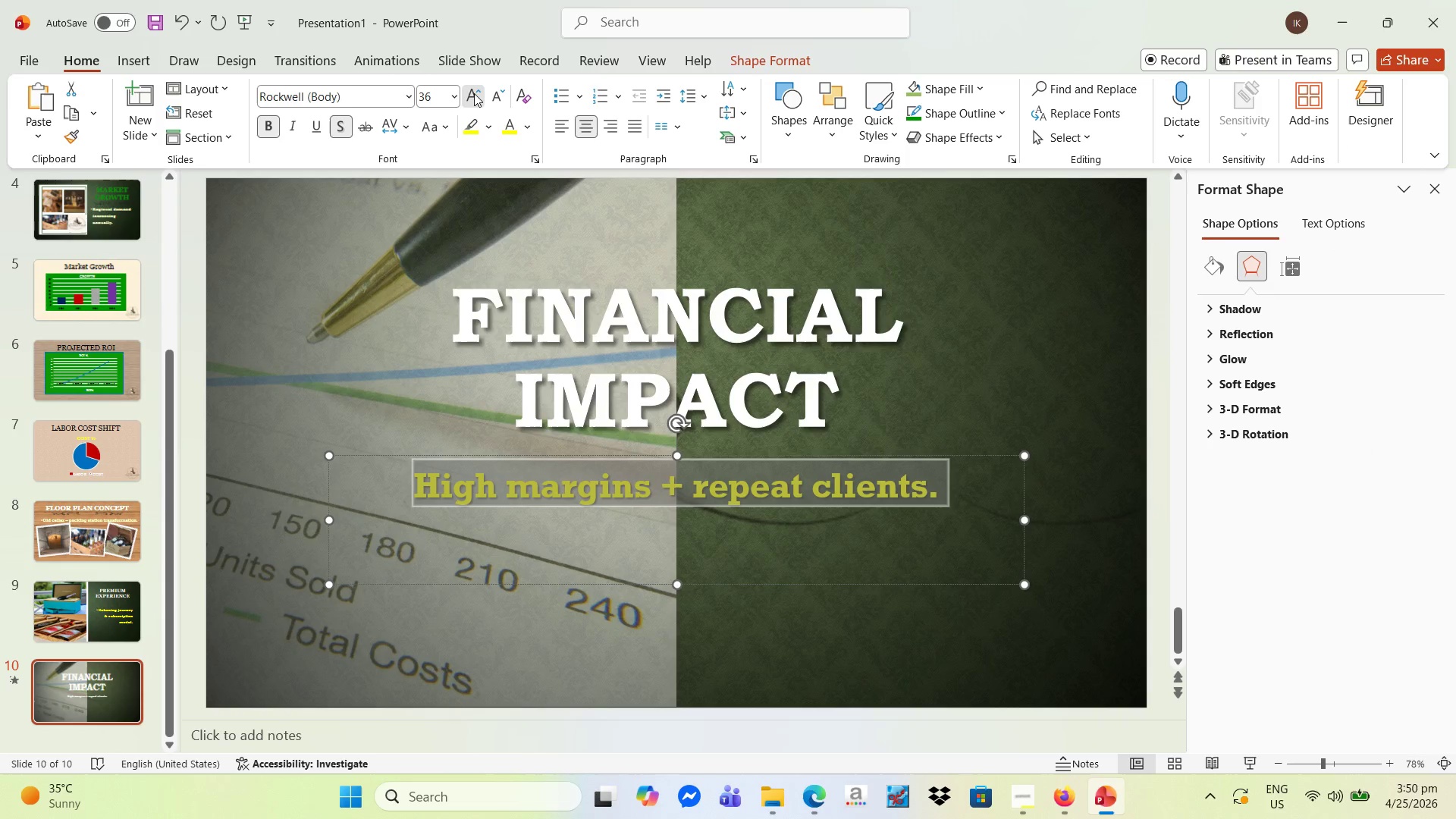 
triple_click([474, 93])
 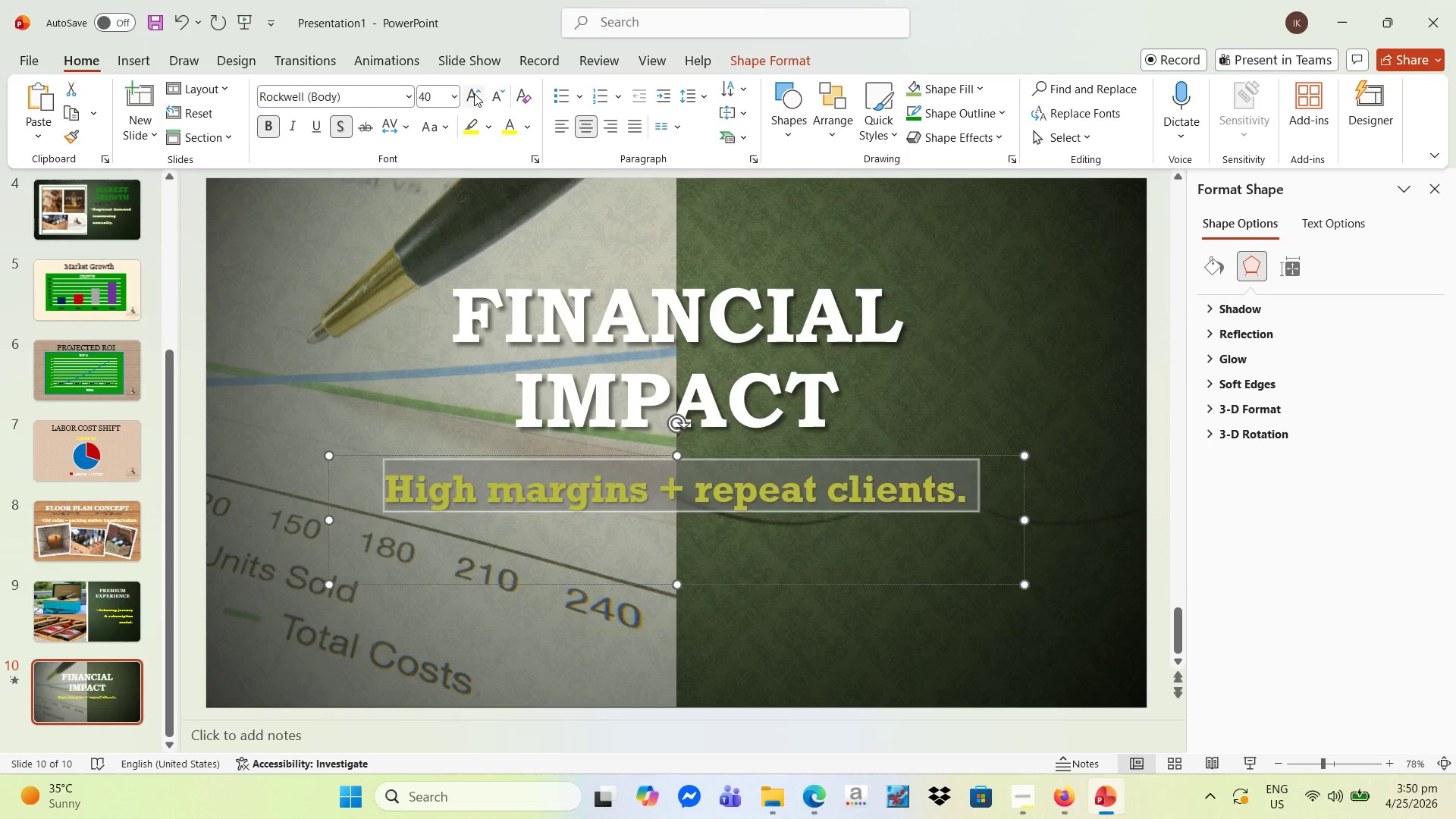 
left_click([474, 93])
 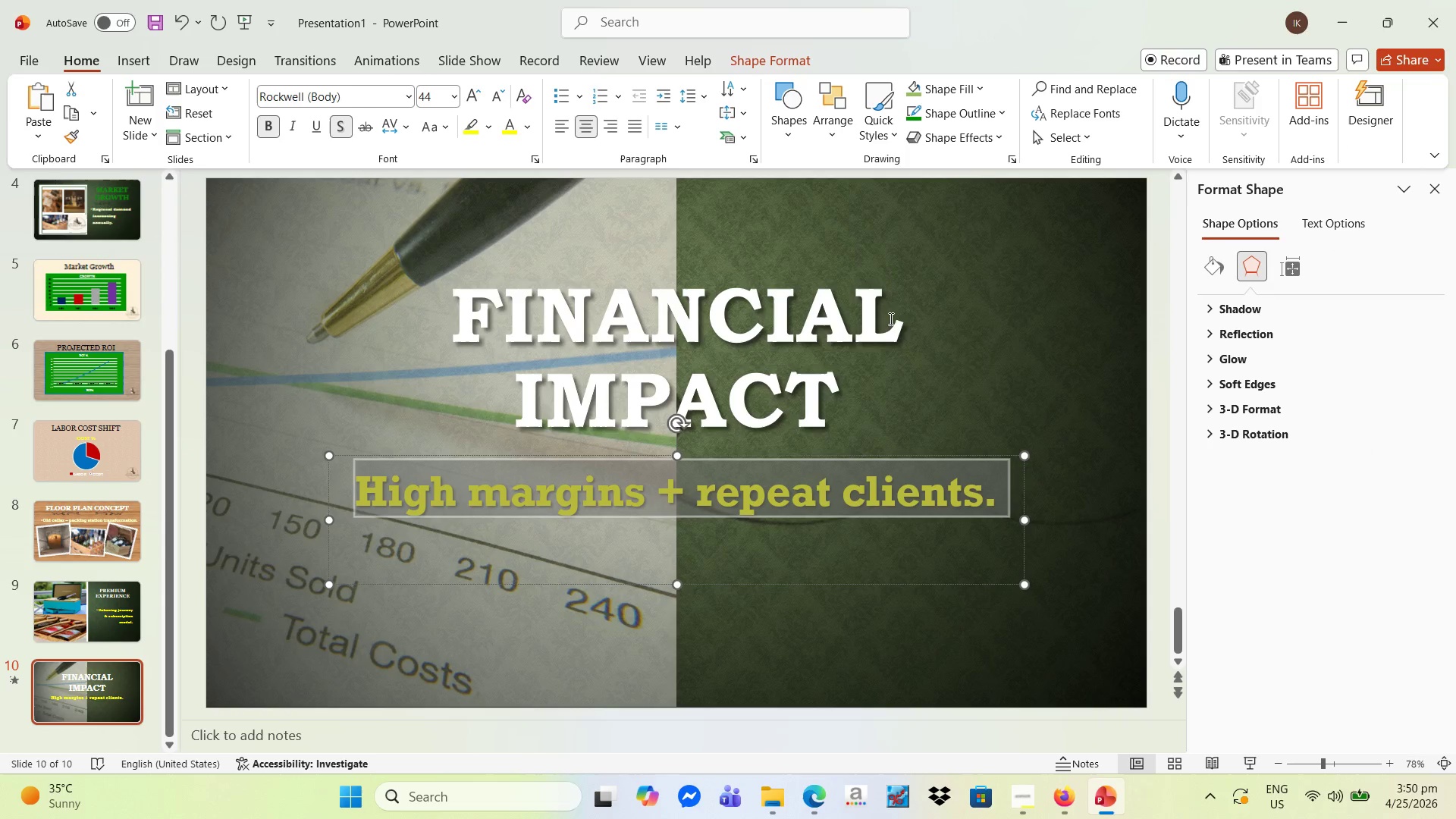 
left_click([999, 376])
 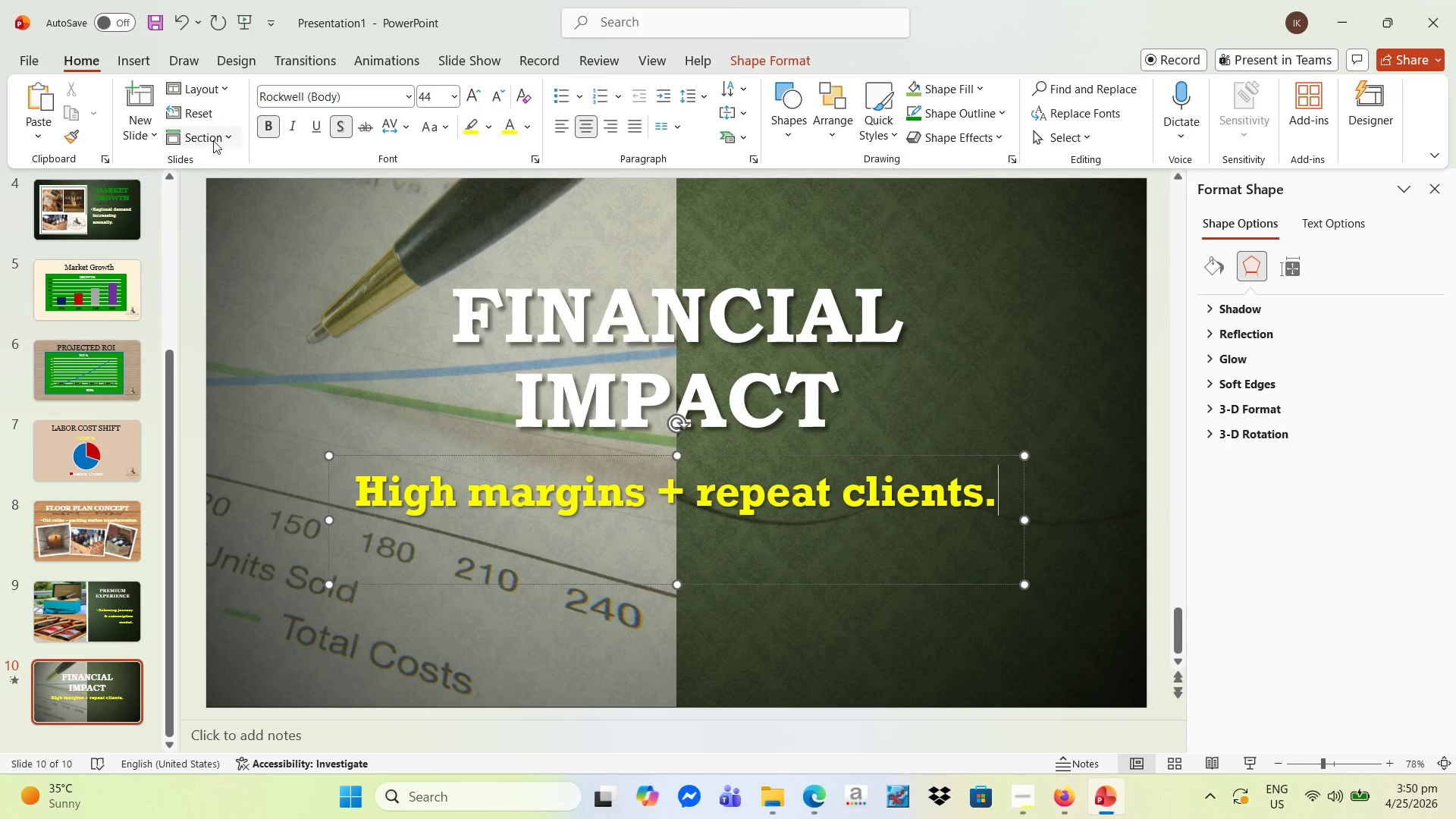 
wait(7.31)
 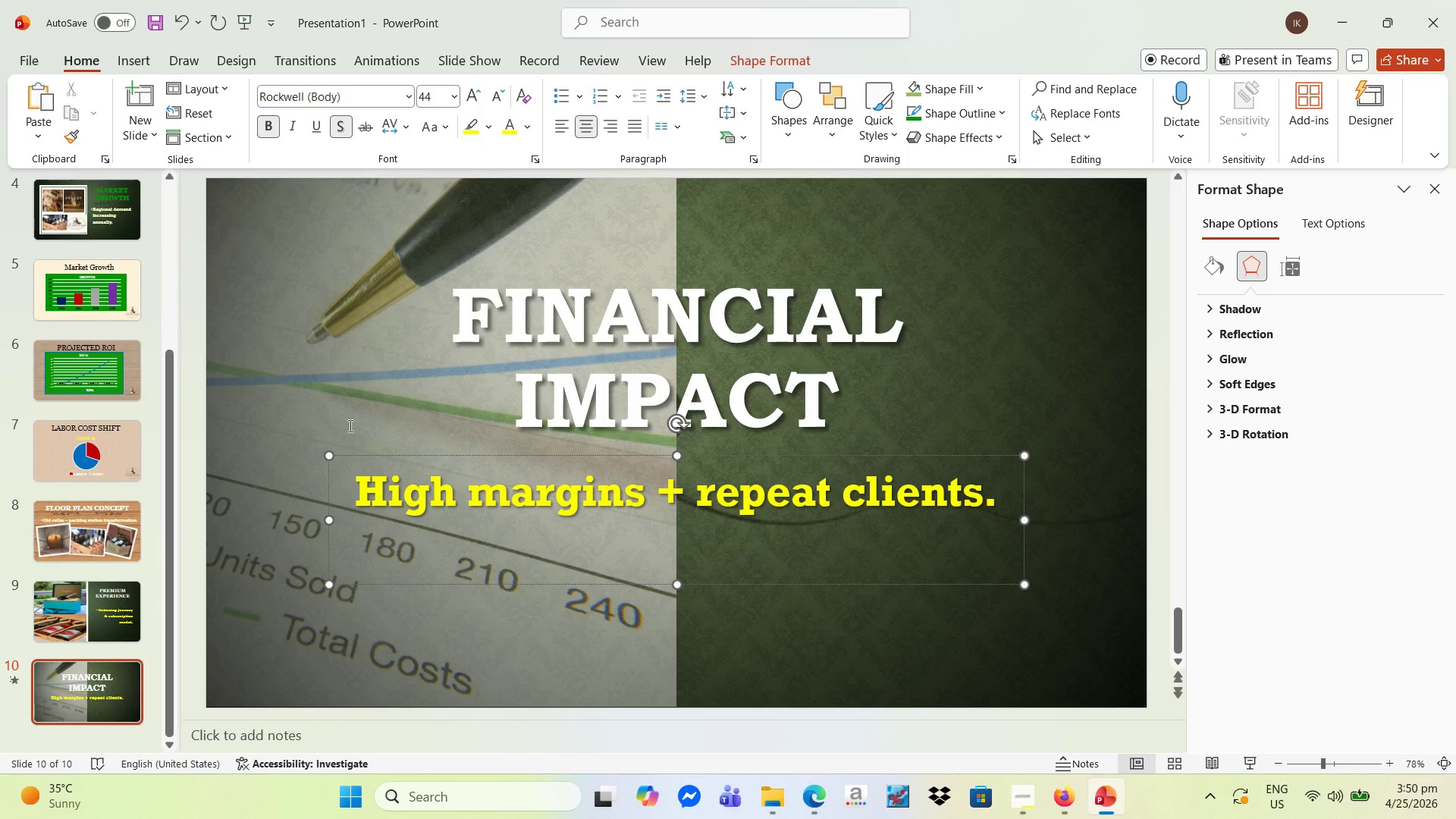 
left_click([124, 55])
 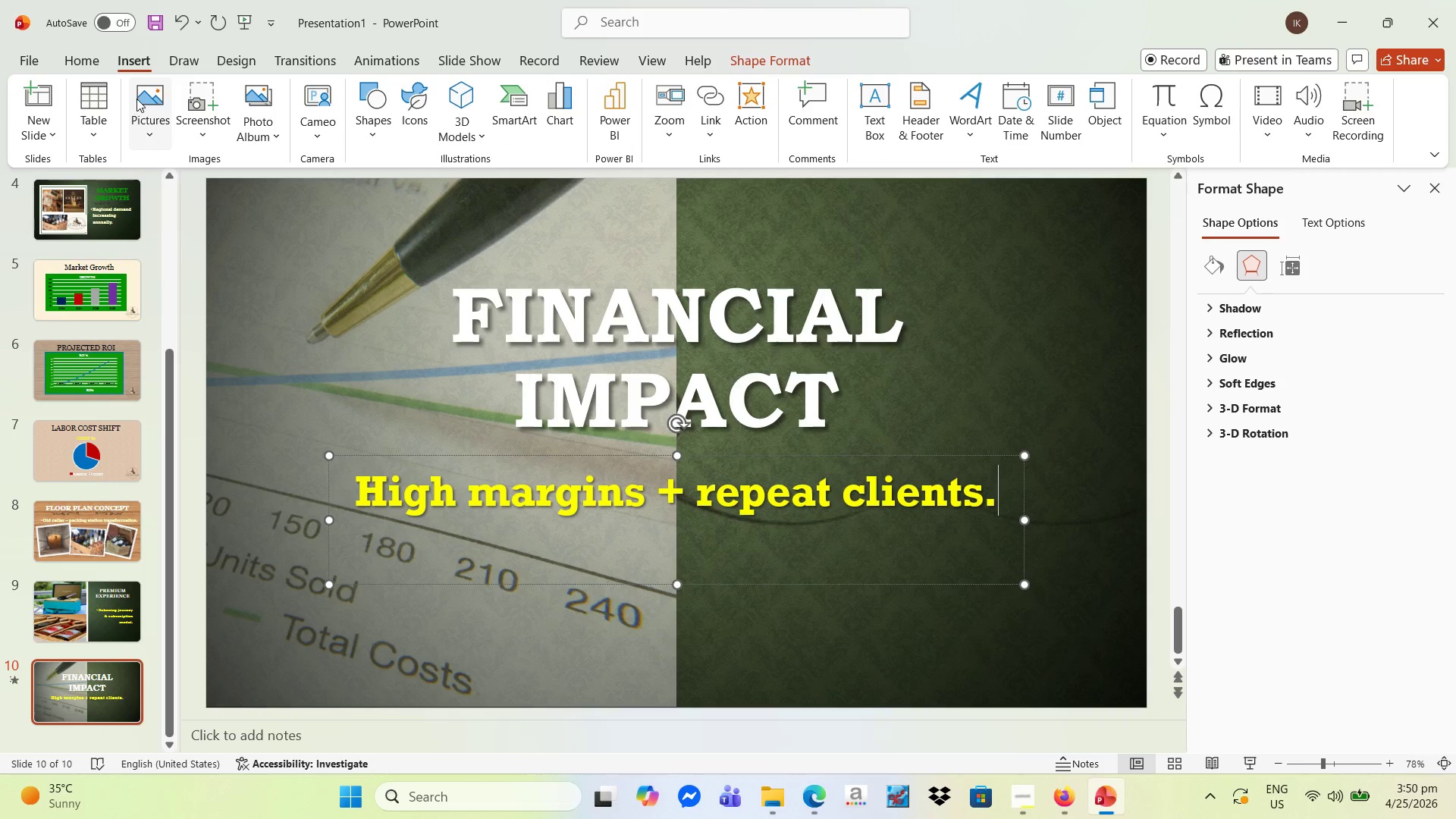 
left_click([136, 99])
 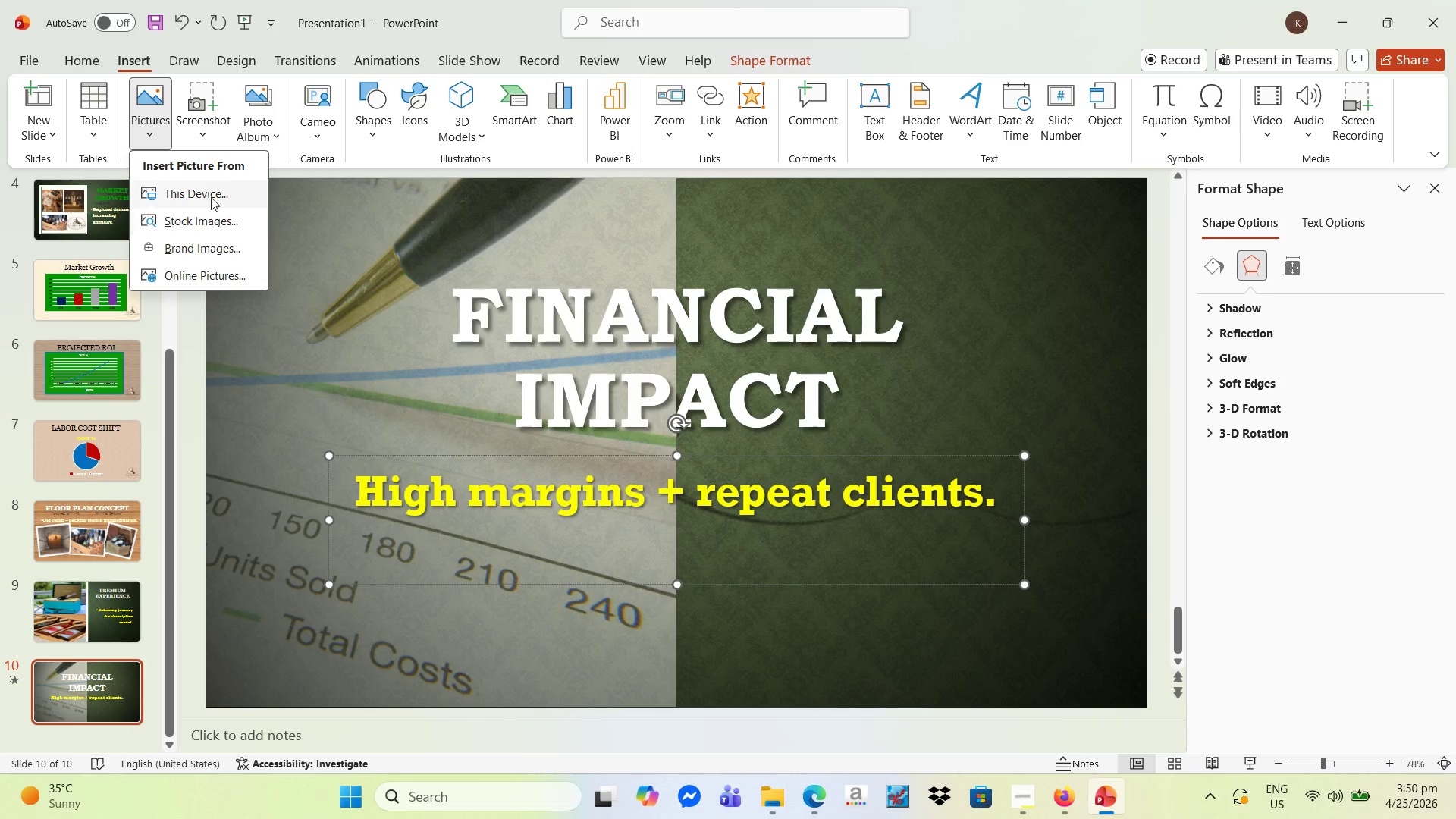 
left_click([210, 188])
 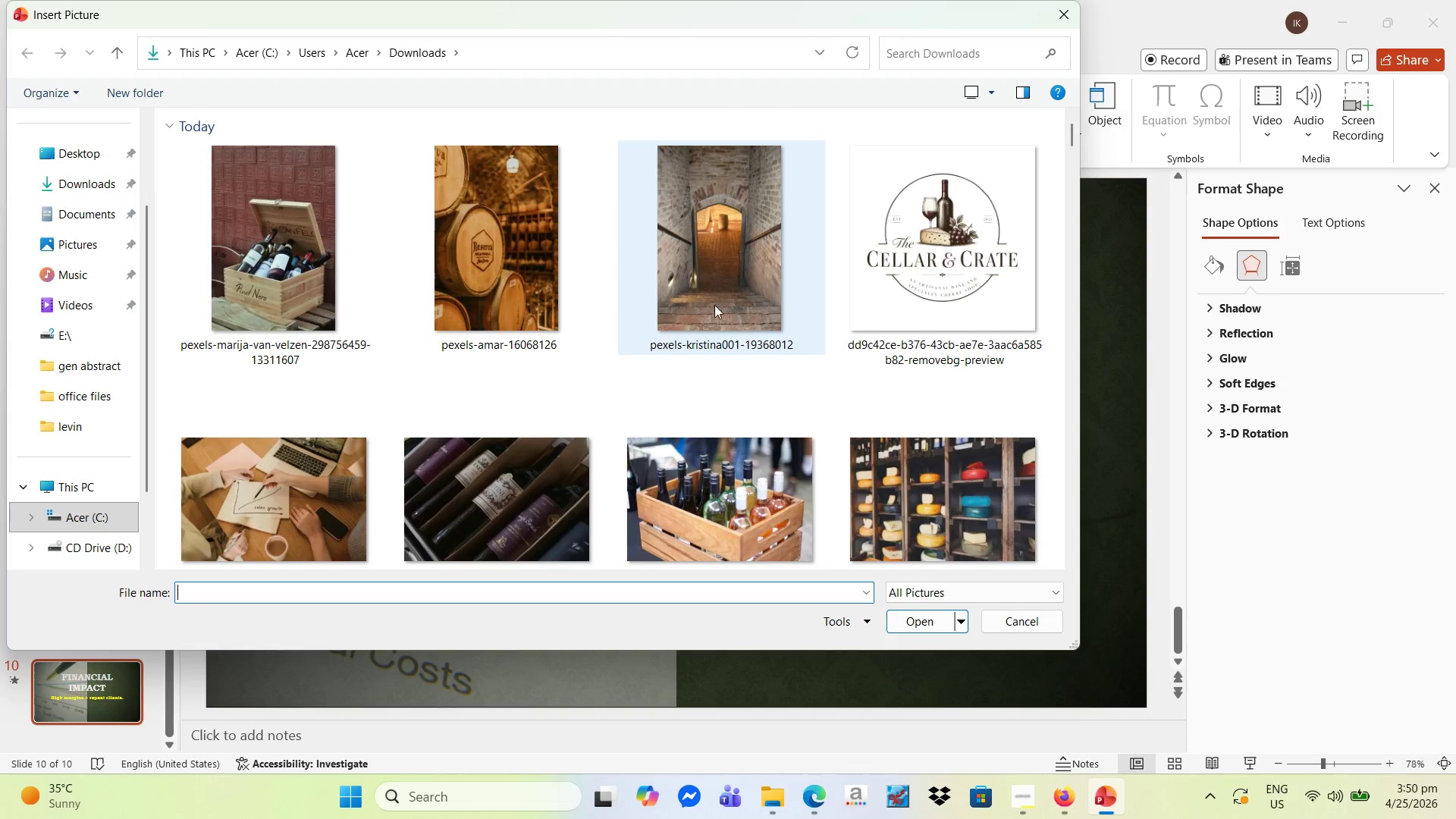 
scroll: coordinate [703, 354], scroll_direction: down, amount: 6.0
 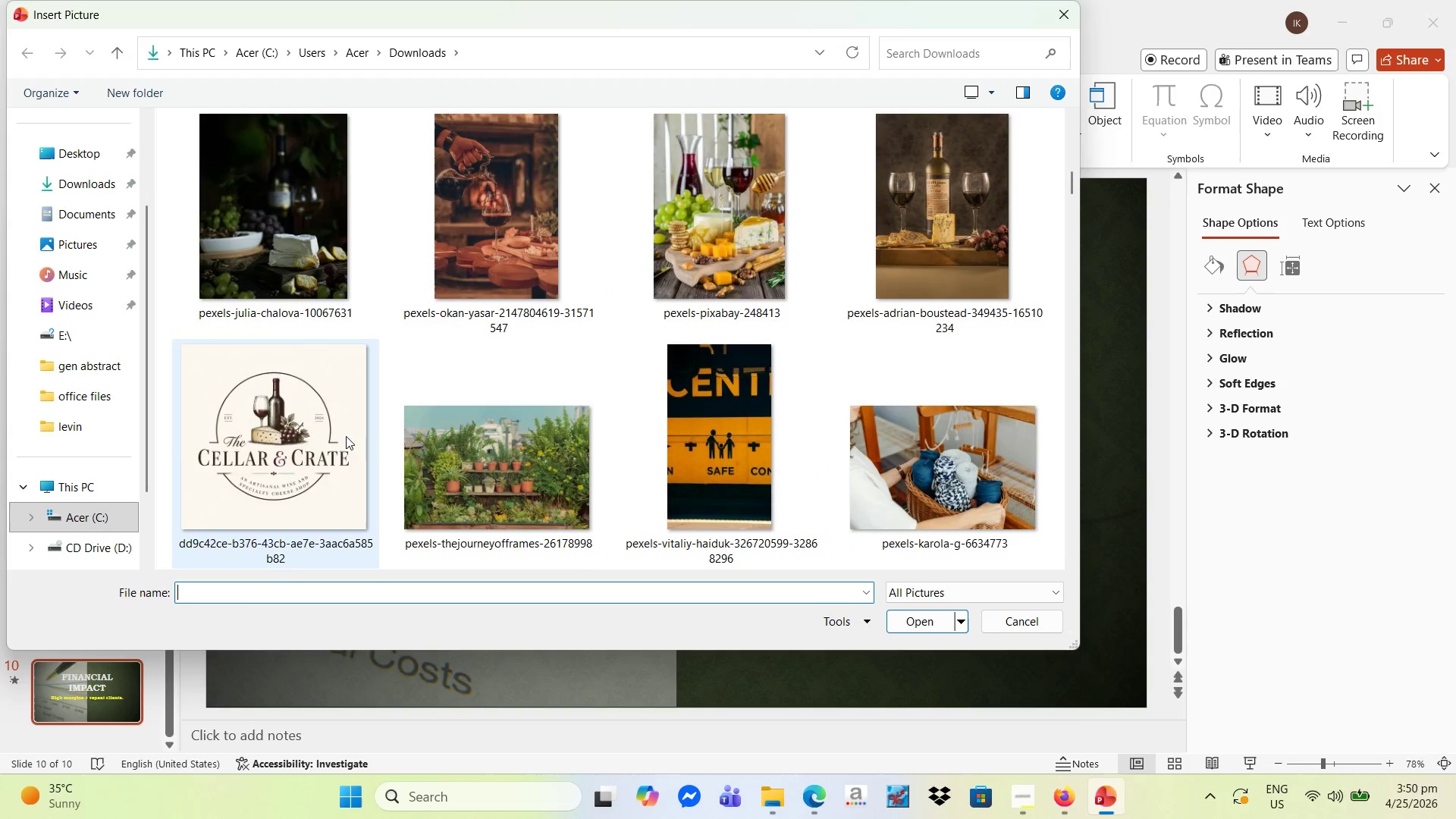 
left_click([323, 437])
 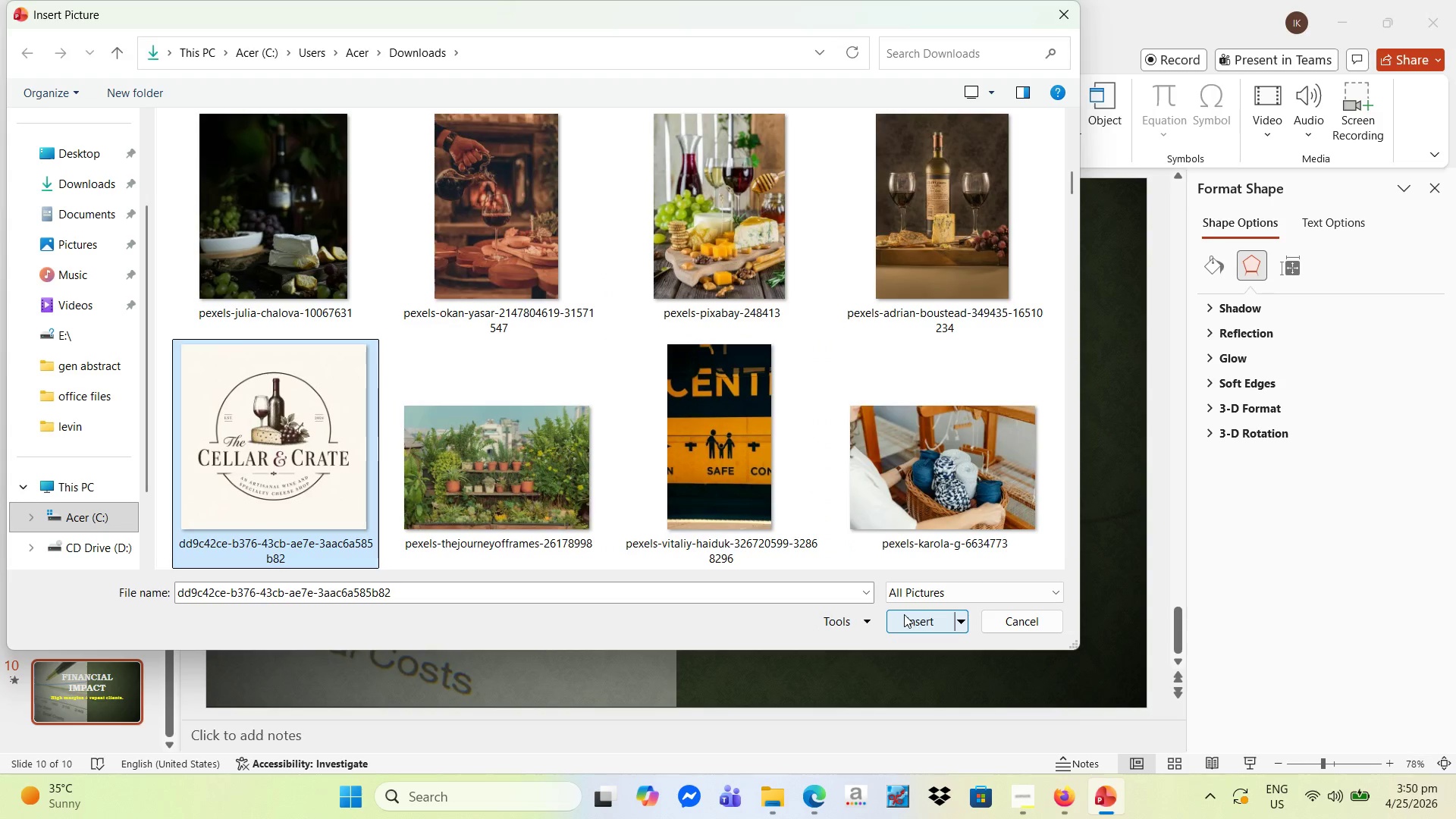 
left_click([903, 616])
 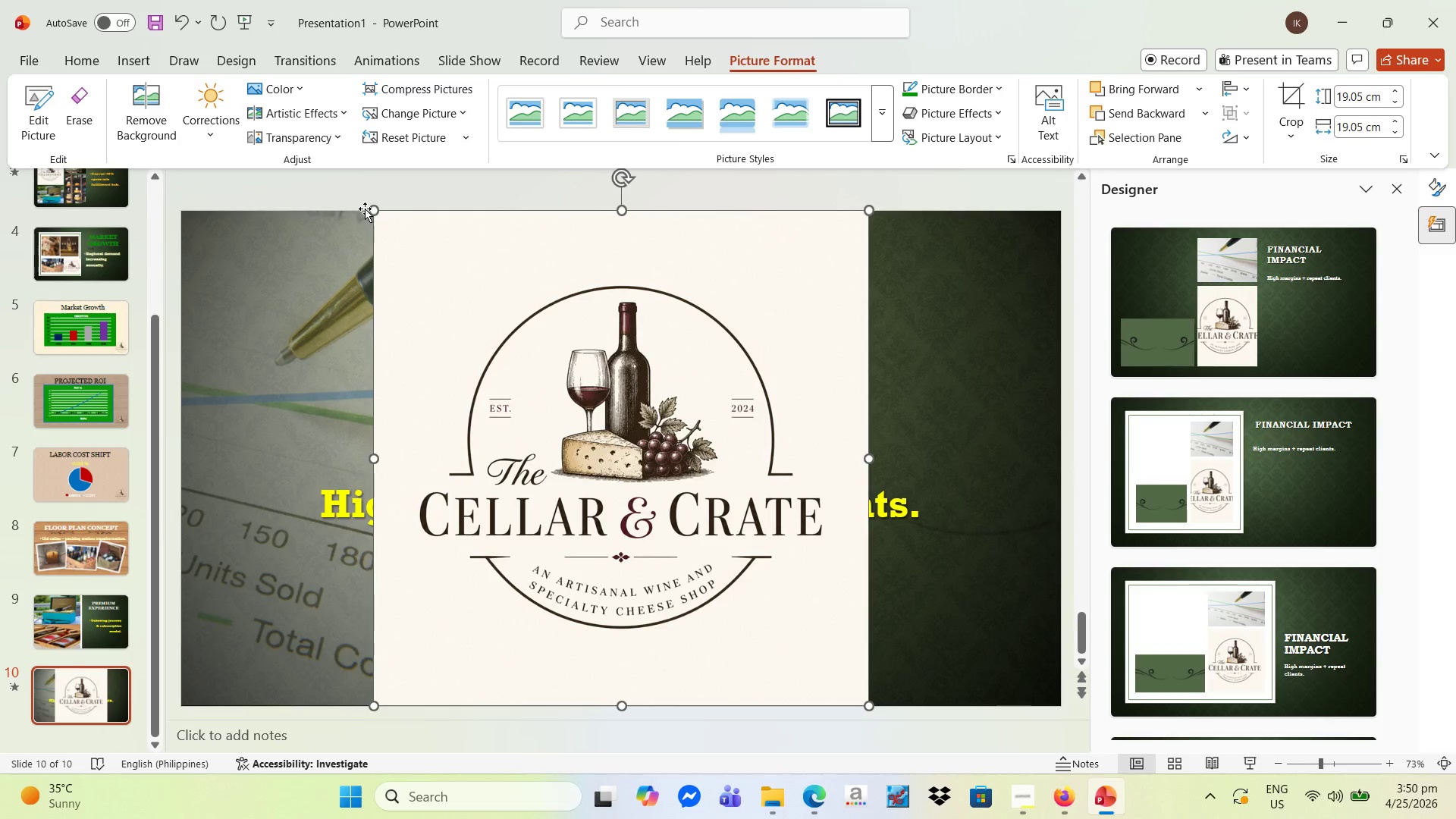 
left_click_drag(start_coordinate=[375, 209], to_coordinate=[714, 526])
 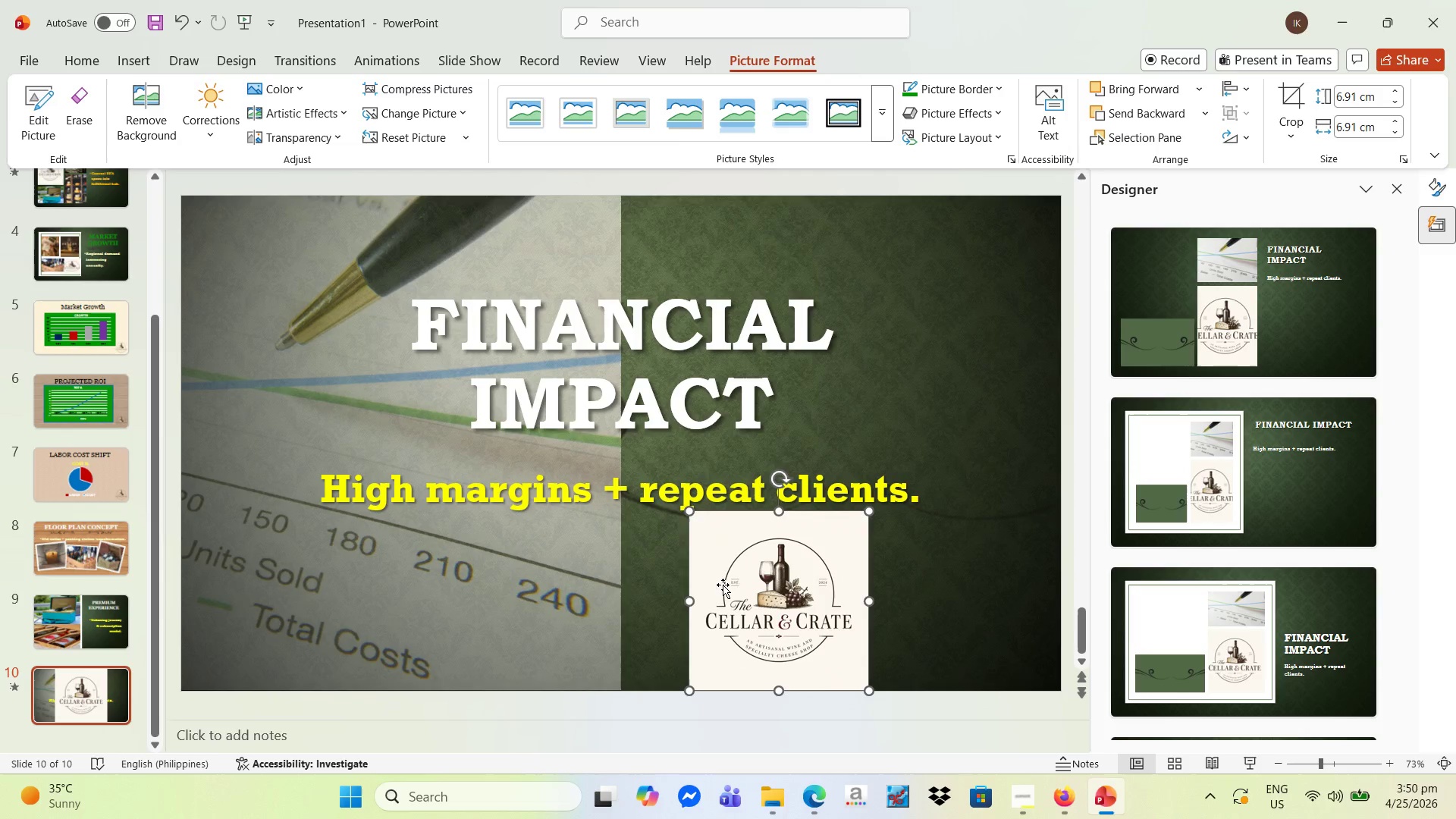 
left_click_drag(start_coordinate=[723, 585], to_coordinate=[893, 575])
 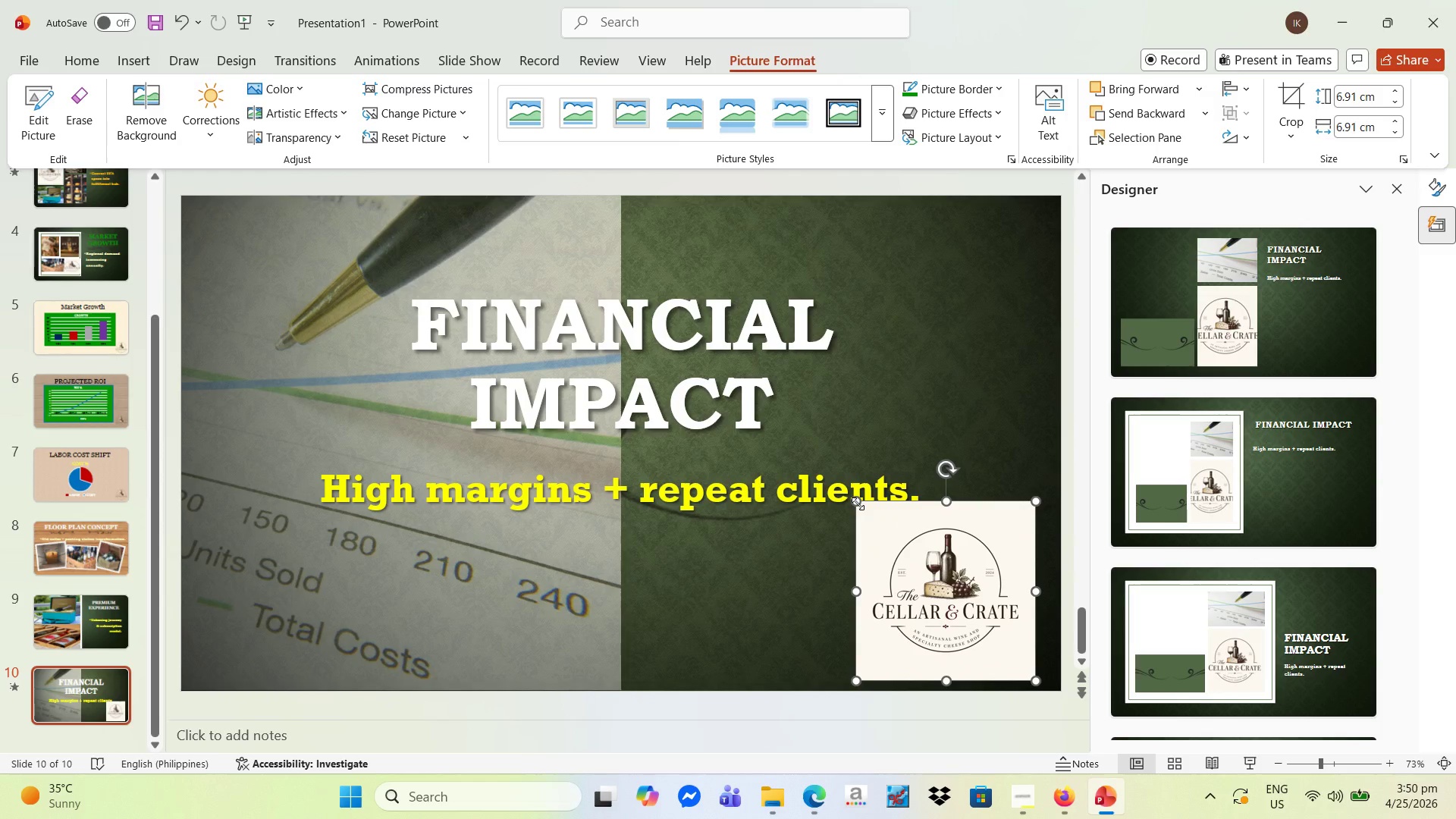 
left_click_drag(start_coordinate=[858, 504], to_coordinate=[922, 541])
 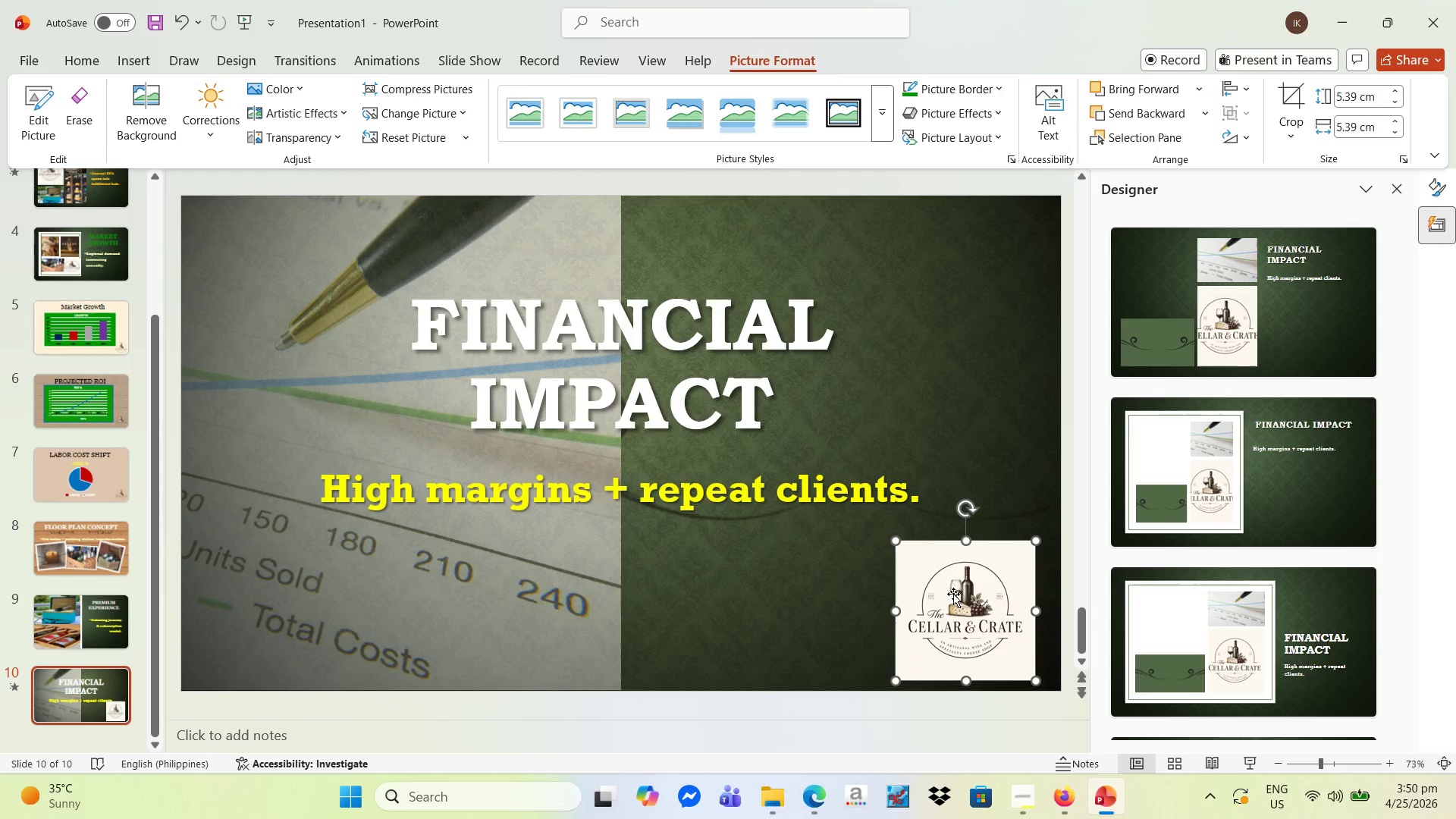 
left_click_drag(start_coordinate=[953, 594], to_coordinate=[963, 585])
 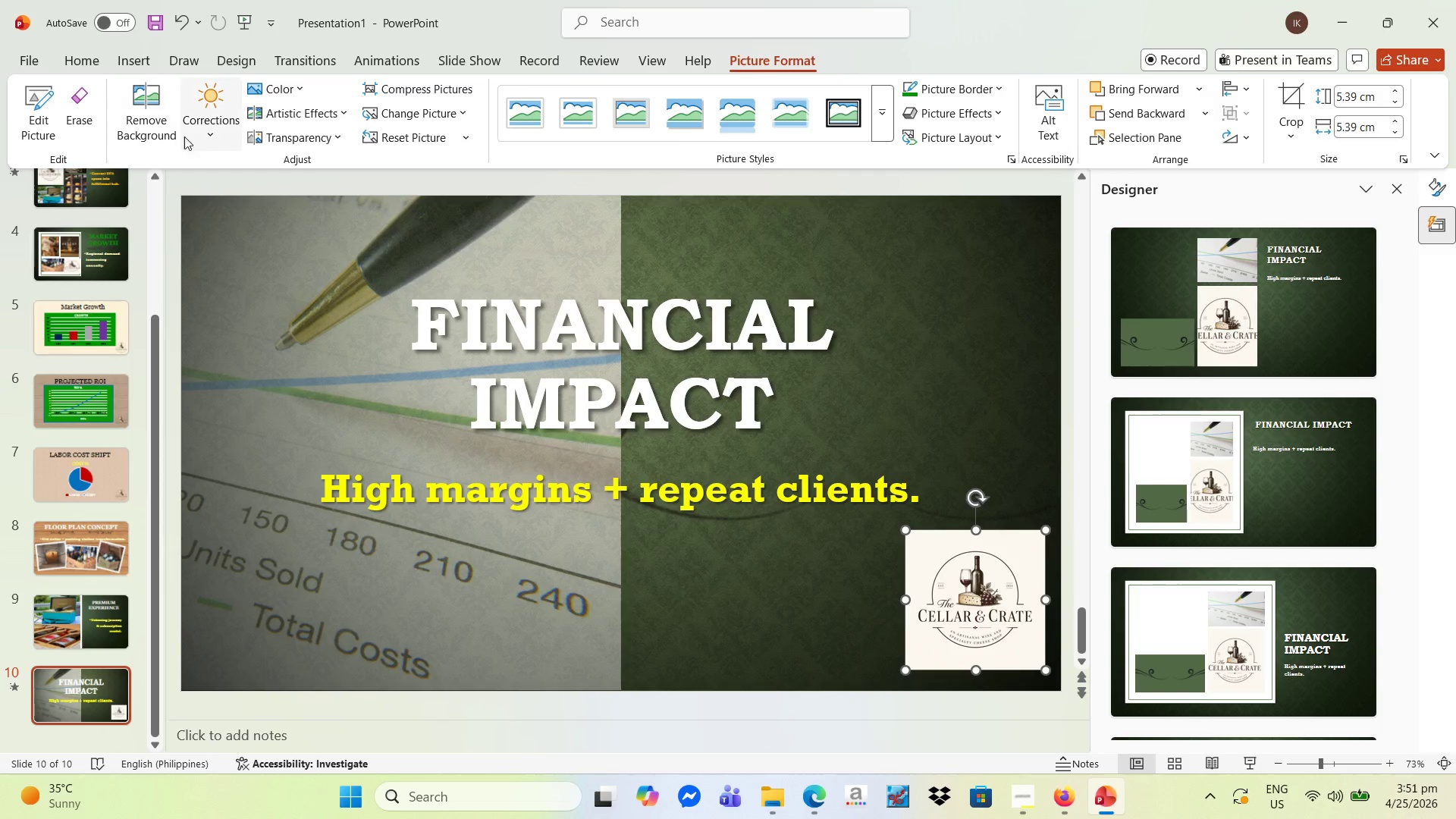 
left_click([282, 140])
 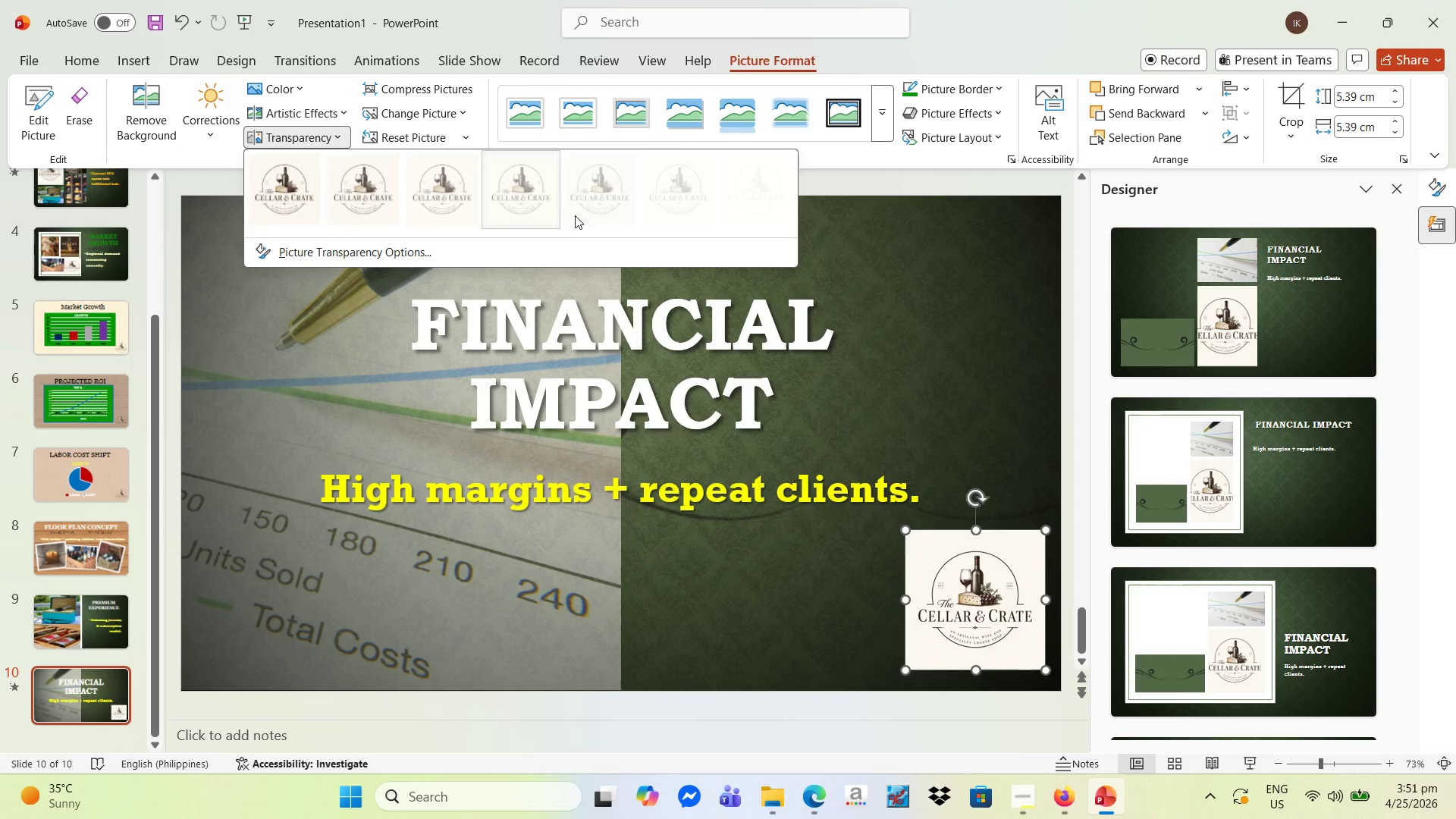 
mouse_move([566, 201])
 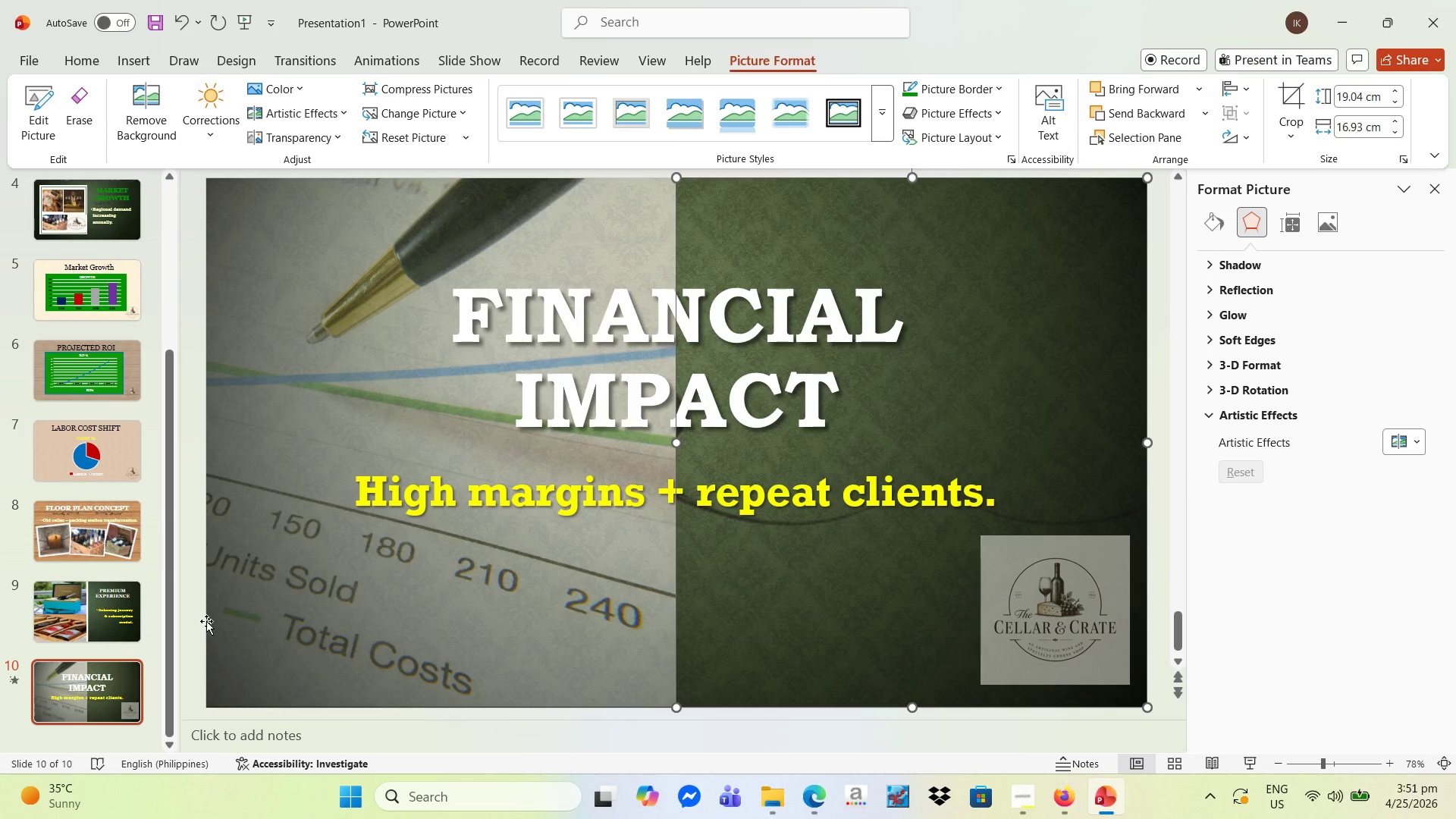 
wait(6.78)
 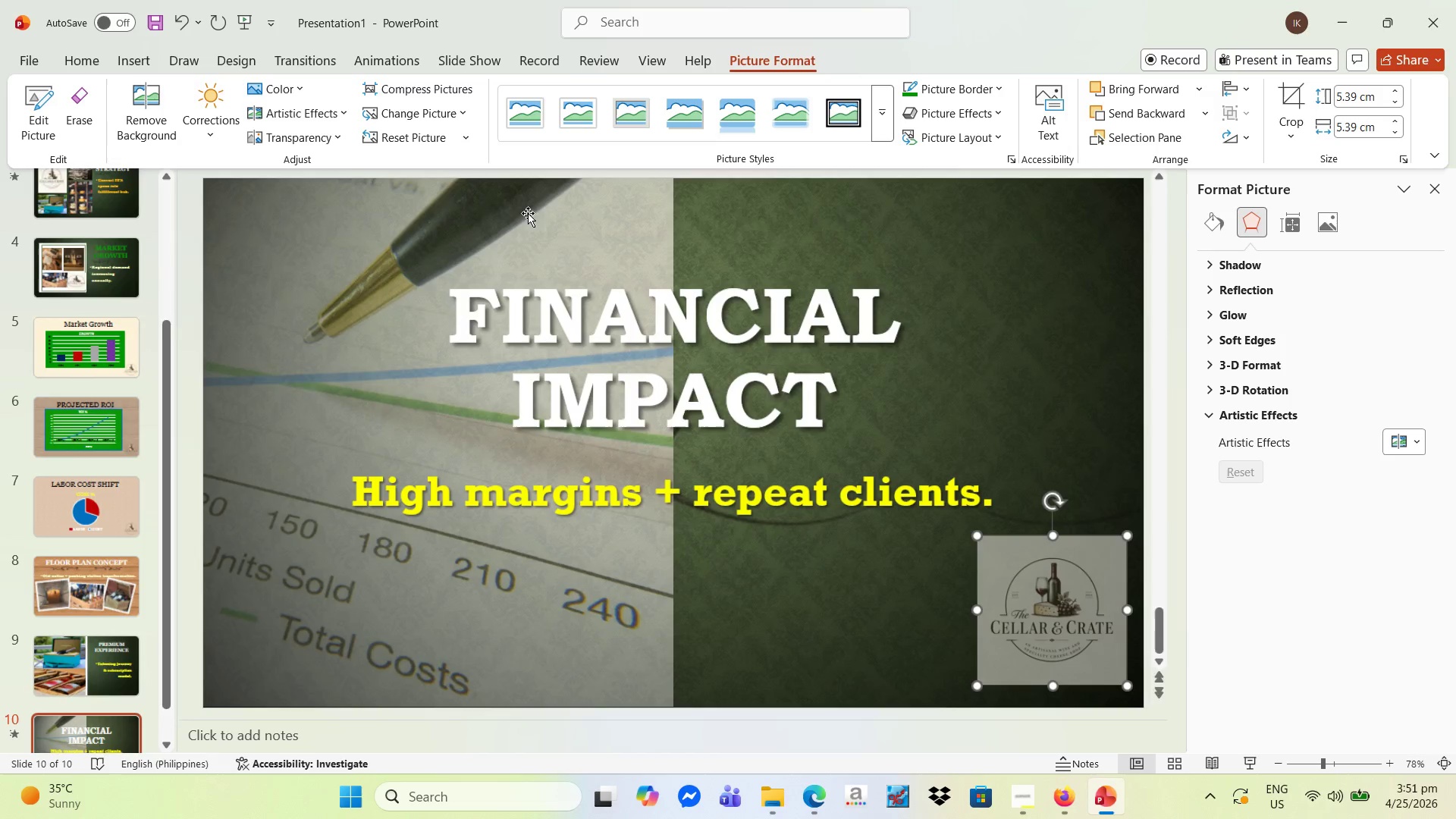 
left_click([112, 633])
 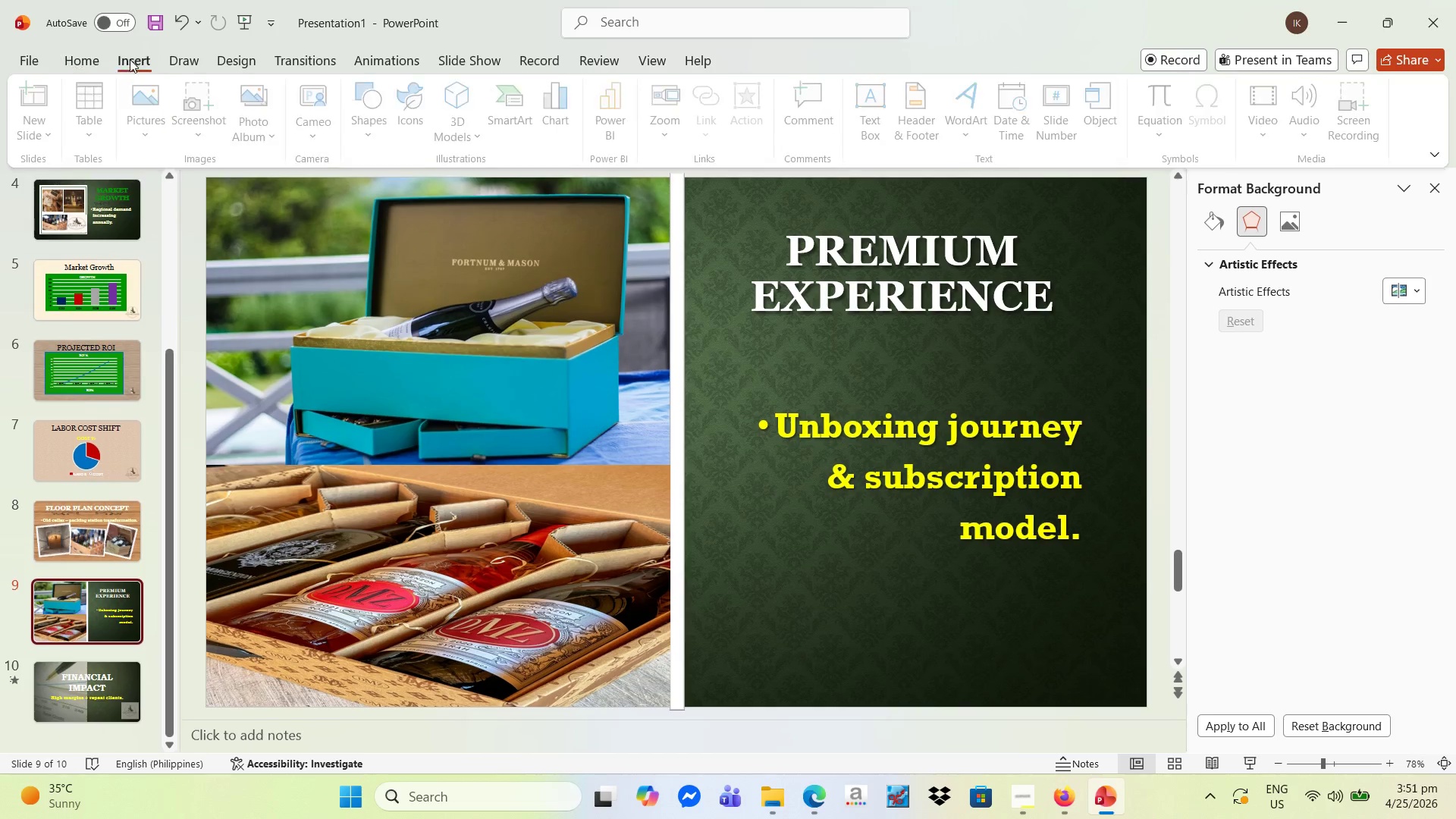 
left_click([136, 104])
 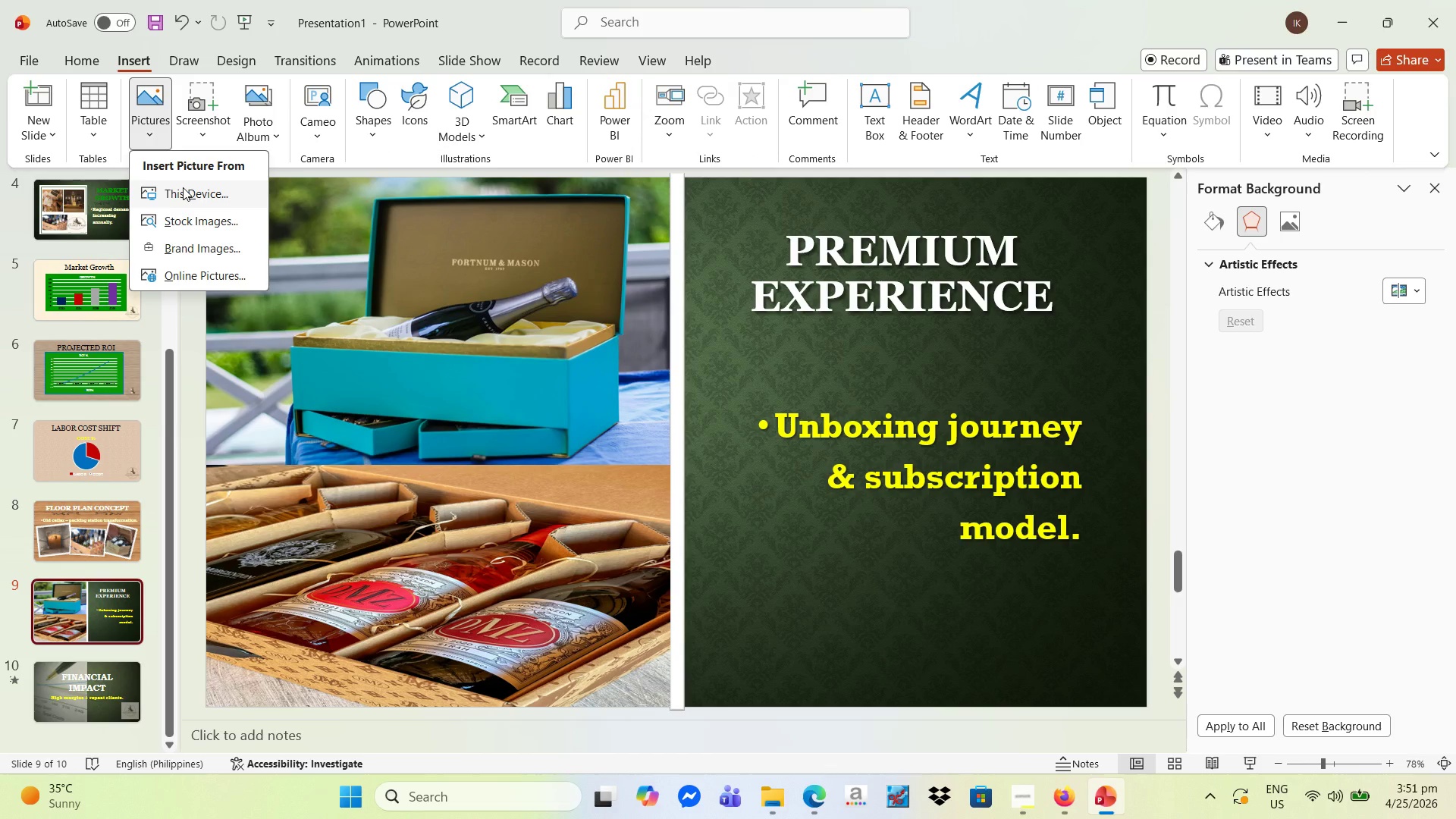 
left_click([183, 187])
 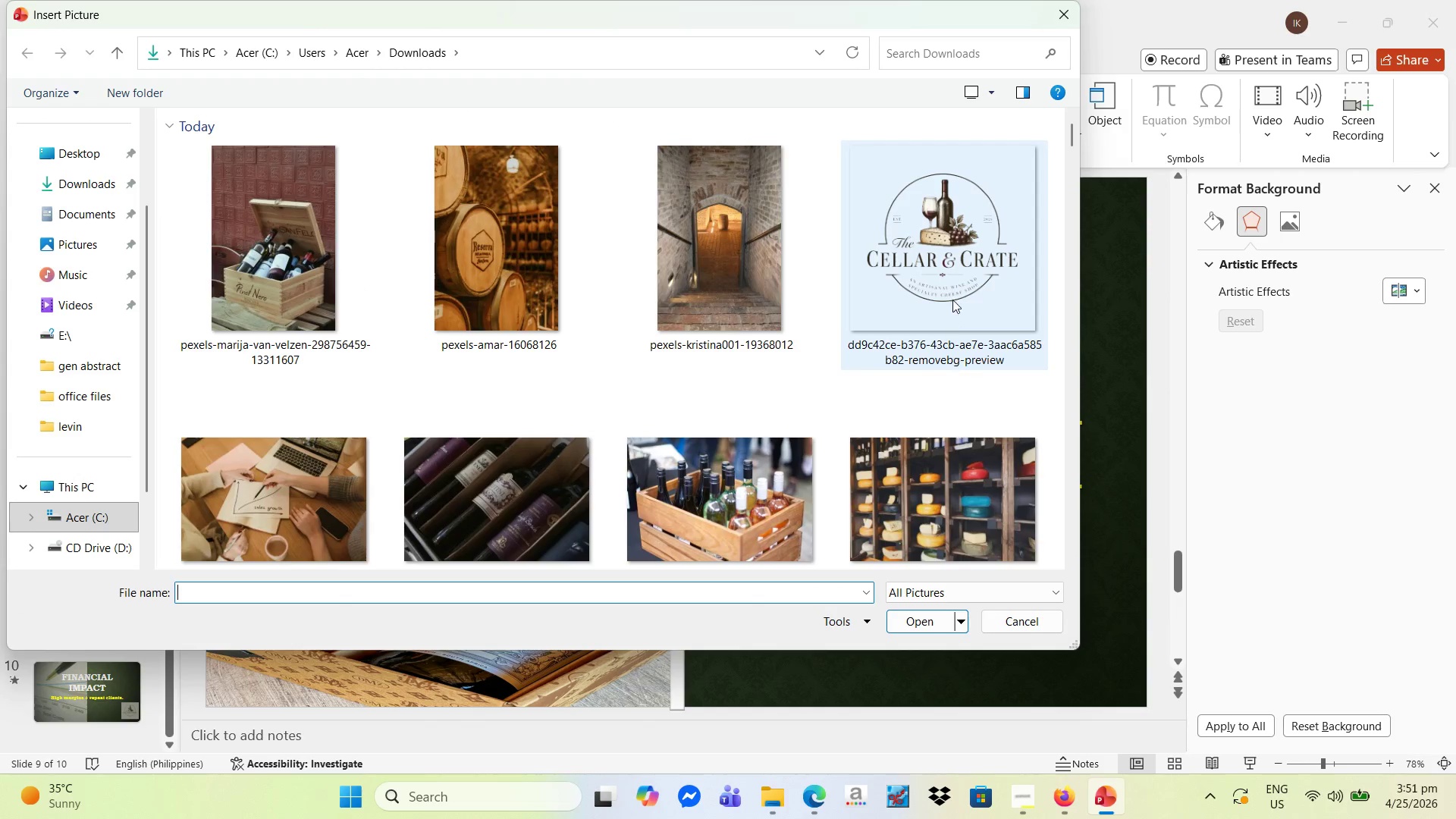 
scroll: coordinate [887, 429], scroll_direction: down, amount: 6.0
 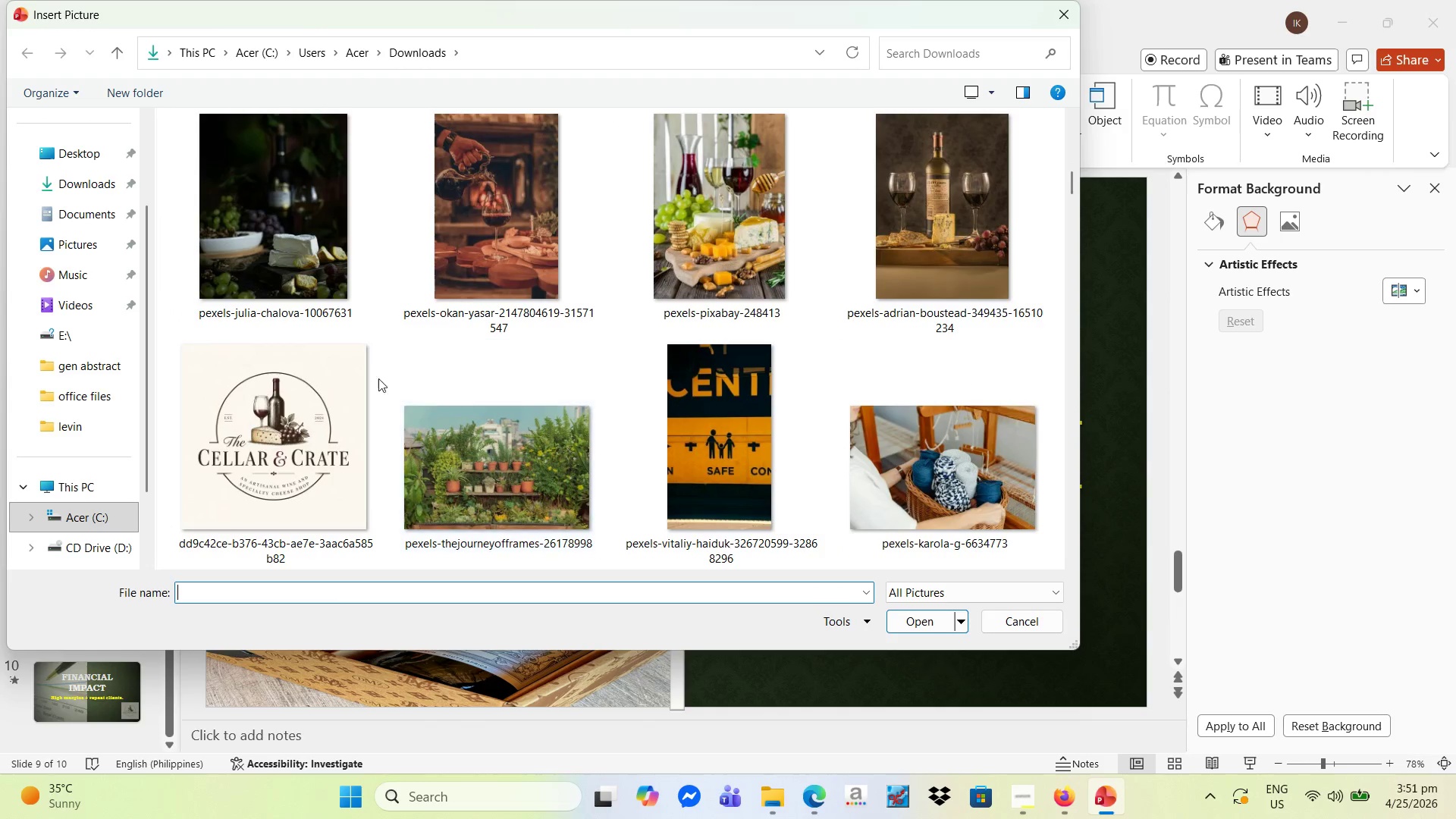 
left_click([297, 400])
 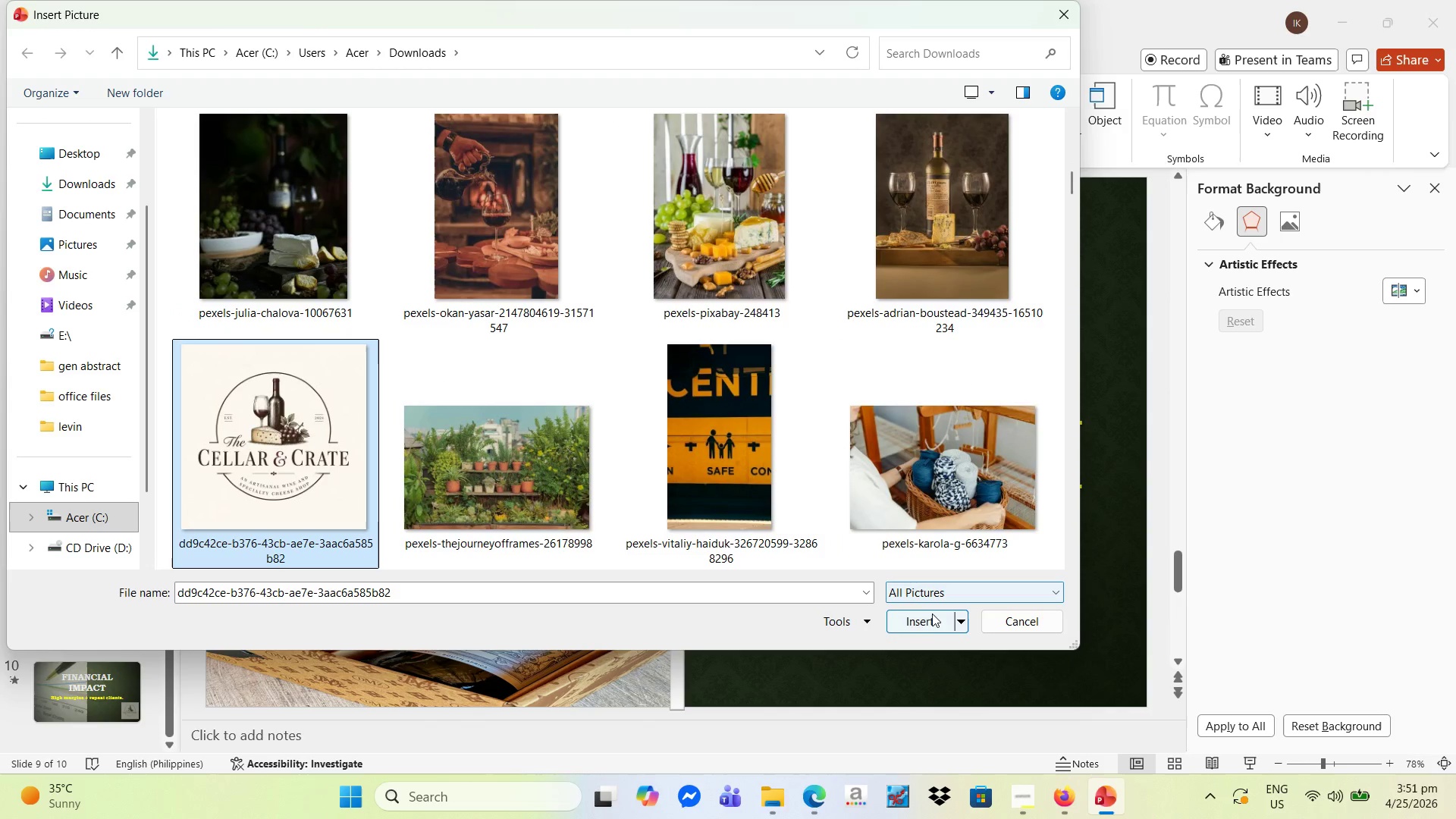 
left_click([928, 620])
 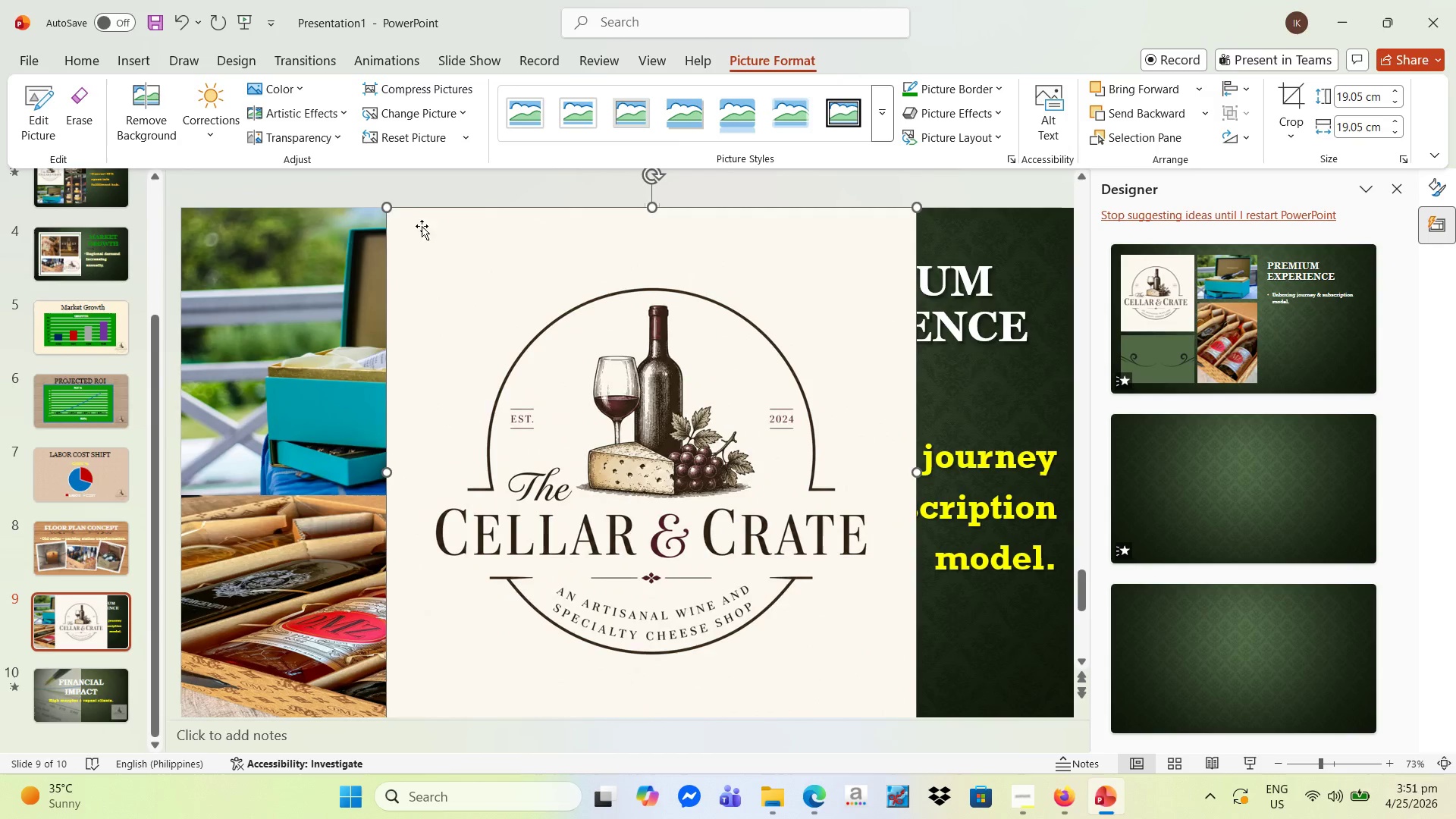 
left_click_drag(start_coordinate=[385, 204], to_coordinate=[724, 456])
 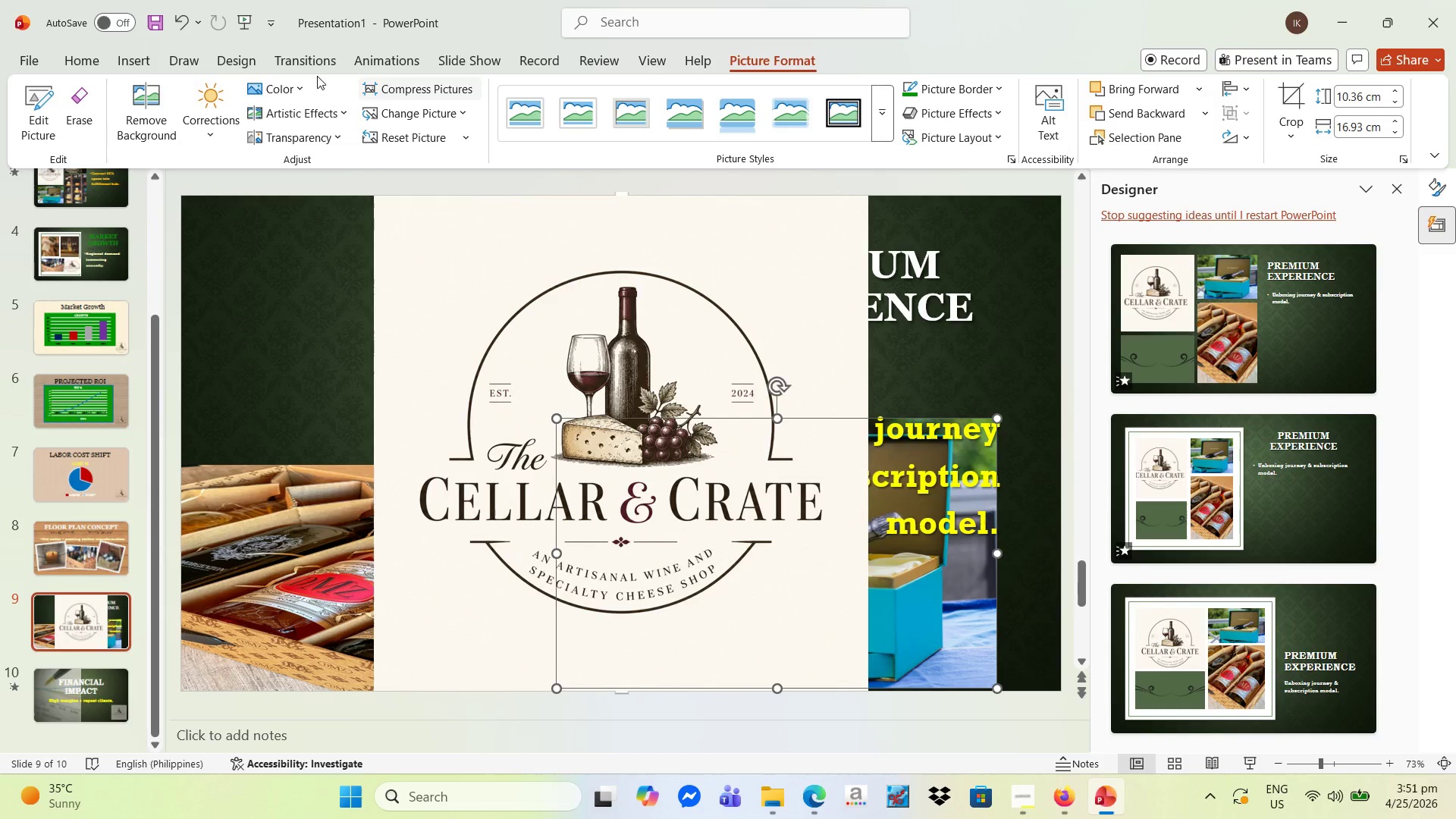 
left_click([178, 19])
 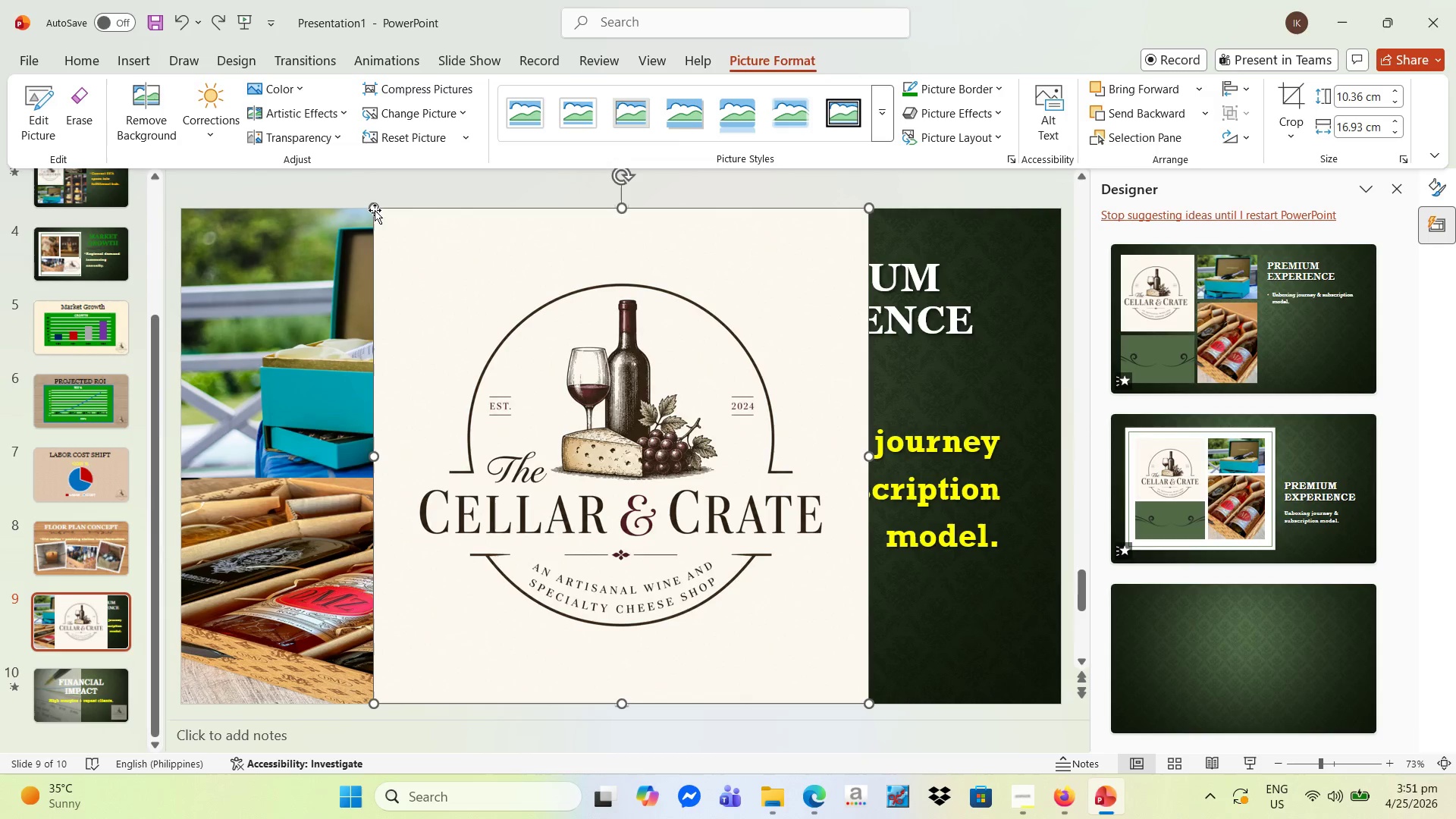 
left_click_drag(start_coordinate=[375, 207], to_coordinate=[849, 540])
 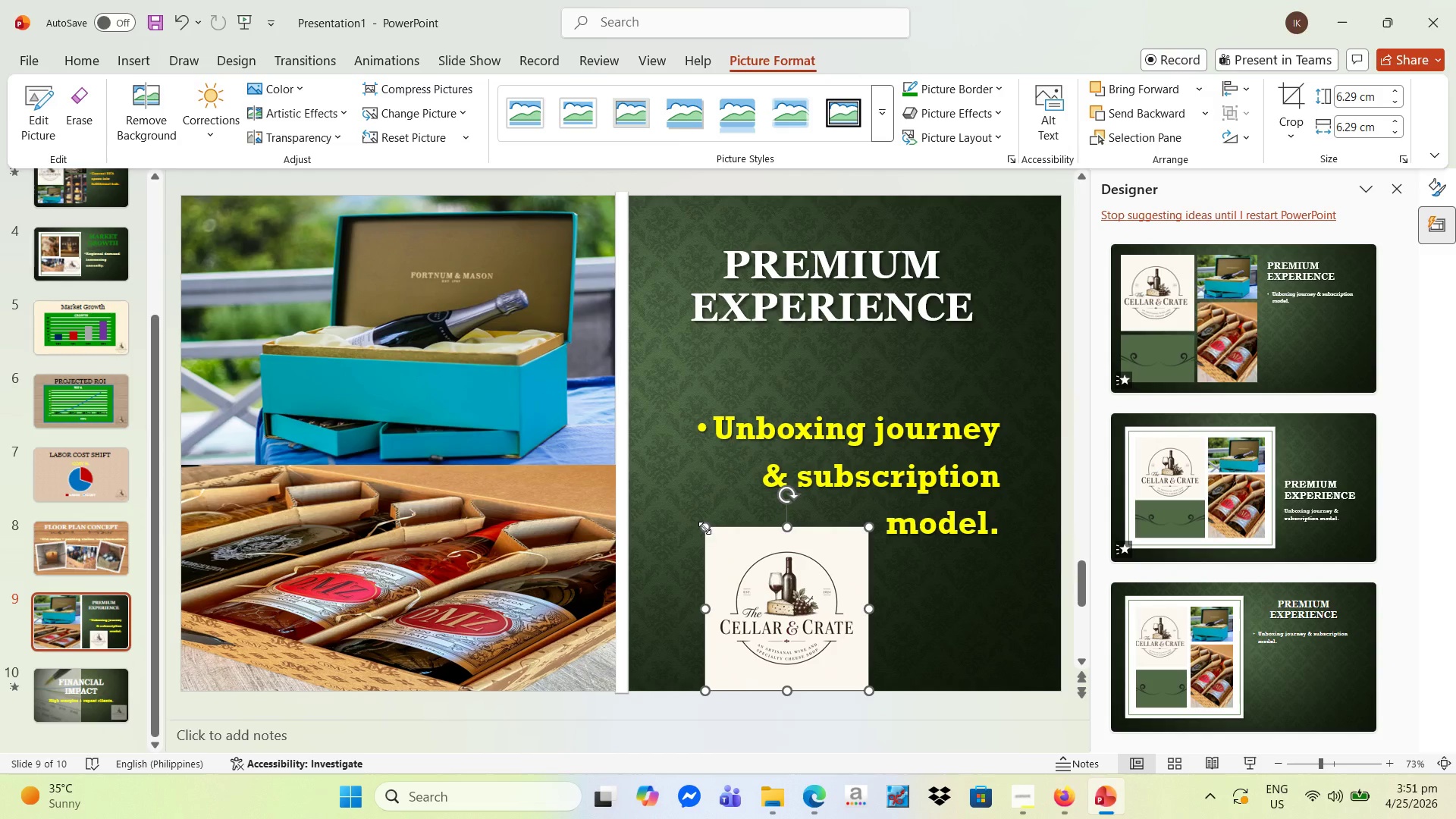 
left_click_drag(start_coordinate=[704, 528], to_coordinate=[811, 592])
 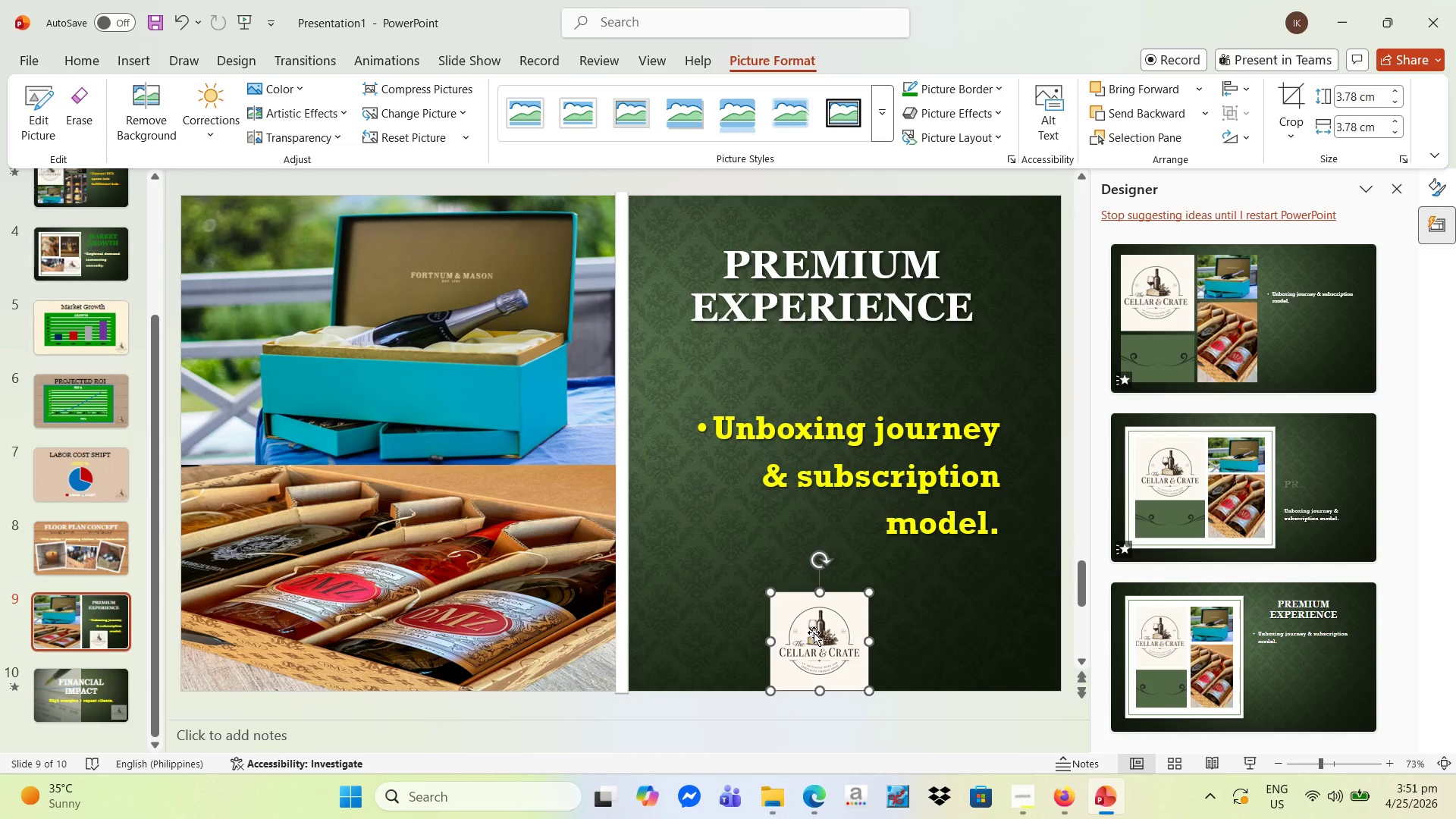 
left_click_drag(start_coordinate=[816, 631], to_coordinate=[993, 616])
 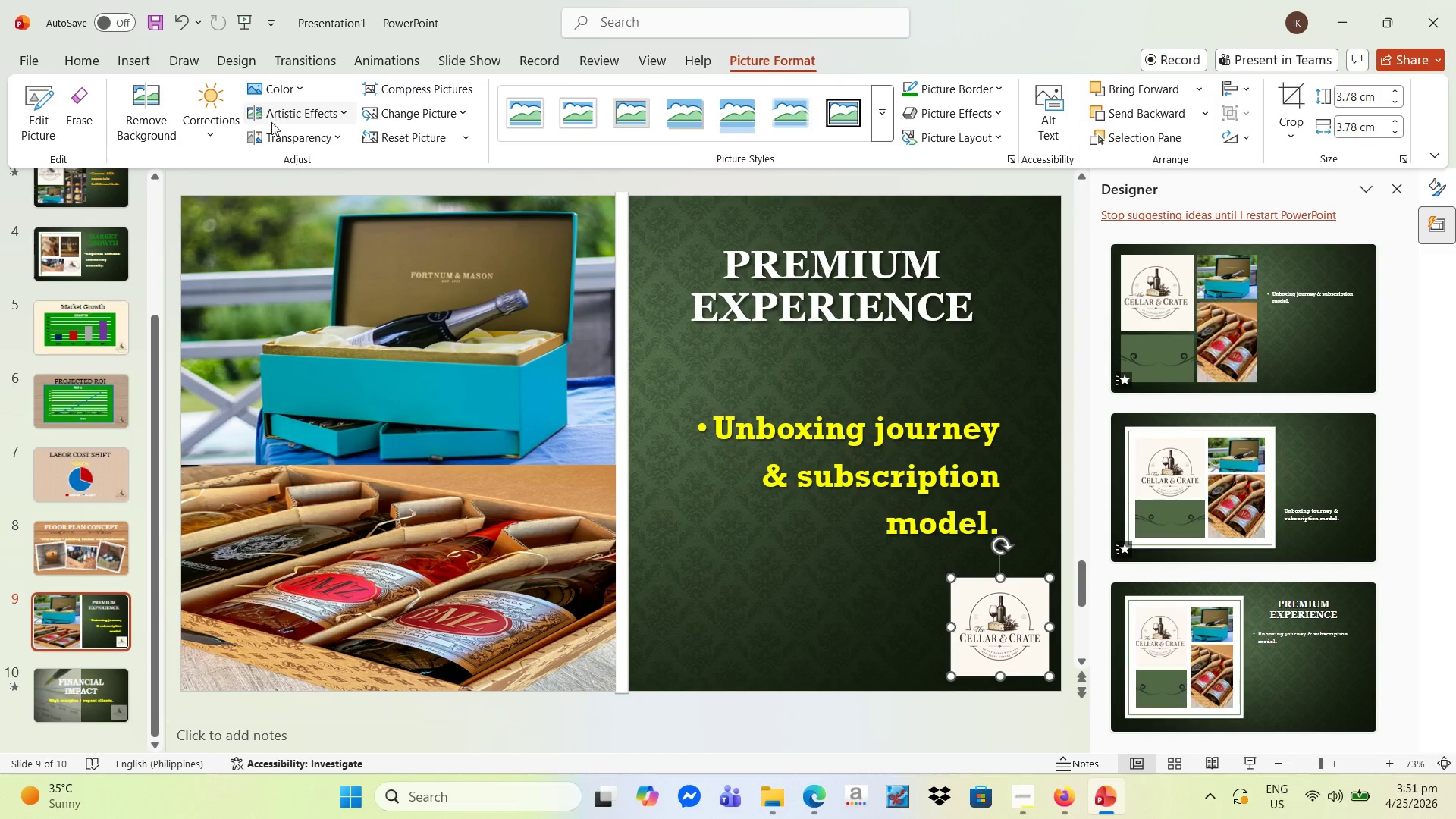 
left_click([280, 136])
 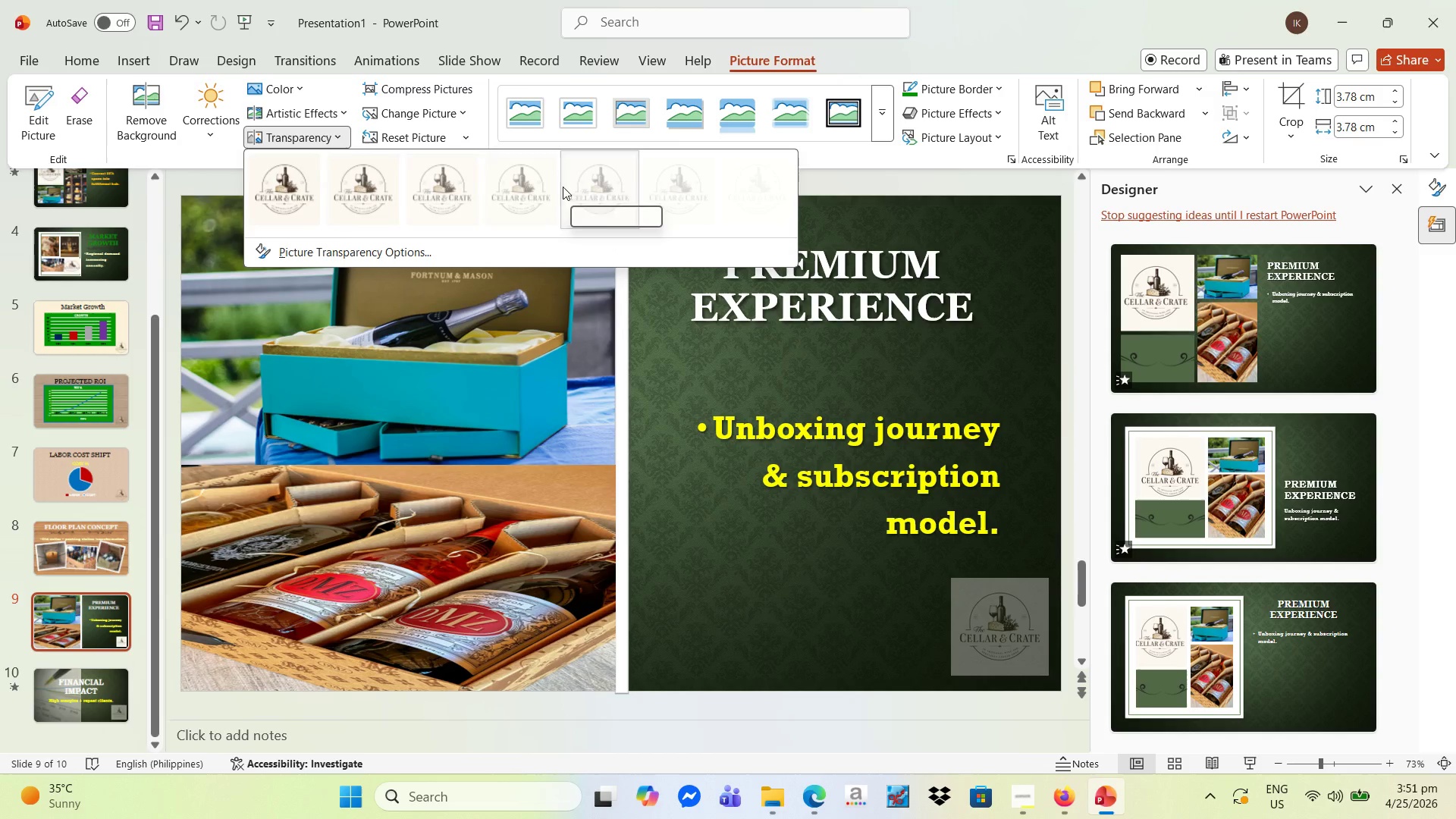 
left_click([537, 185])
 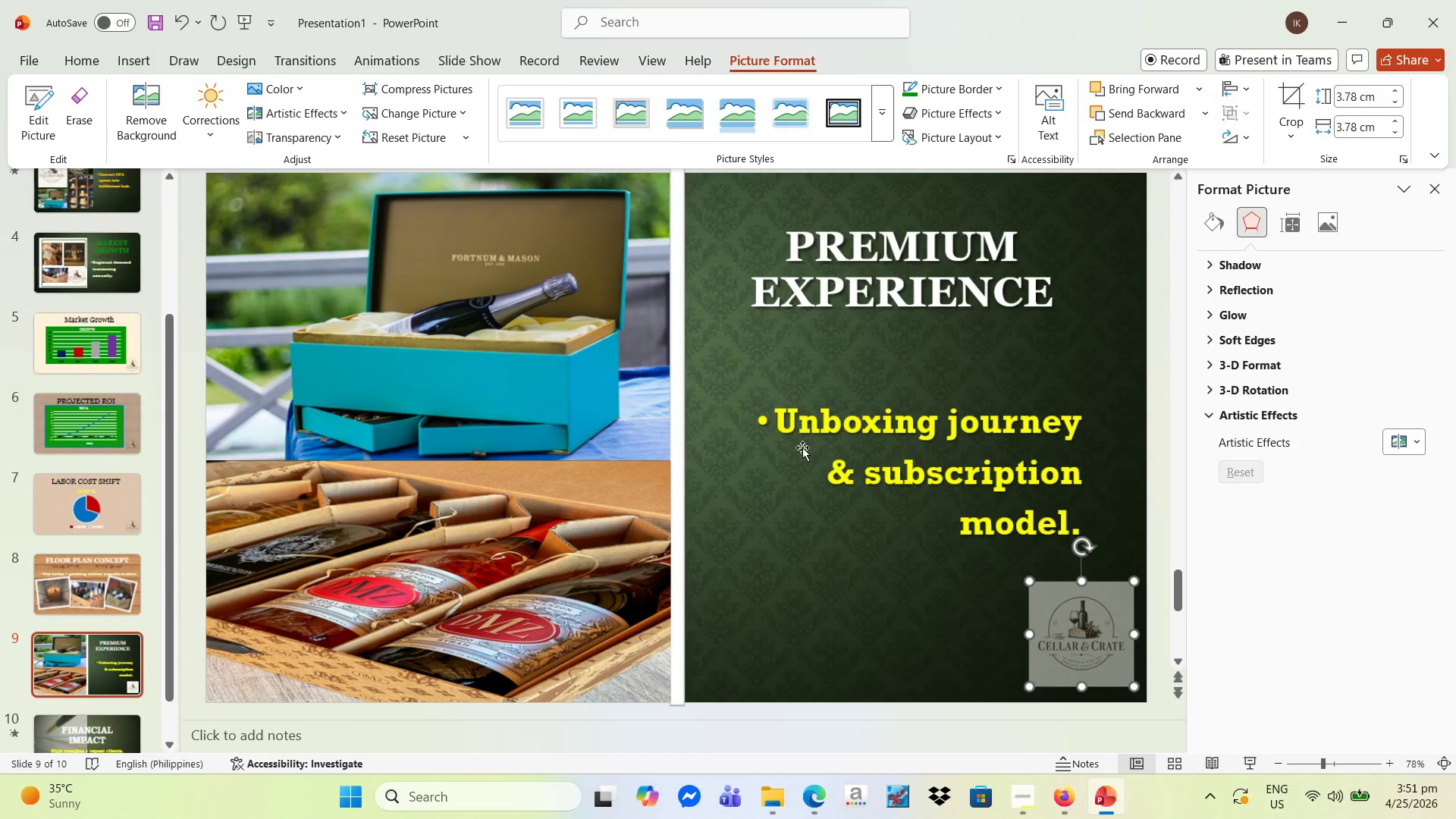 
left_click([780, 479])
 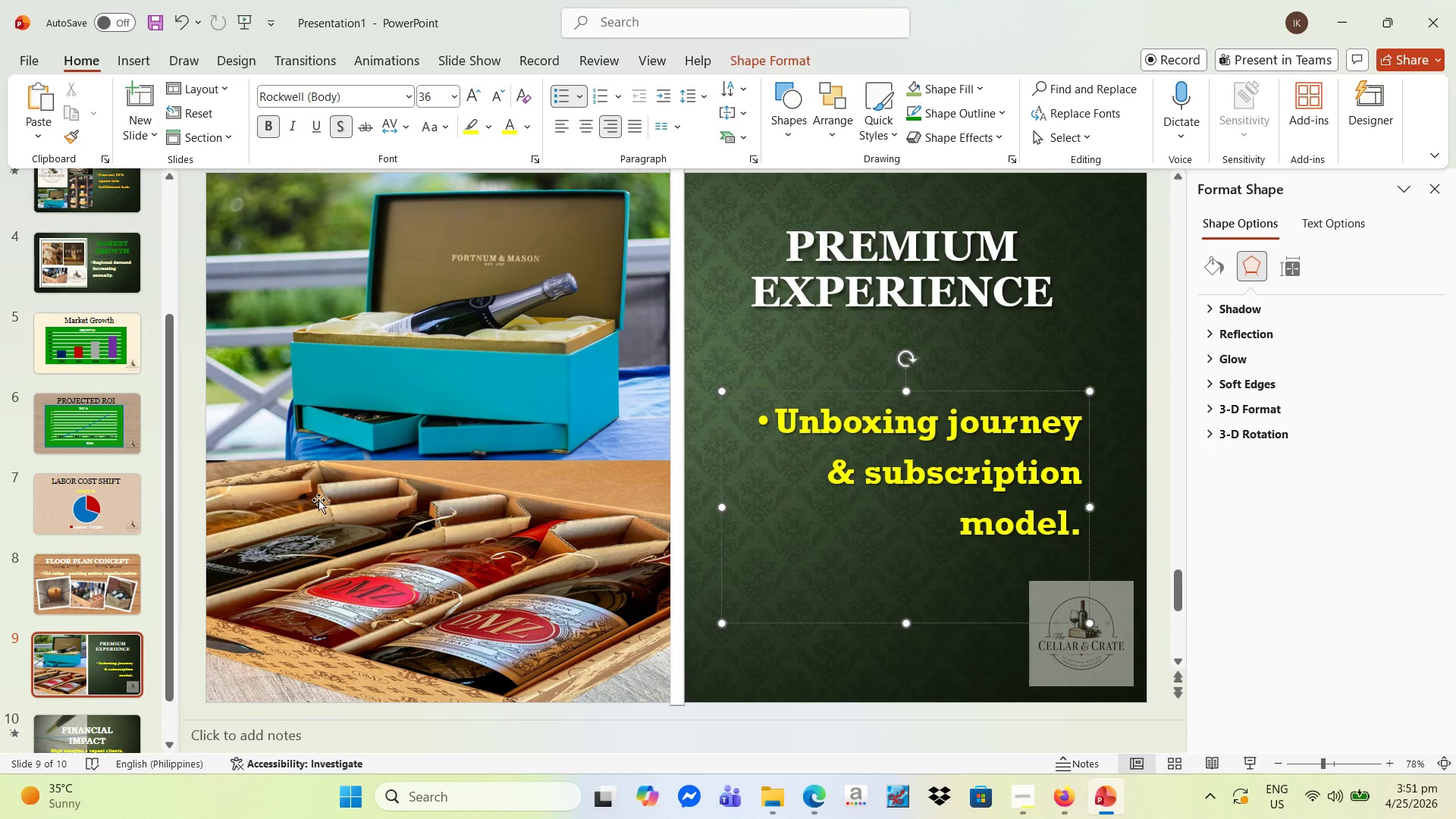 
scroll: coordinate [131, 461], scroll_direction: down, amount: 6.0
 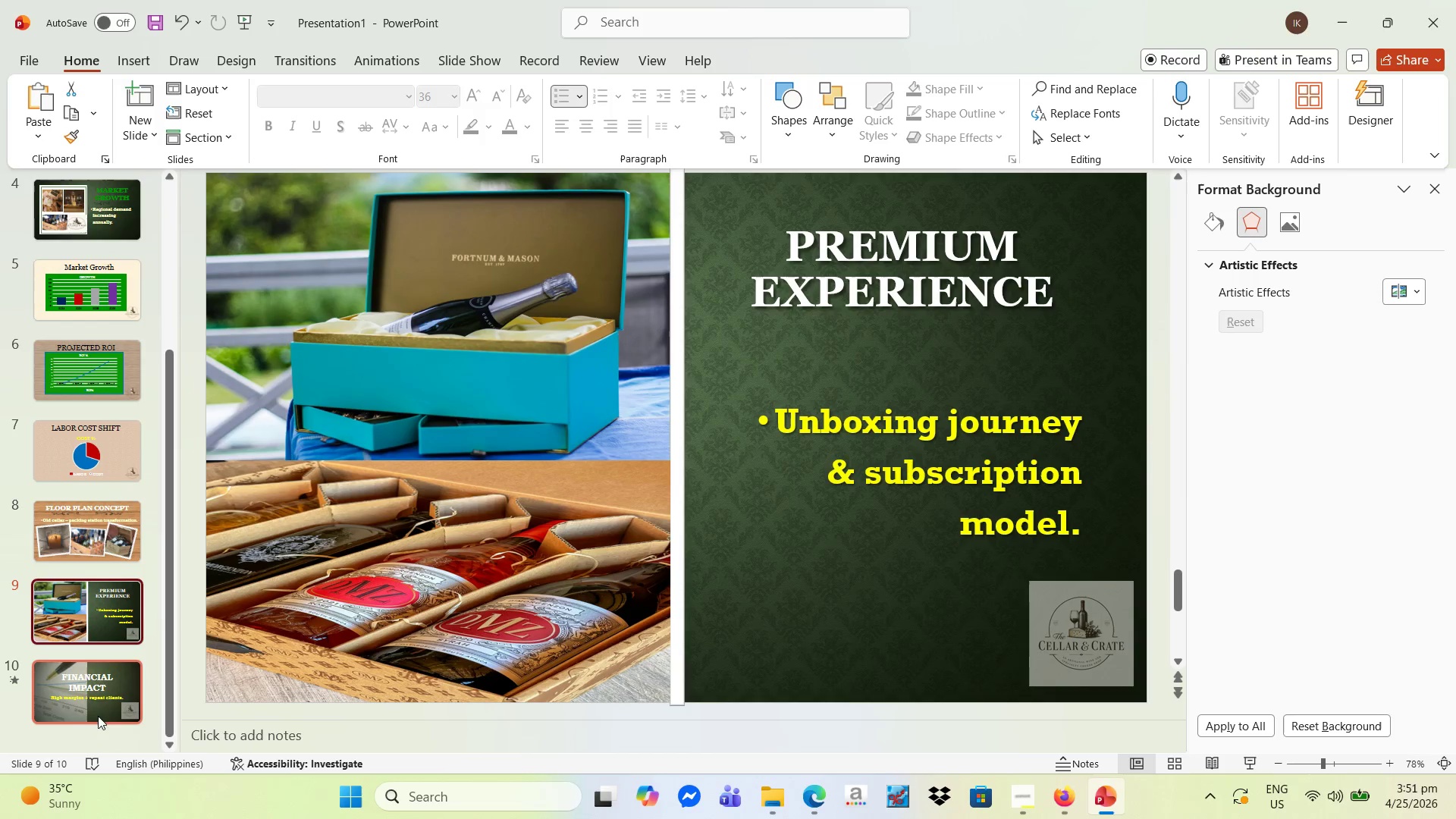 
left_click([102, 706])
 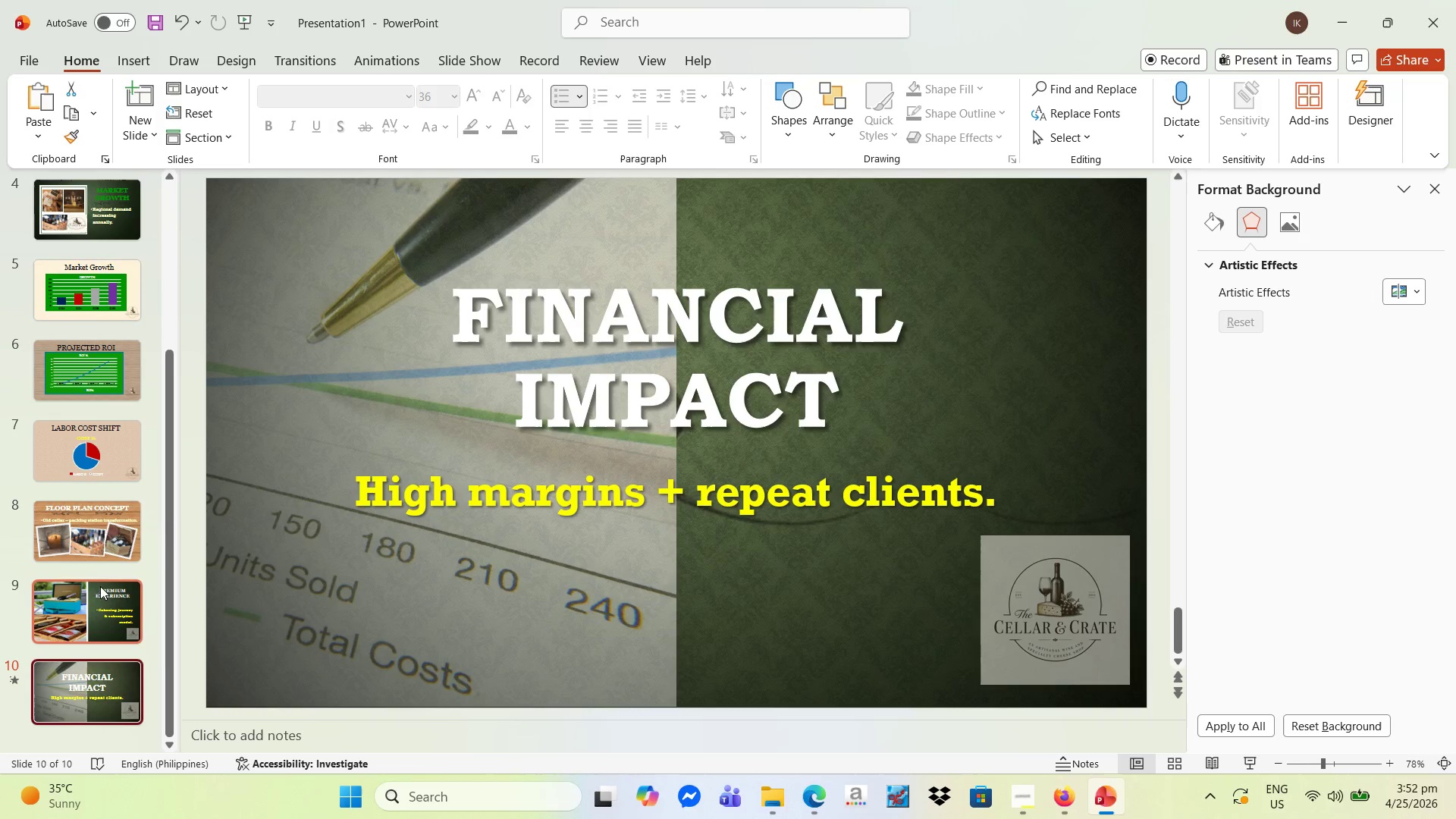 
wait(7.14)
 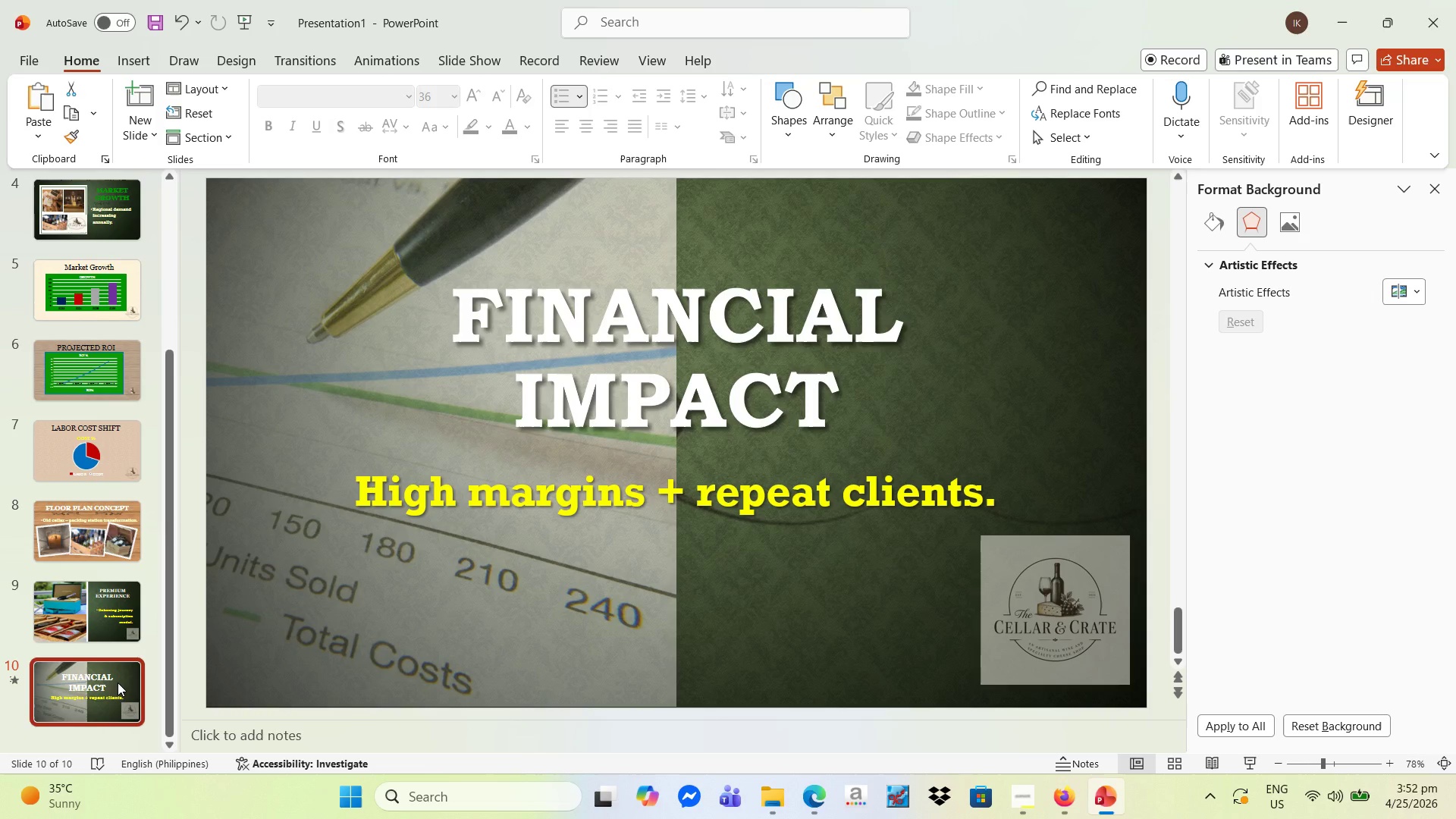 
left_click([96, 682])
 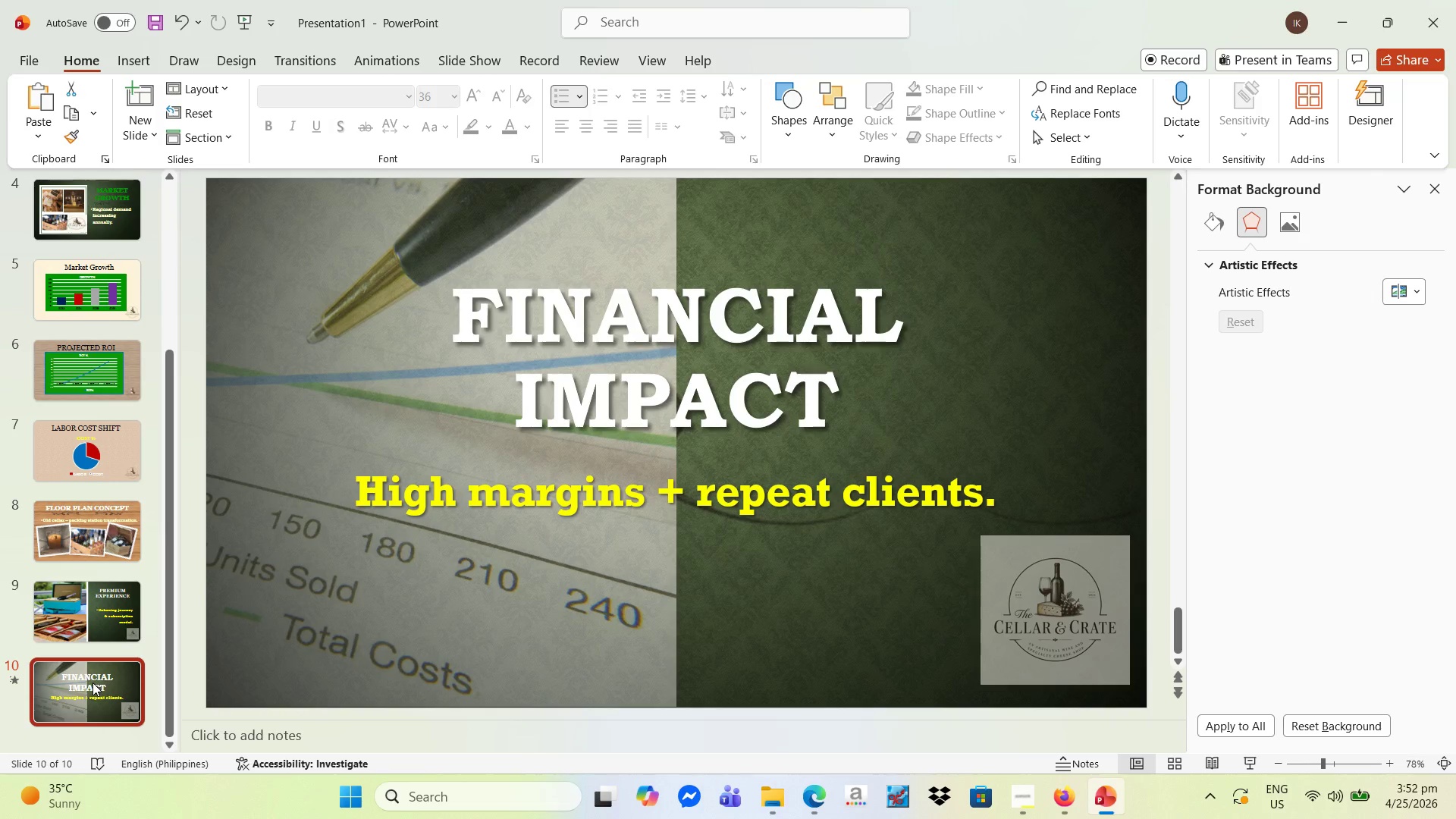 
key(Control+C)
 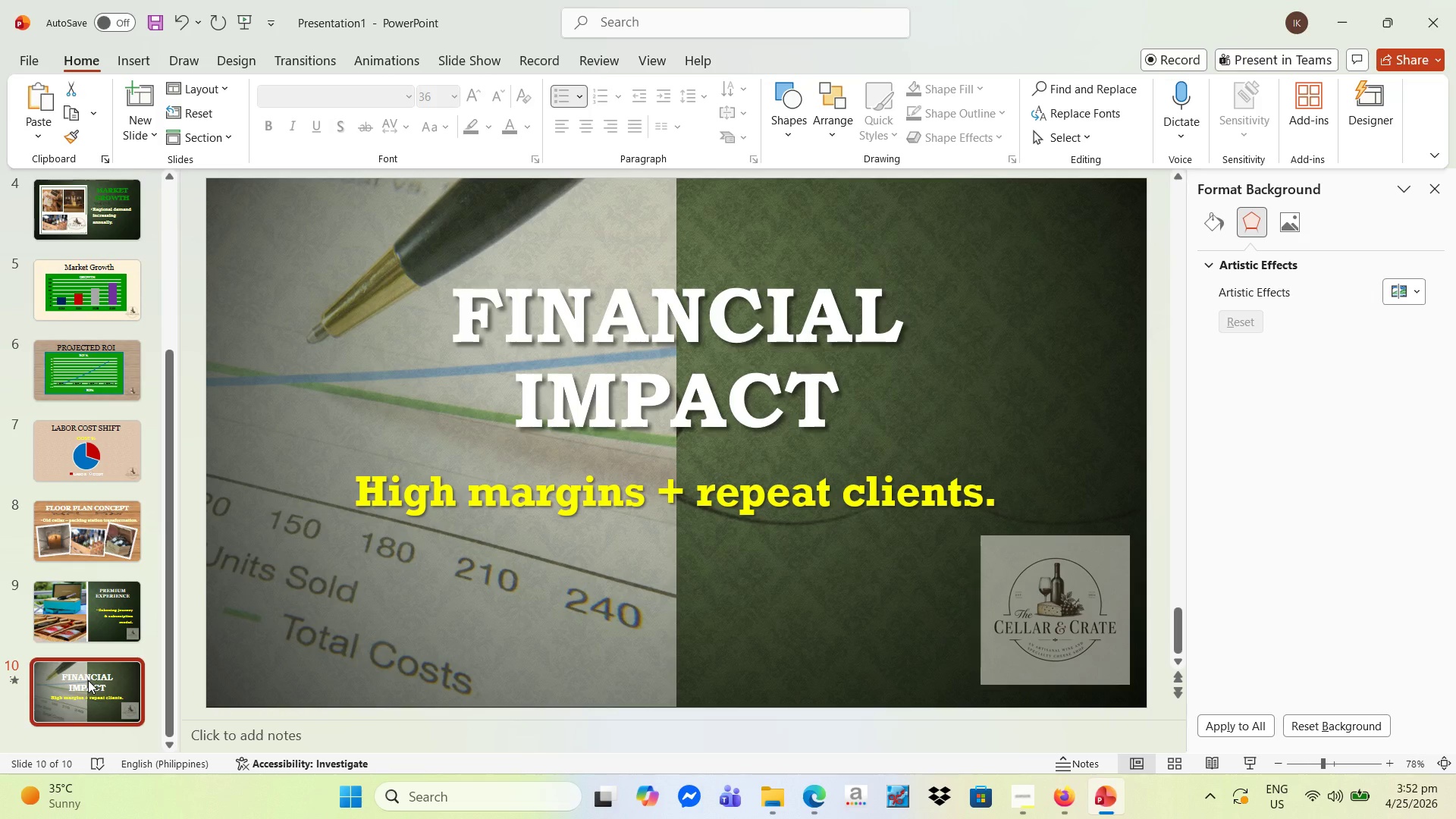 
key(Control+V)
 